 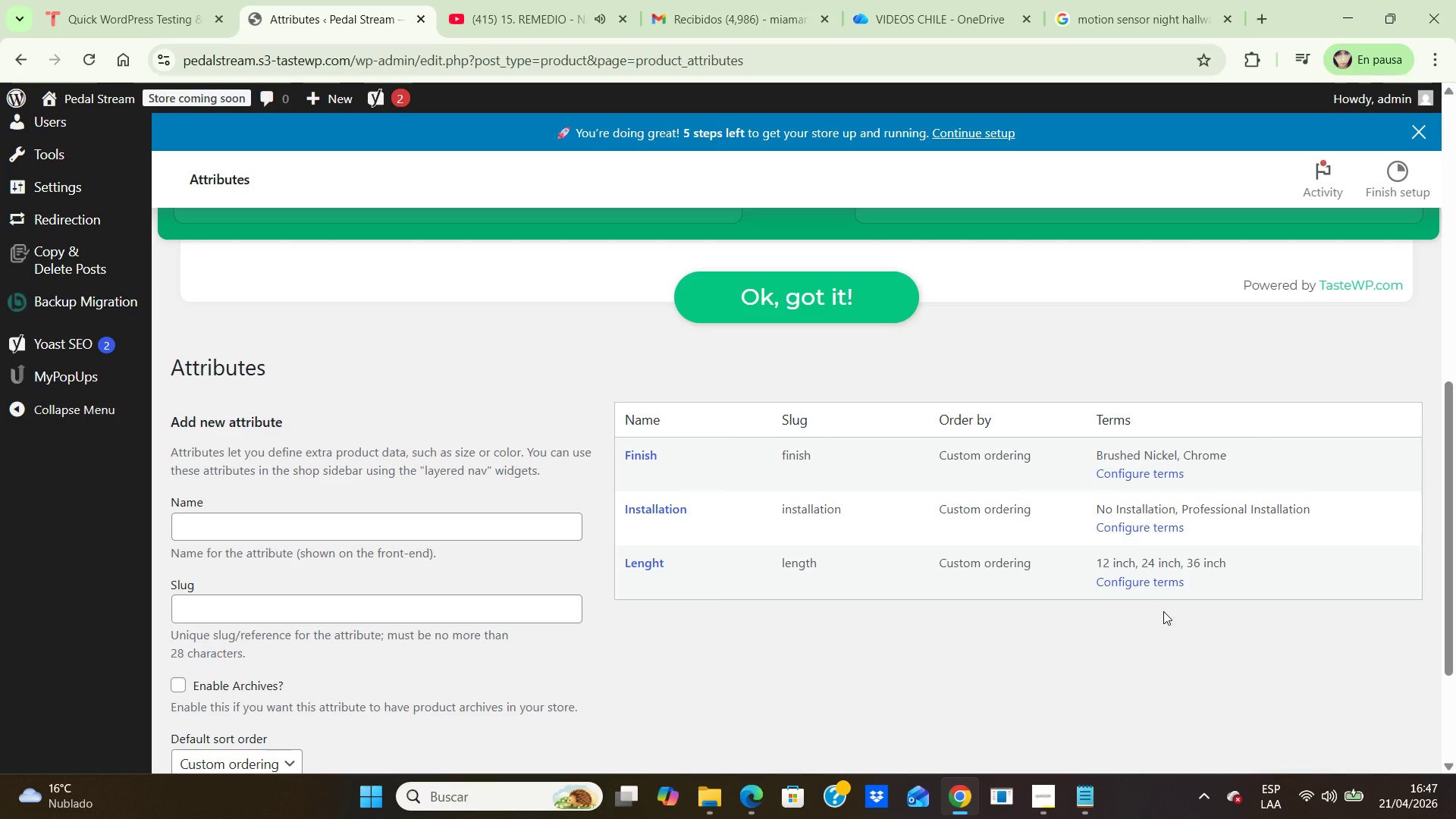 
left_click([1090, 635])
 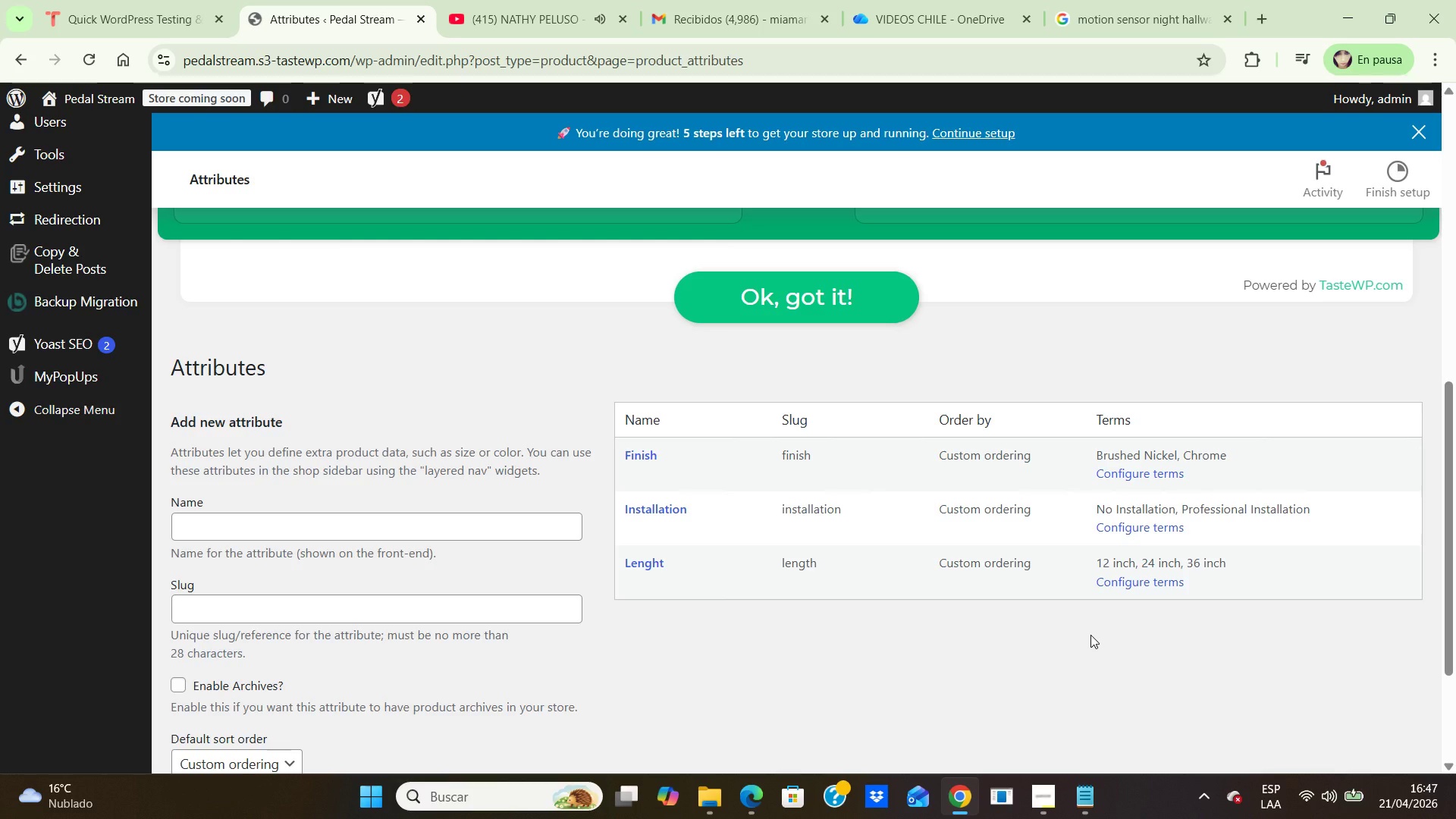 
wait(13.38)
 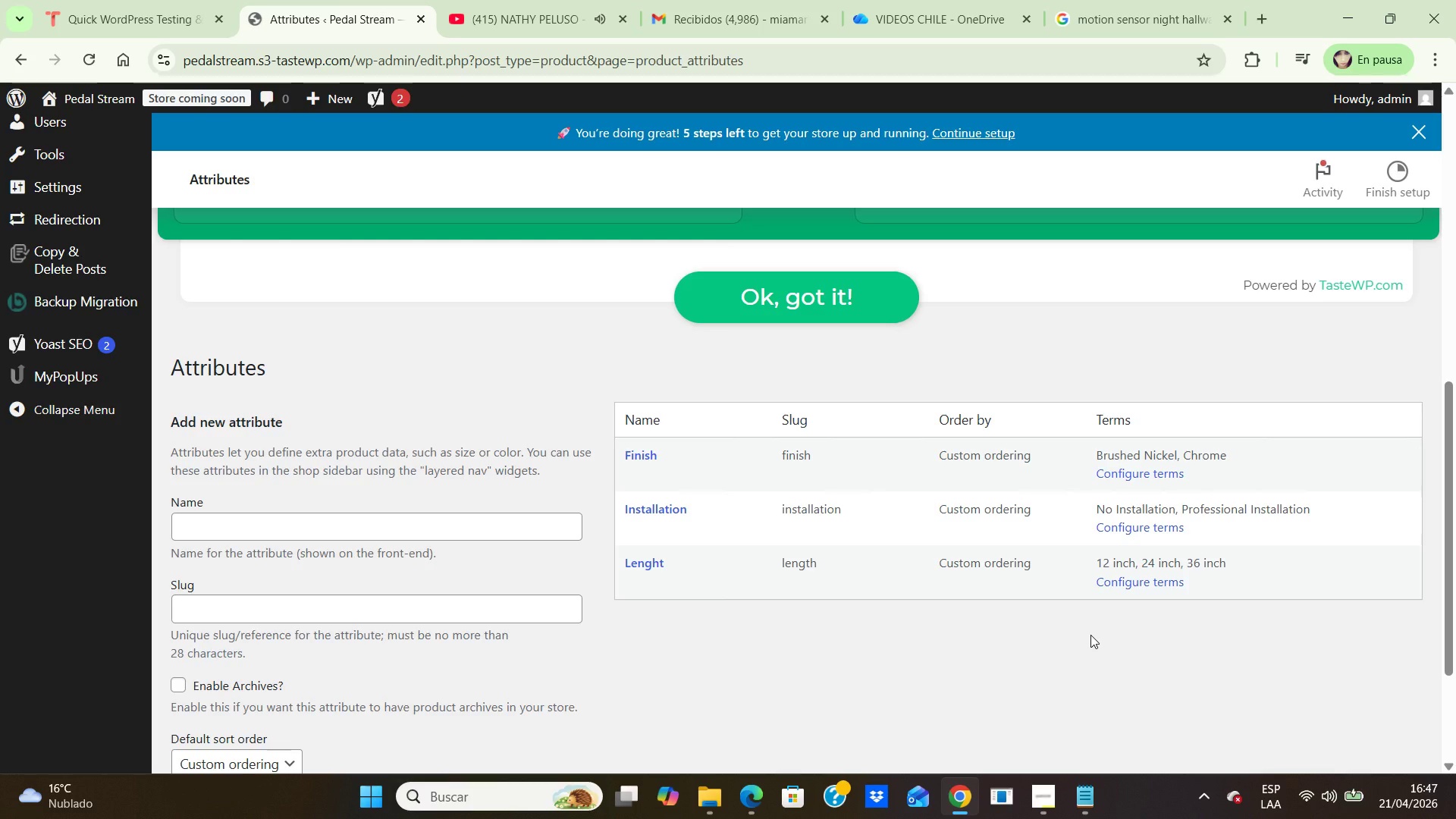 
left_click([808, 708])
 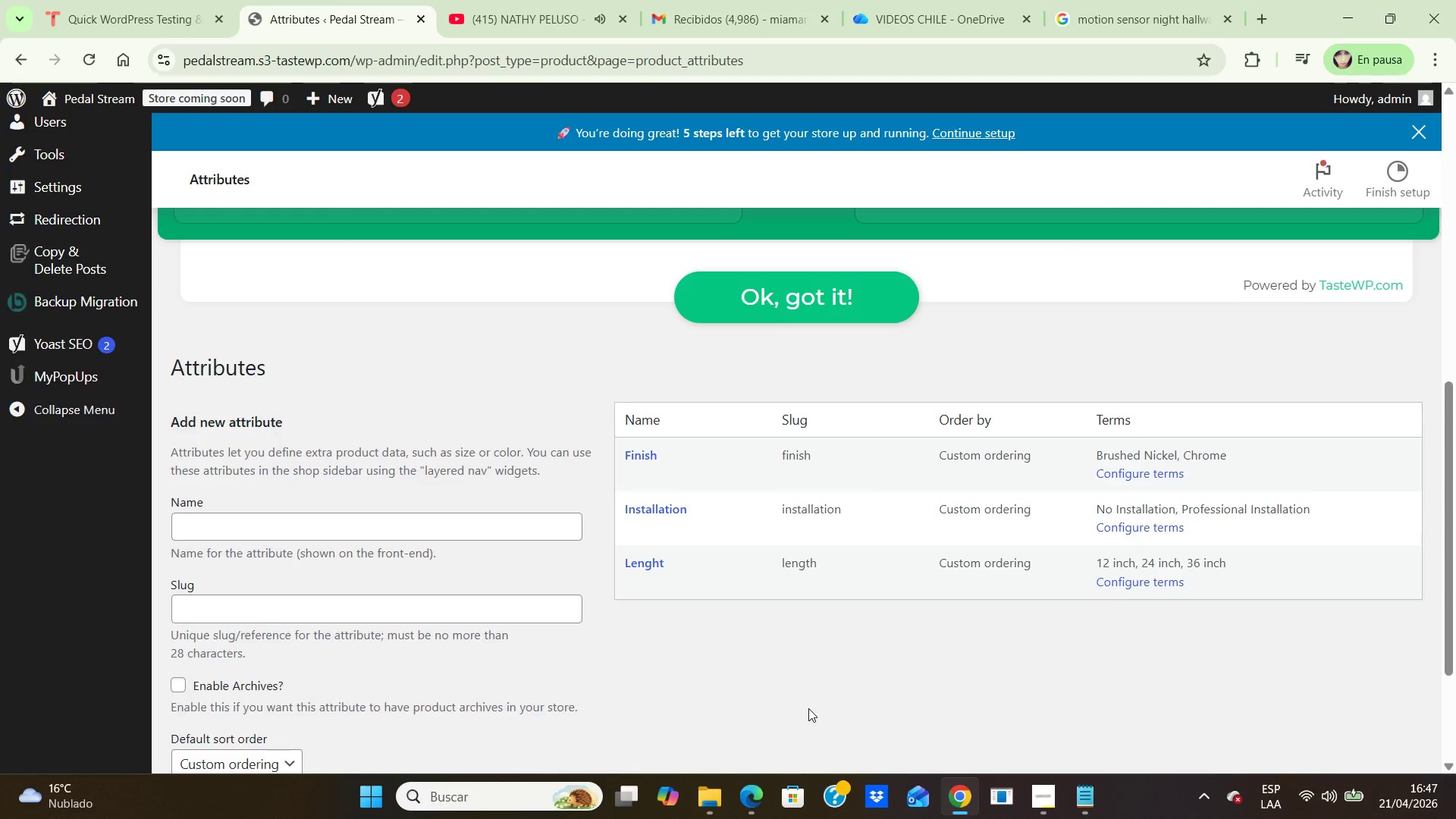 
hold_key(key=ArrowDown, duration=0.97)
 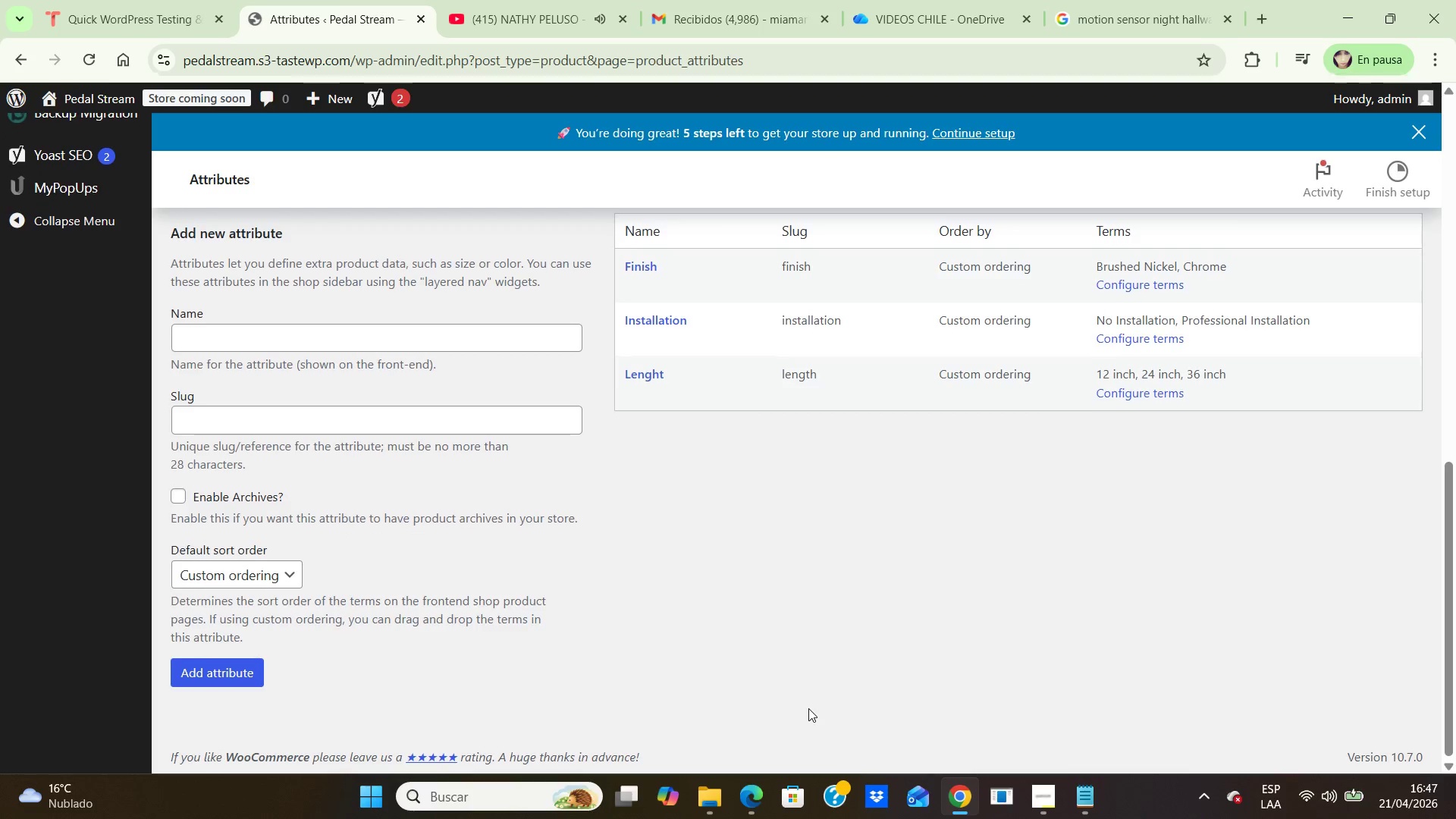 
key(ArrowUp)
 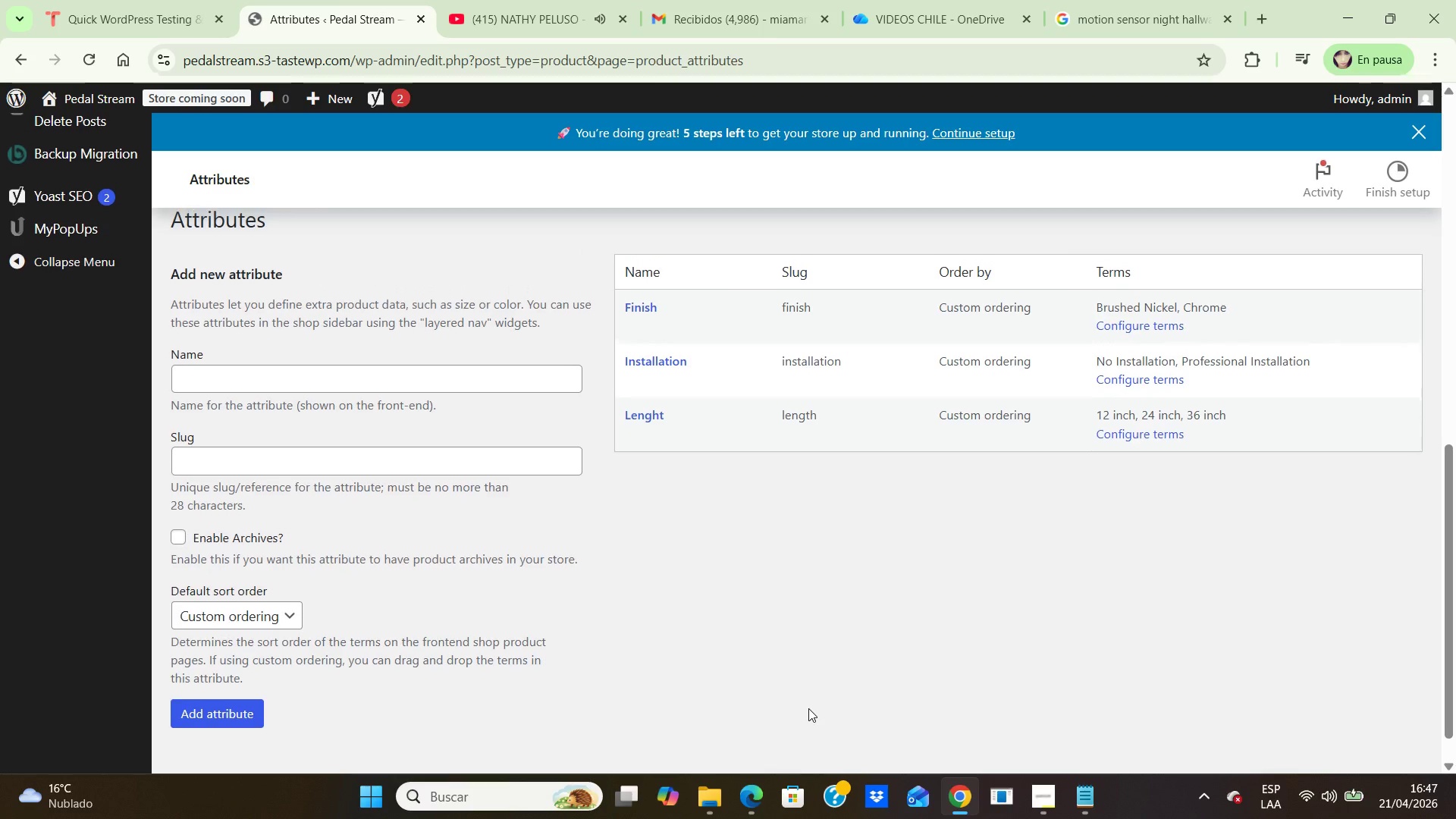 
hold_key(key=ArrowUp, duration=0.94)
 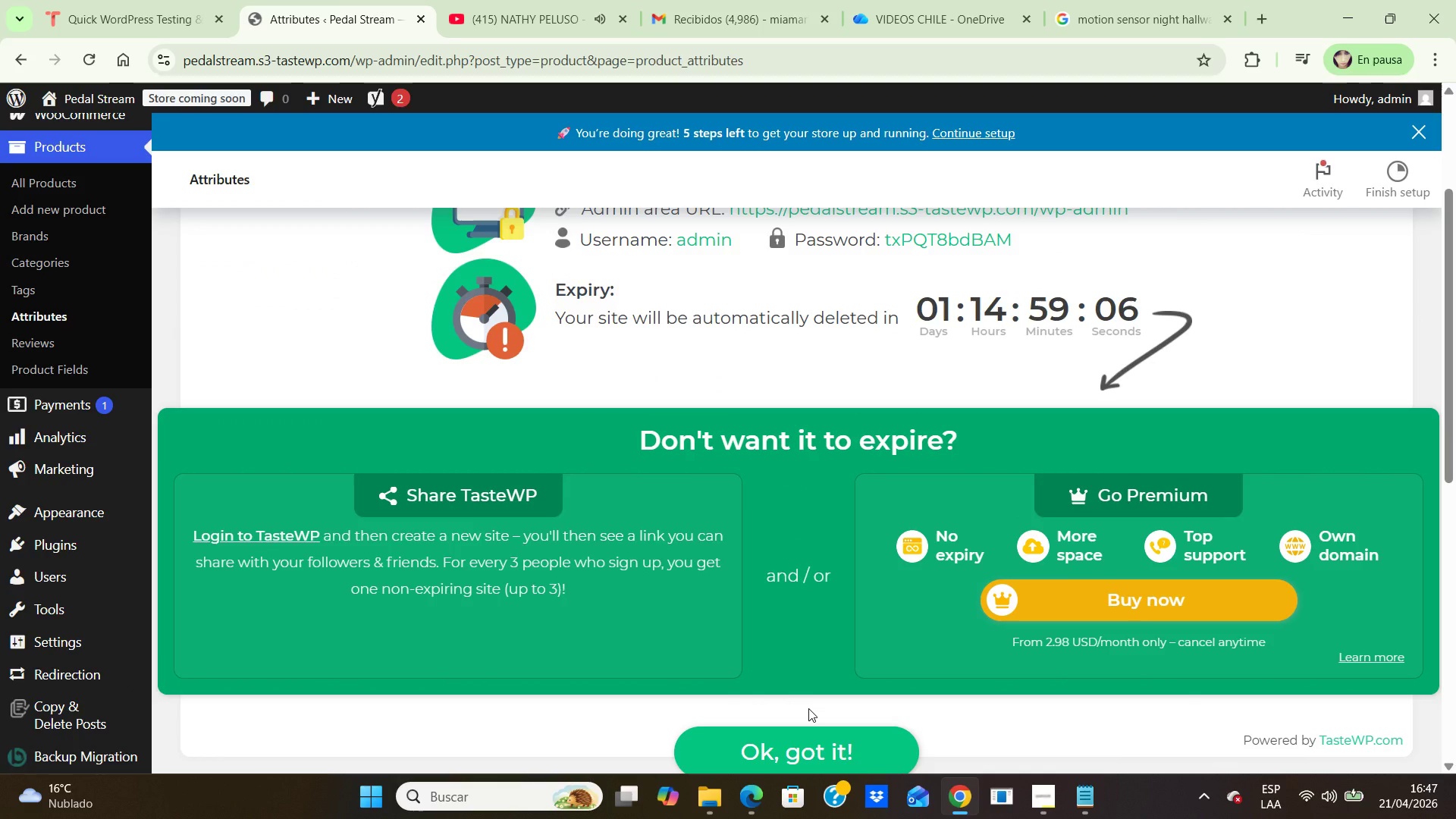 
hold_key(key=ArrowUp, duration=1.16)
 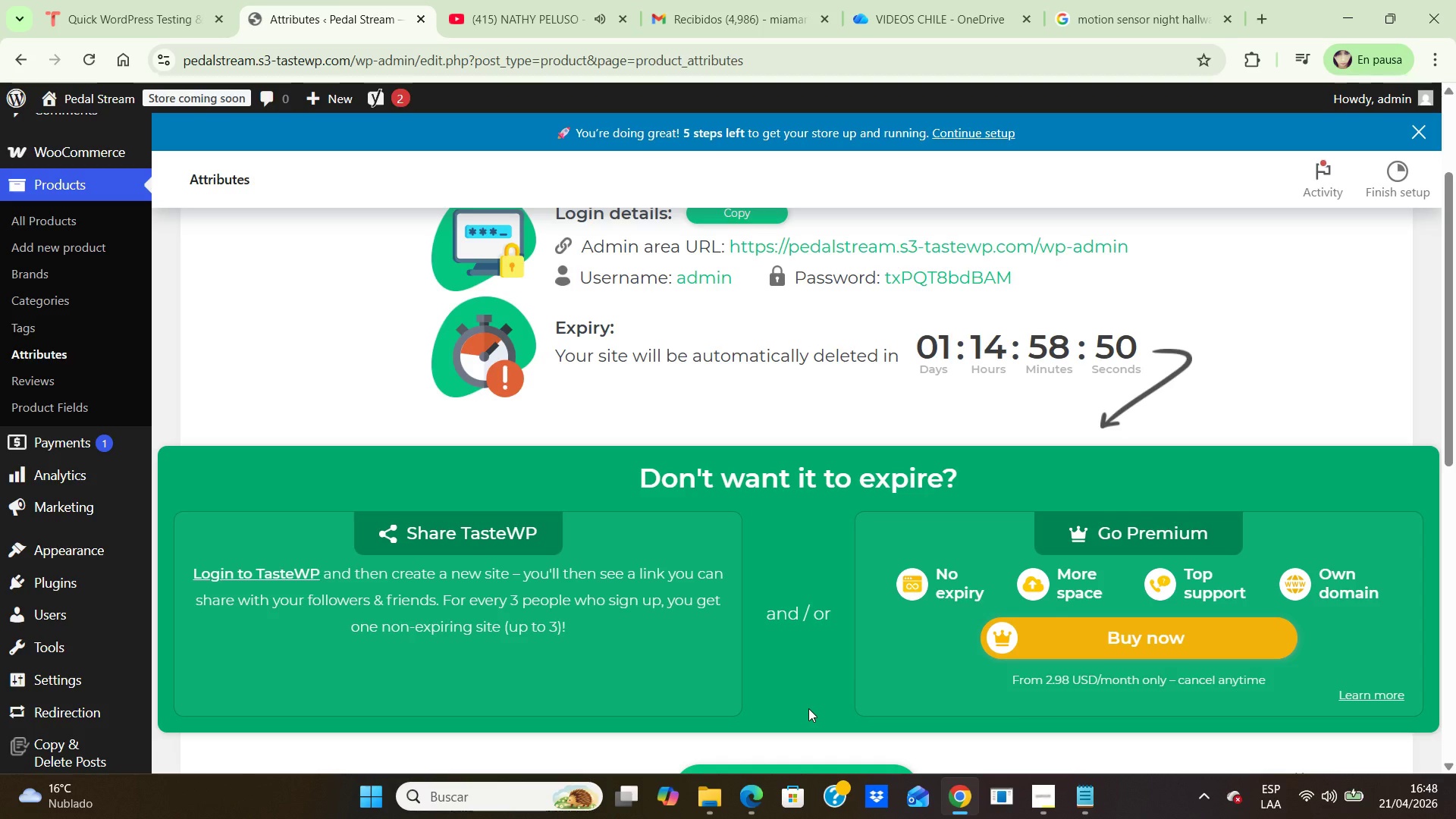 
wait(20.39)
 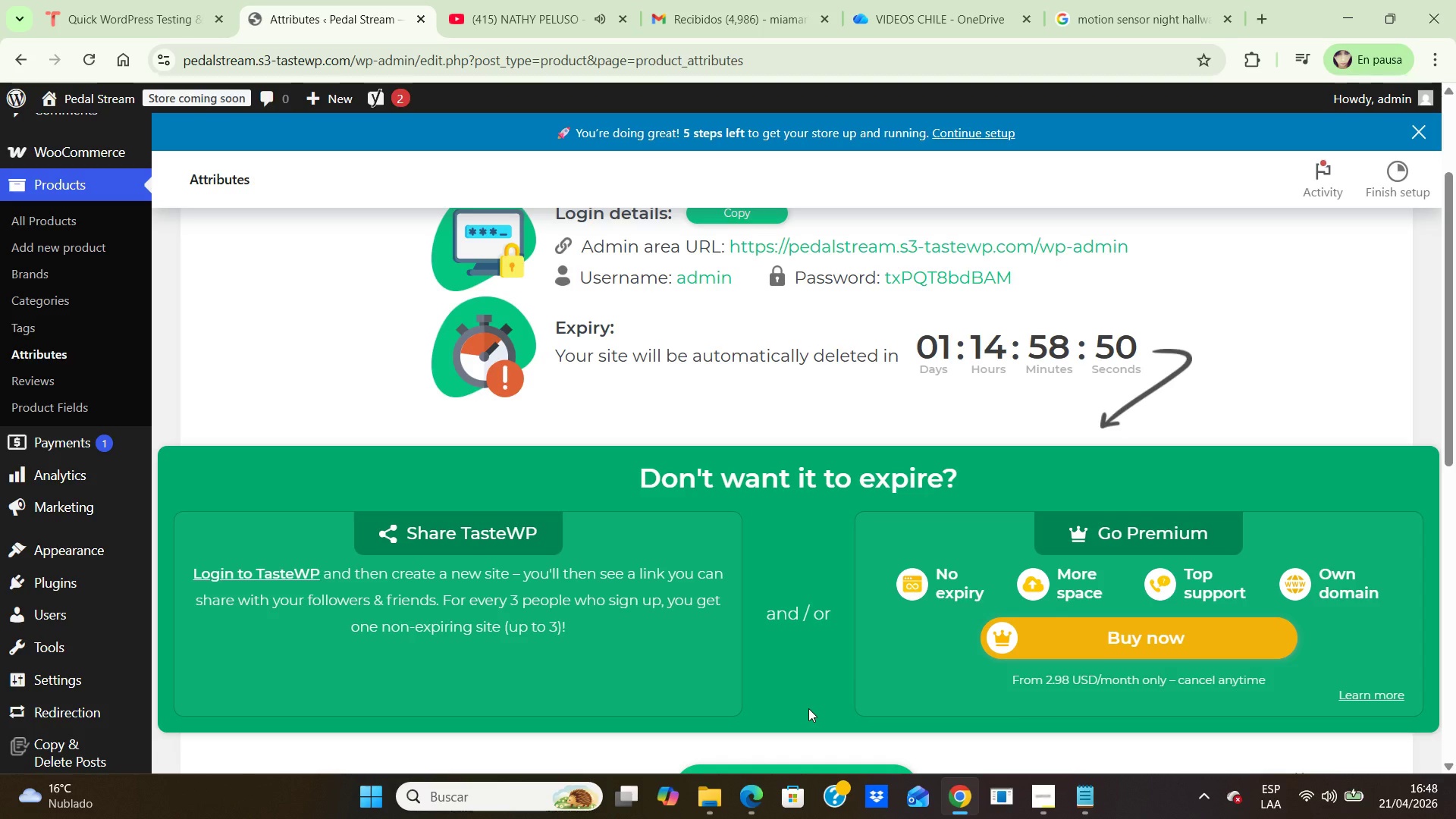 
left_click_drag(start_coordinate=[1448, 427], to_coordinate=[1361, 426])
 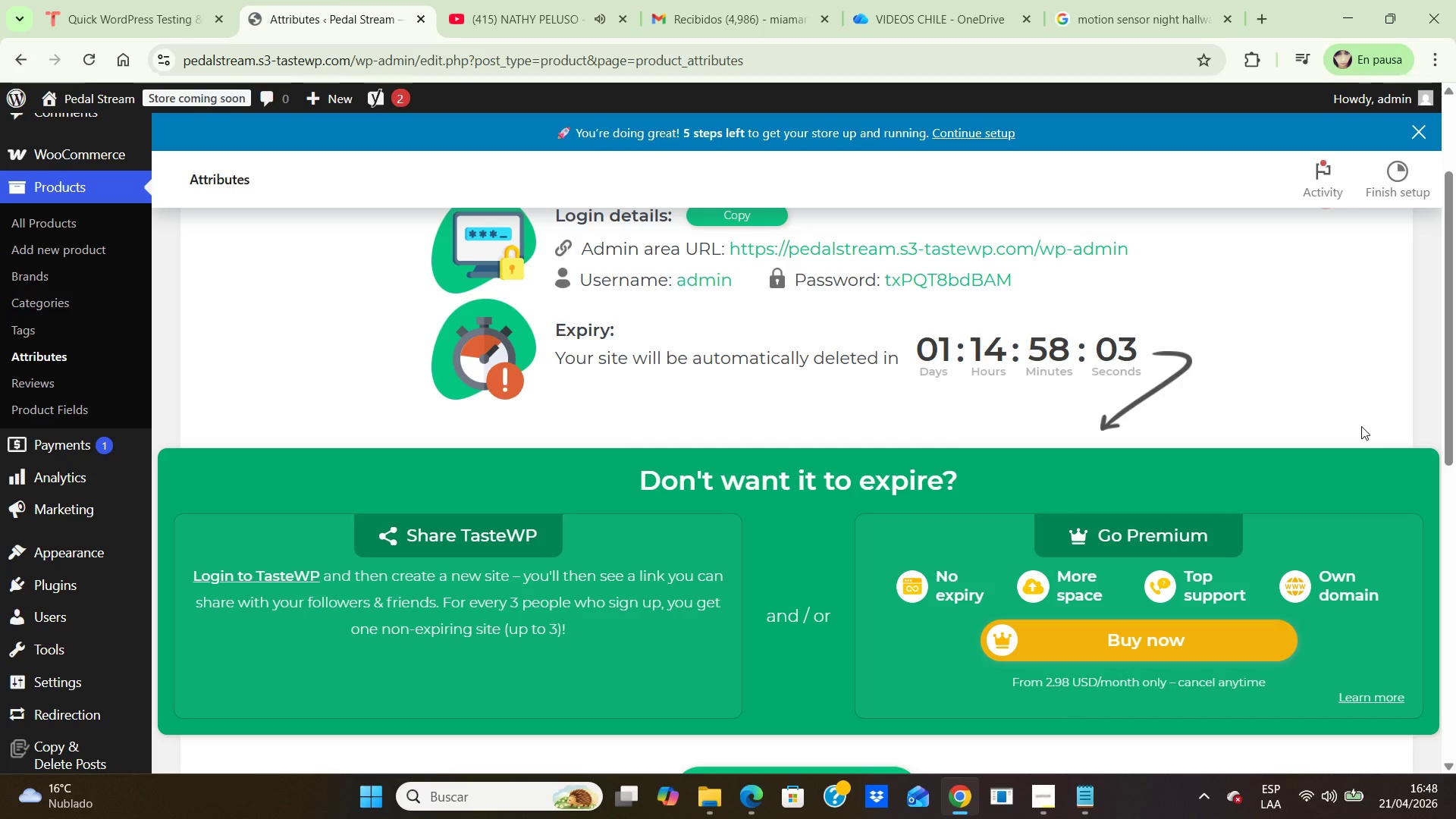 
wait(42.91)
 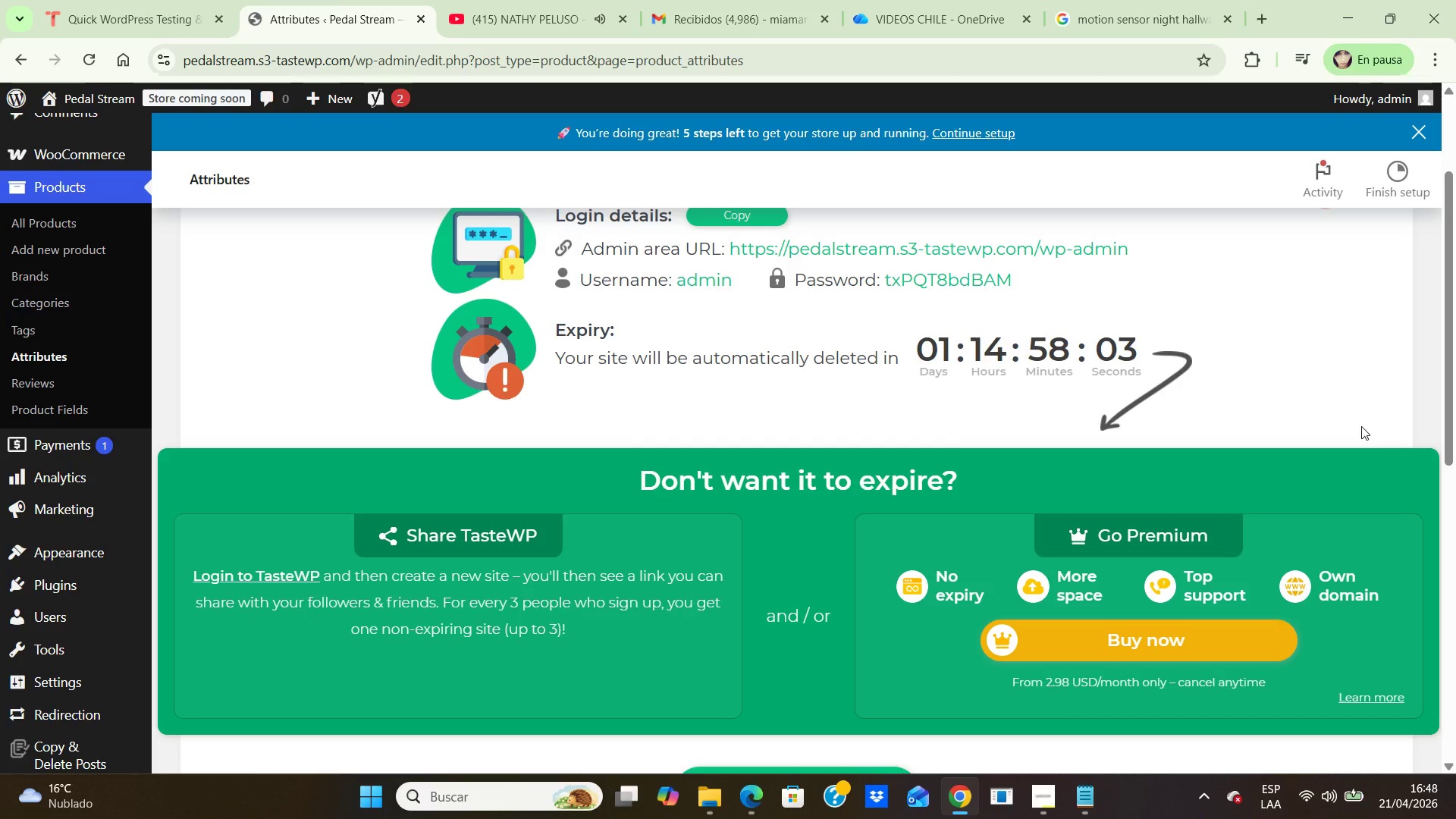 
left_click([62, 214])
 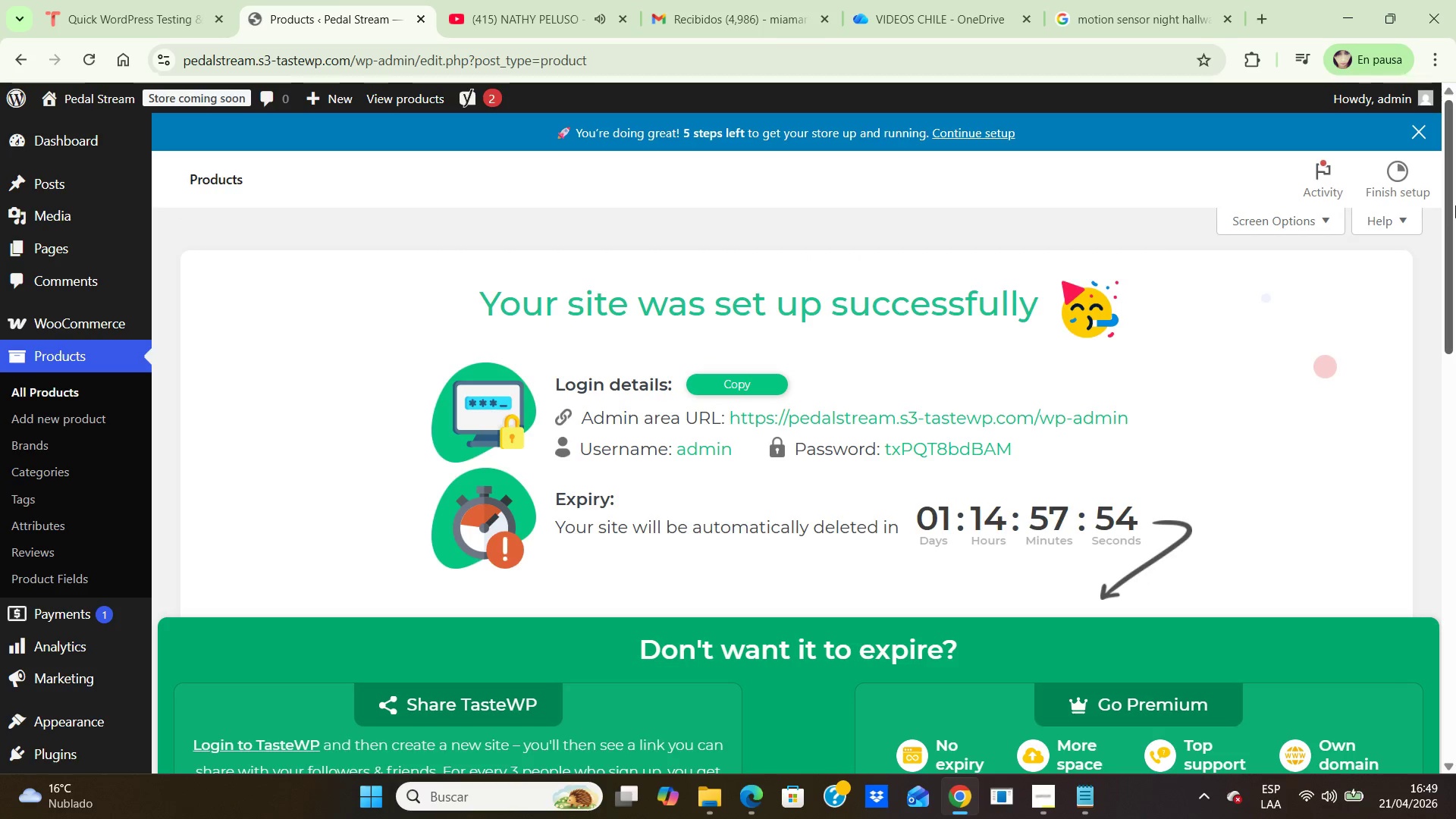 
wait(6.05)
 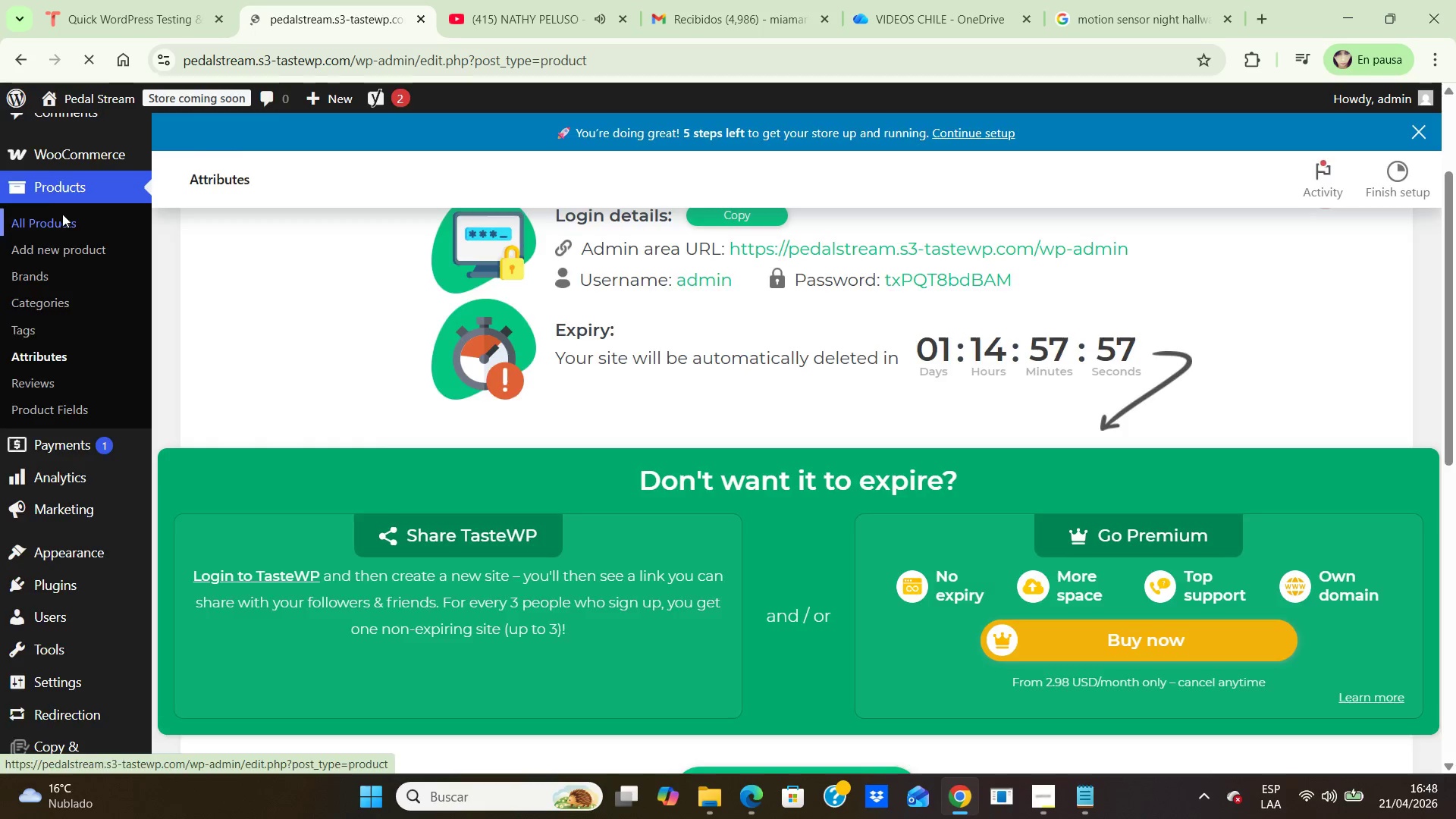 
left_click_drag(start_coordinate=[1445, 206], to_coordinate=[1448, 606])
 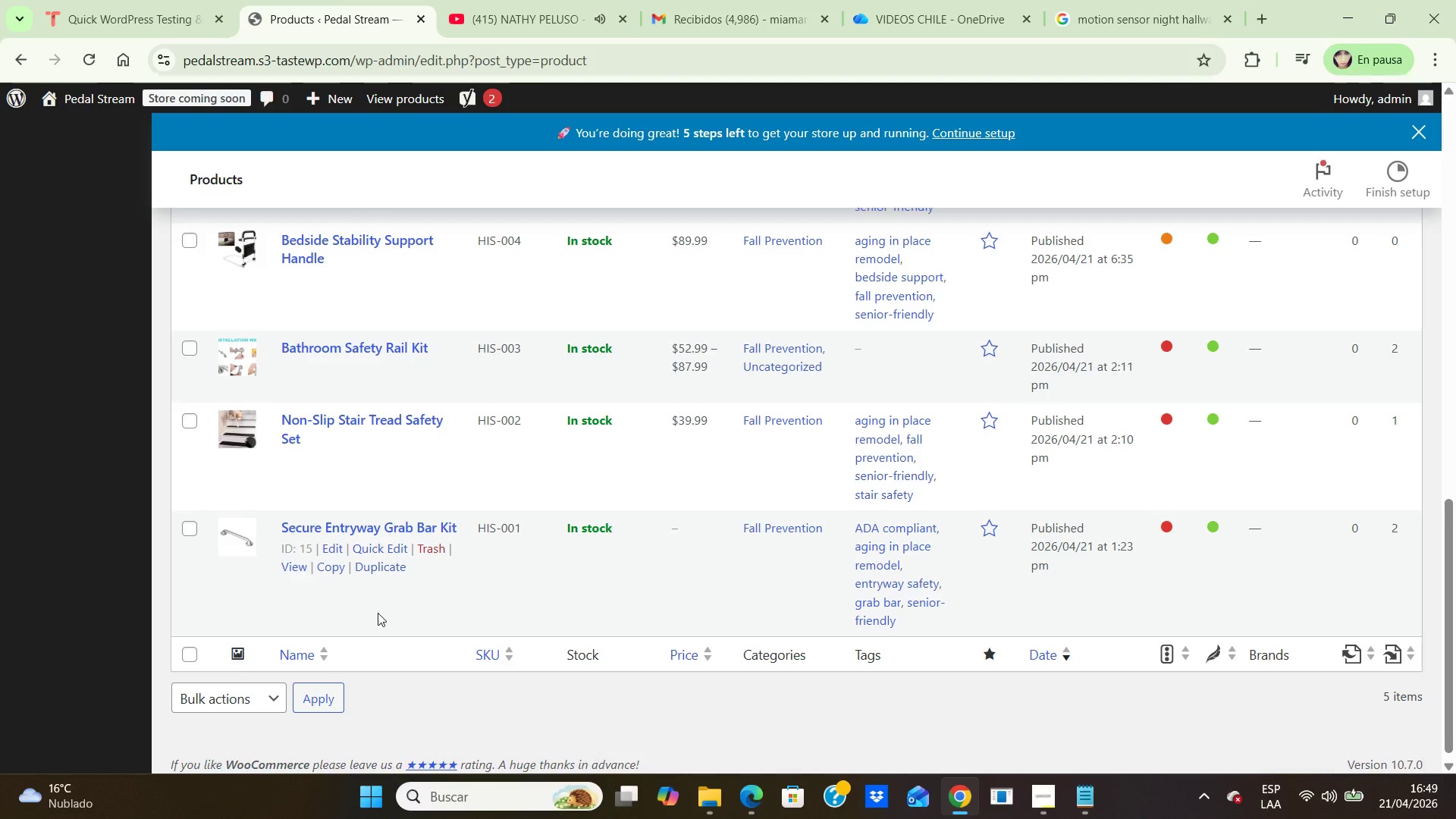 
left_click([332, 548])
 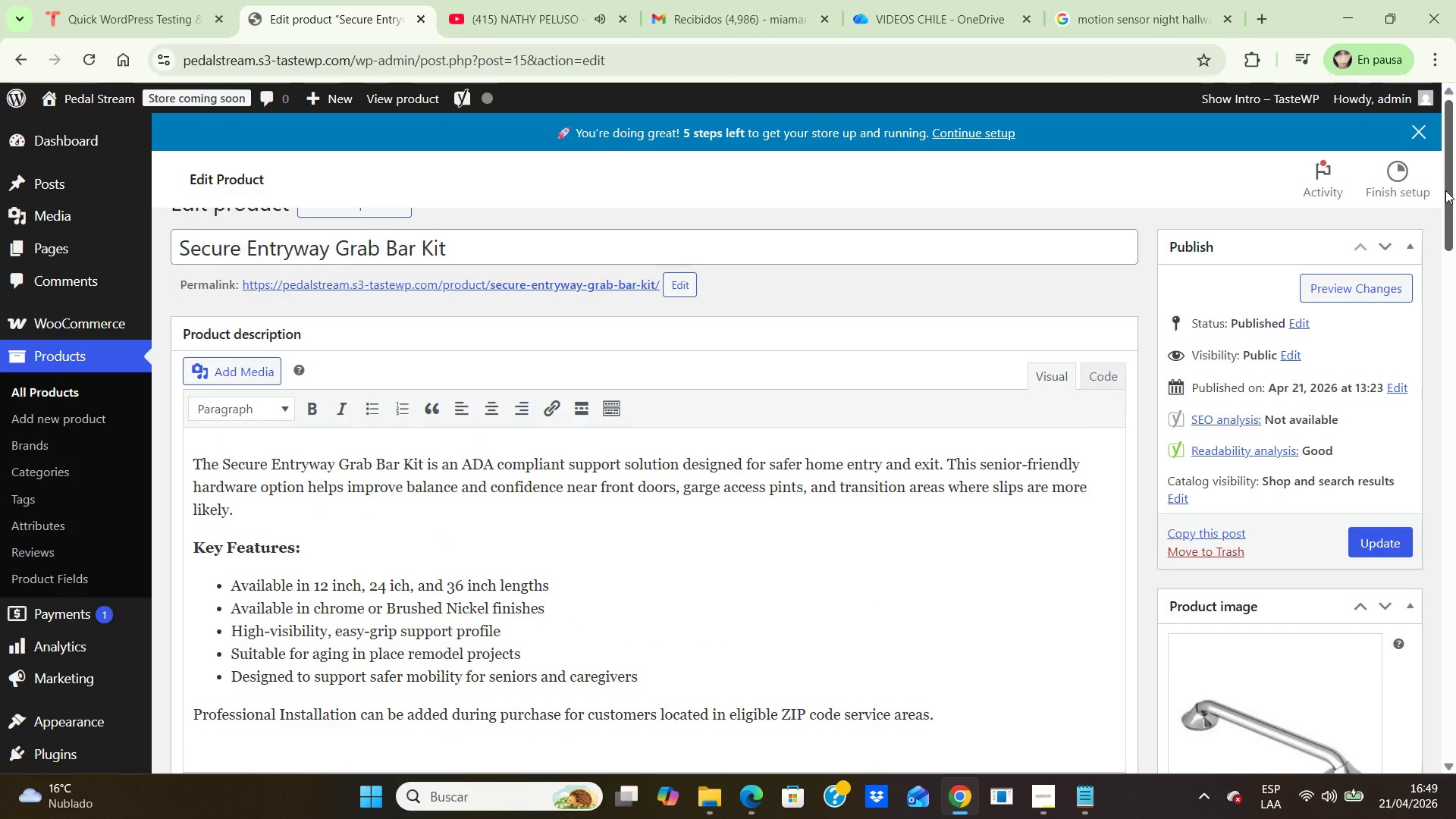 
left_click_drag(start_coordinate=[1448, 189], to_coordinate=[1455, 306])
 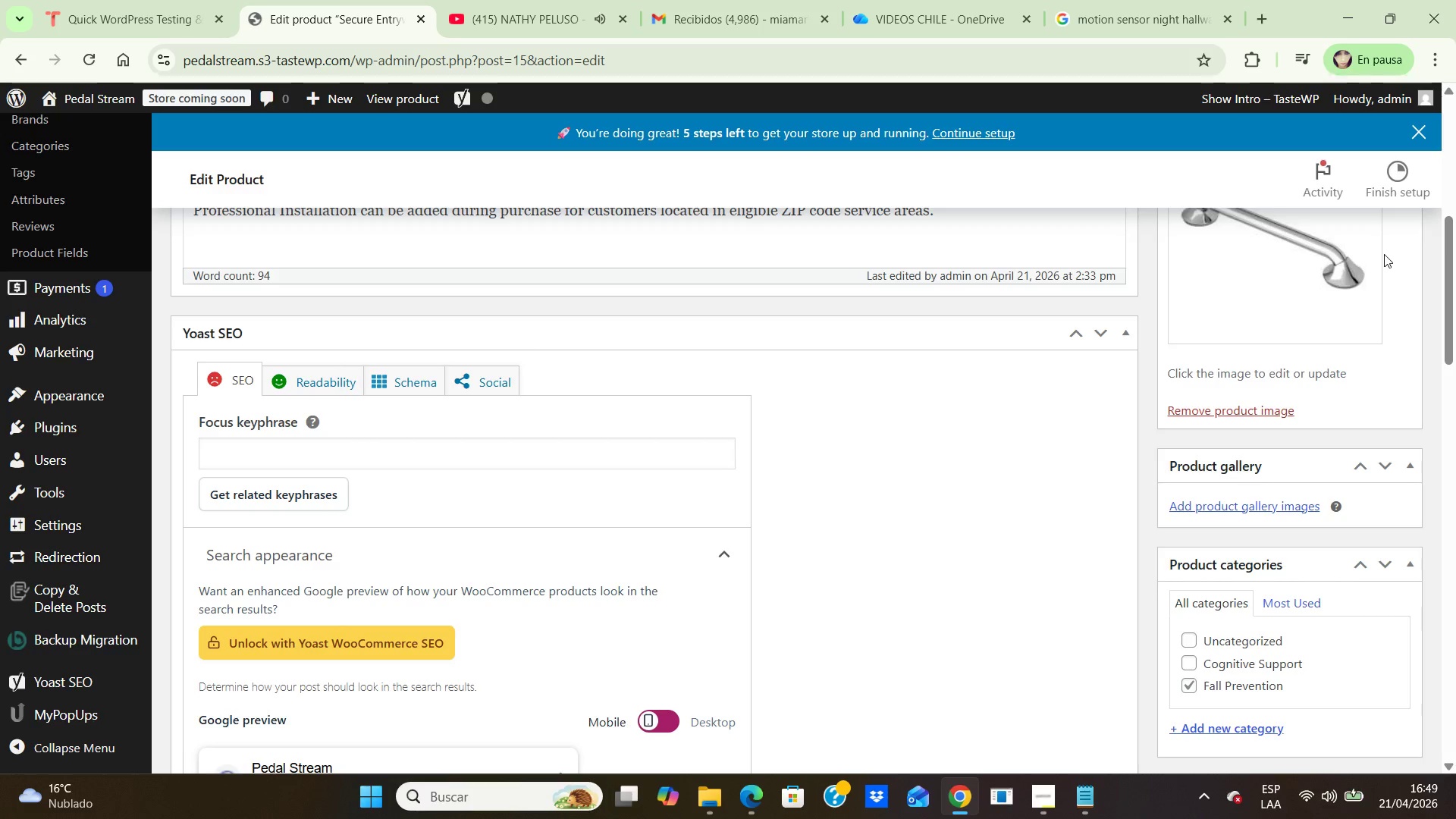 
wait(7.03)
 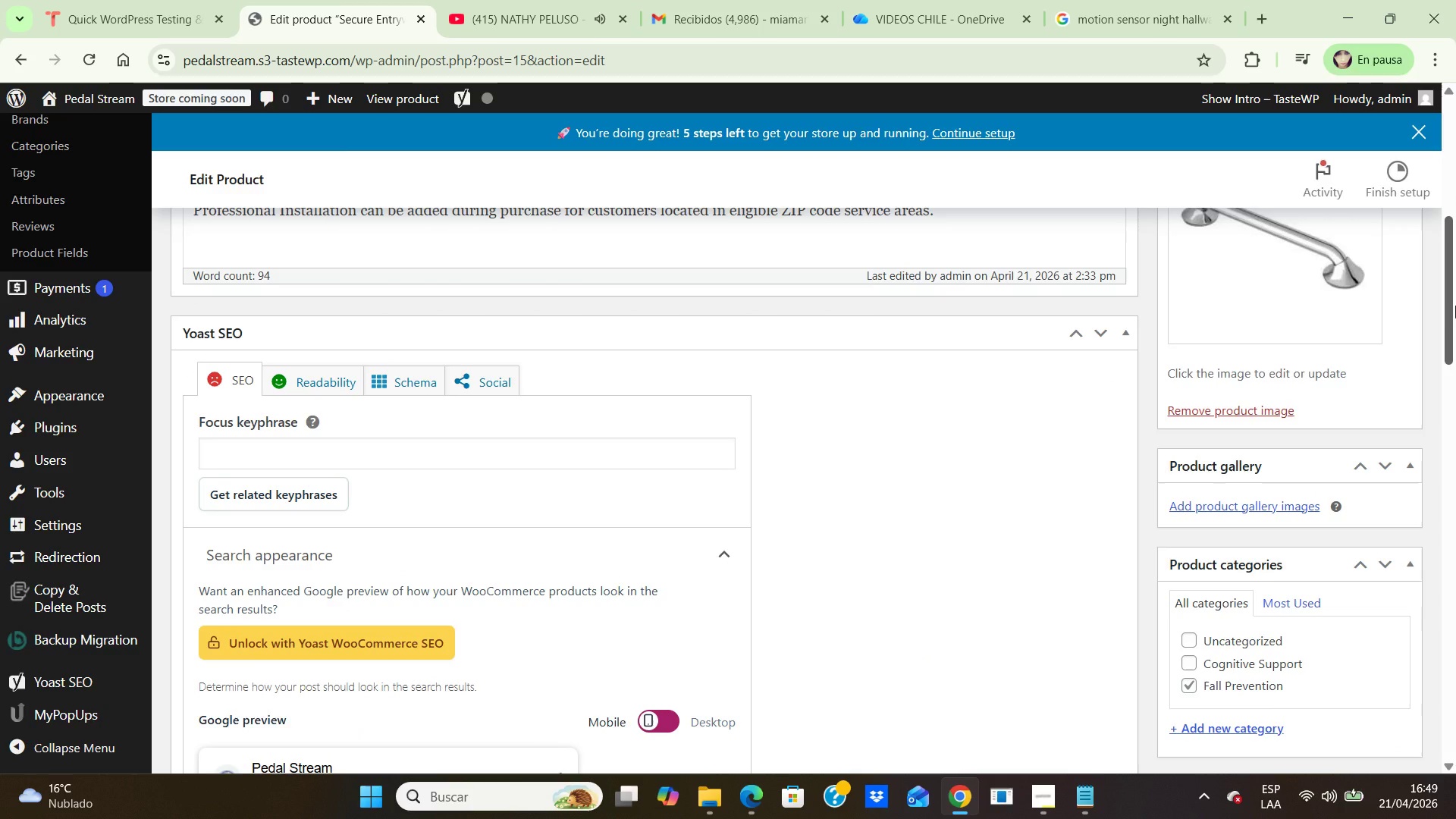 
left_click_drag(start_coordinate=[1448, 234], to_coordinate=[1445, 302])
 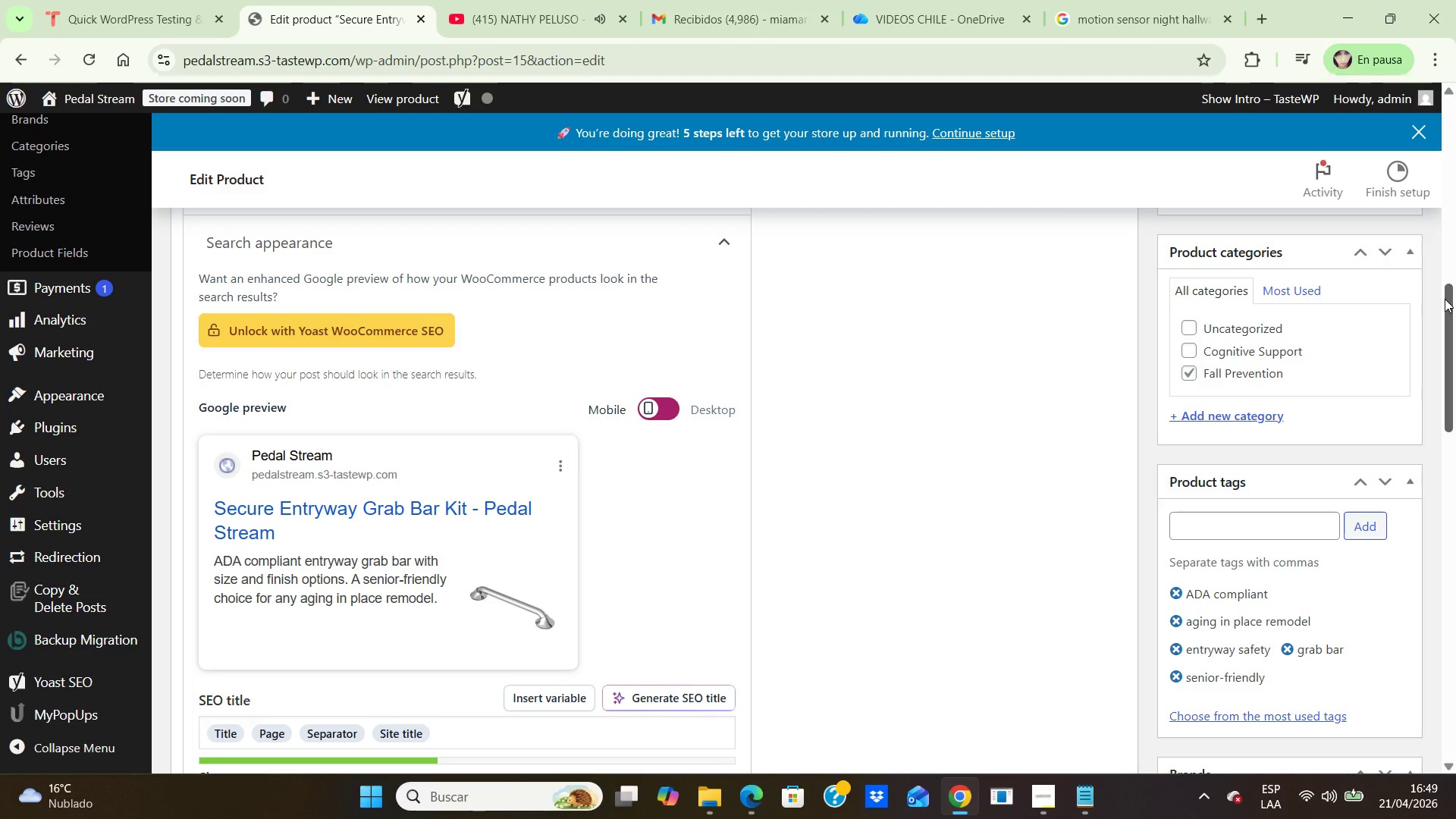 
wait(13.41)
 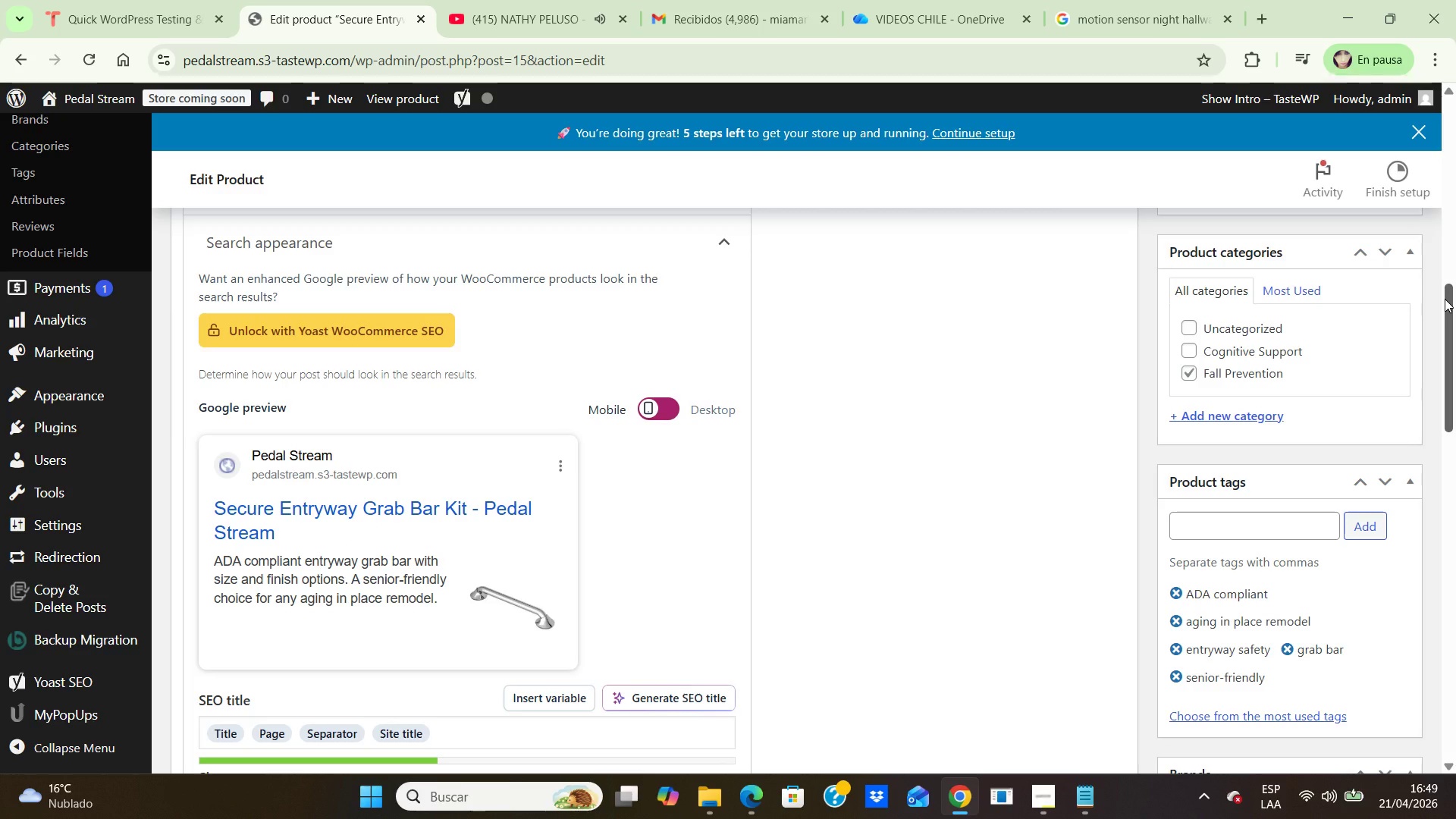 
left_click_drag(start_coordinate=[1451, 313], to_coordinate=[1441, 234])
 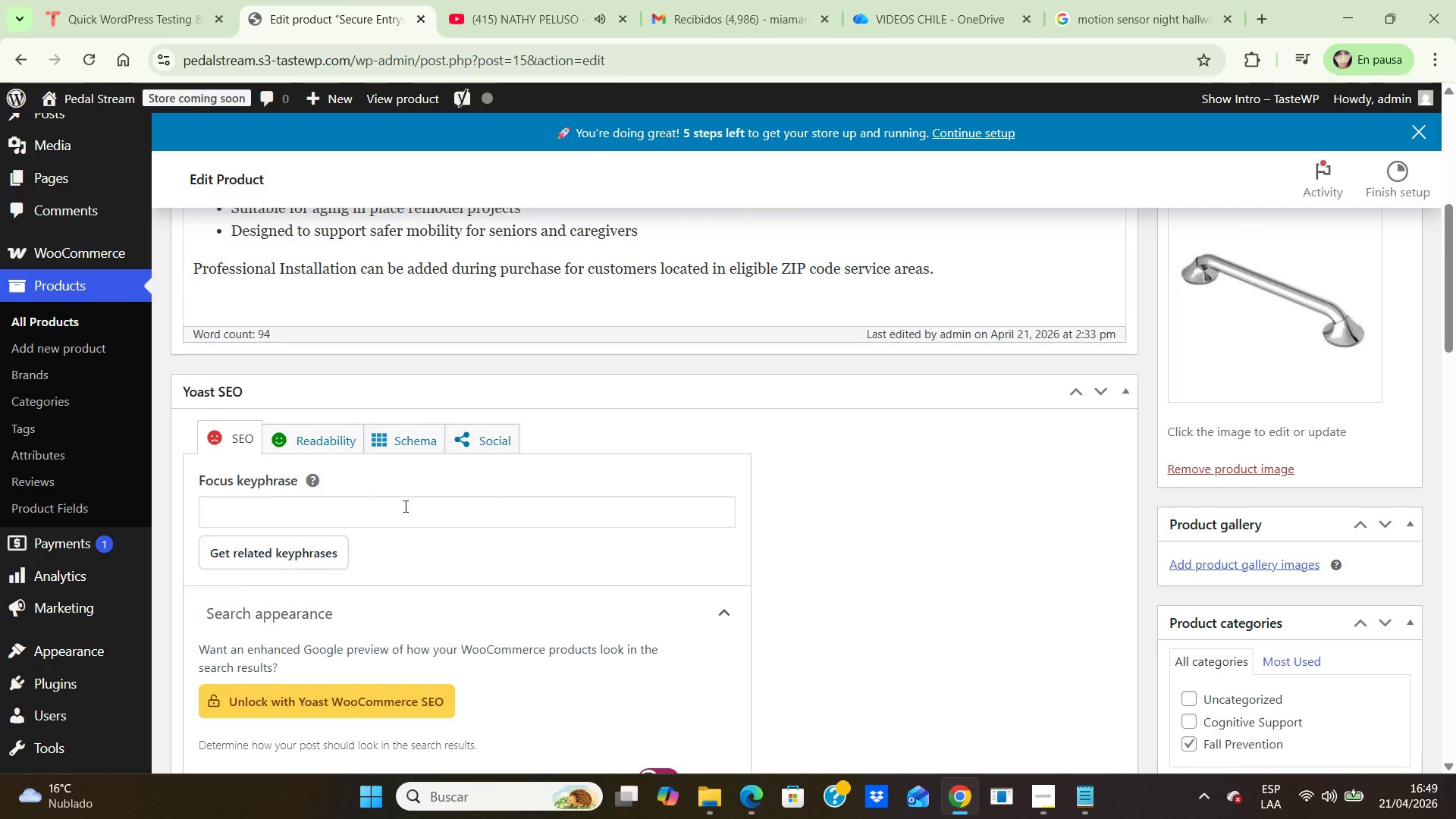 
left_click([404, 506])
 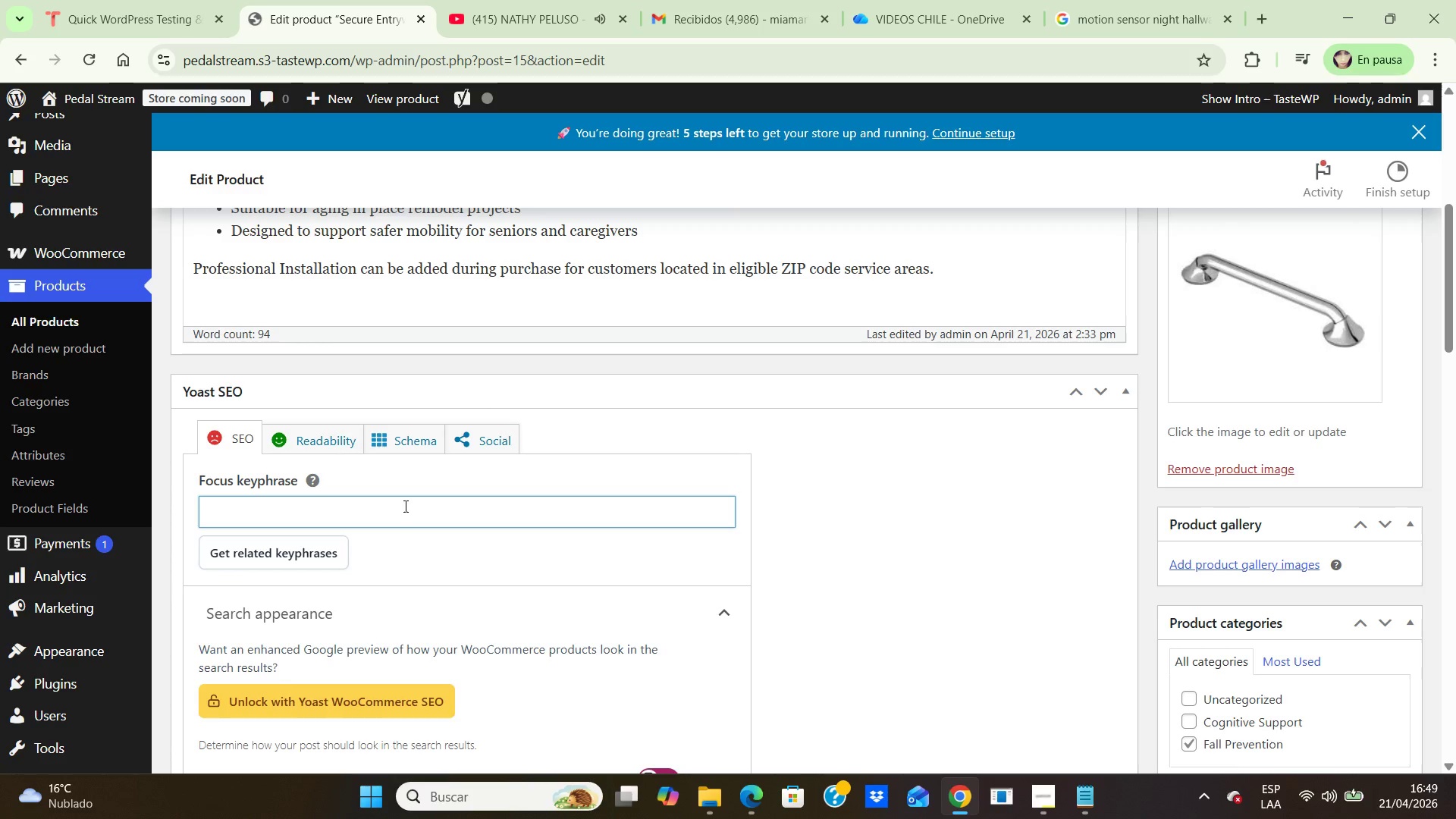 
type(ADA compliant grab bar)
 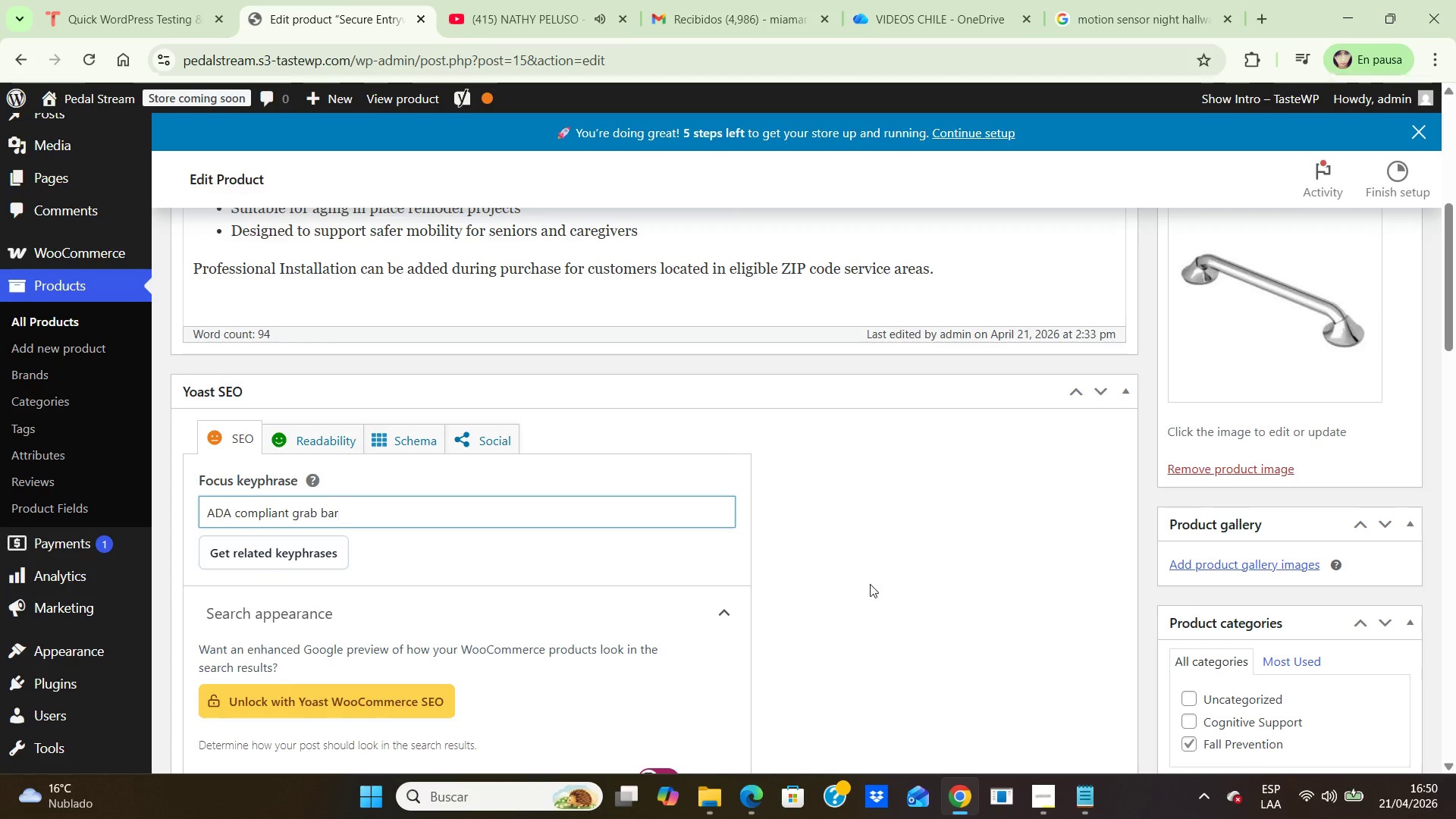 
left_click([846, 597])
 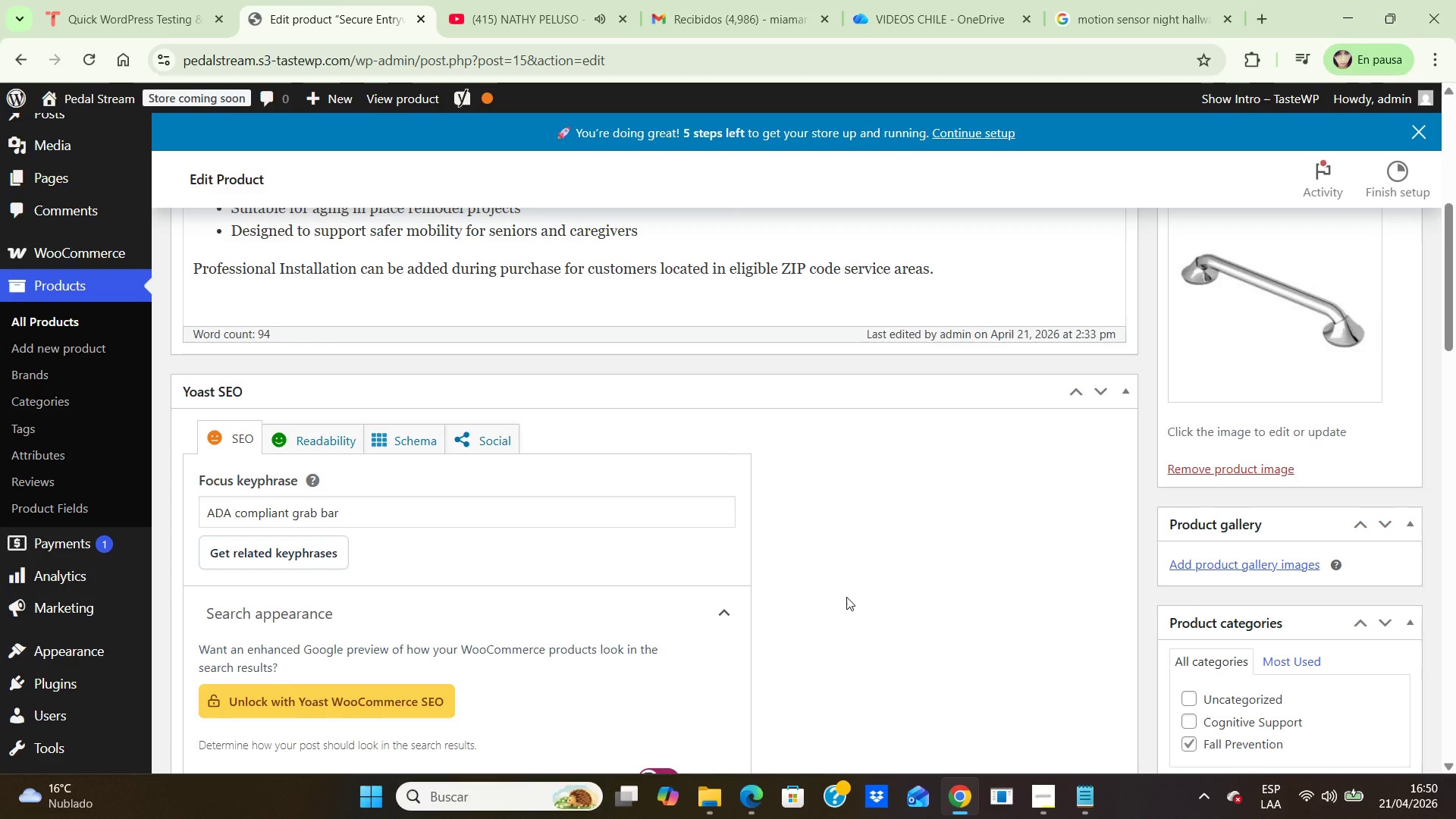 
hold_key(key=ArrowDown, duration=0.89)
 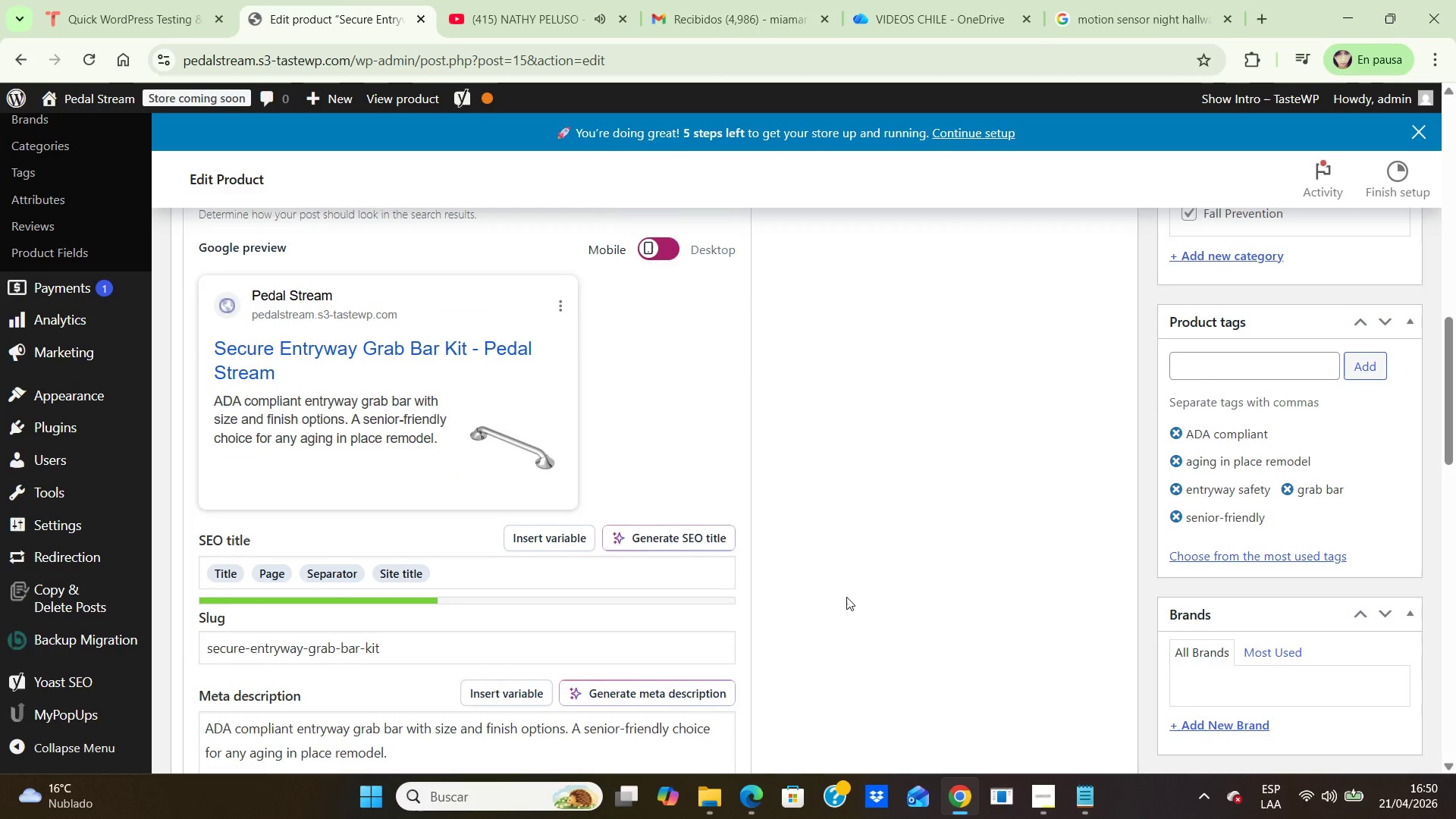 
key(ArrowDown)
 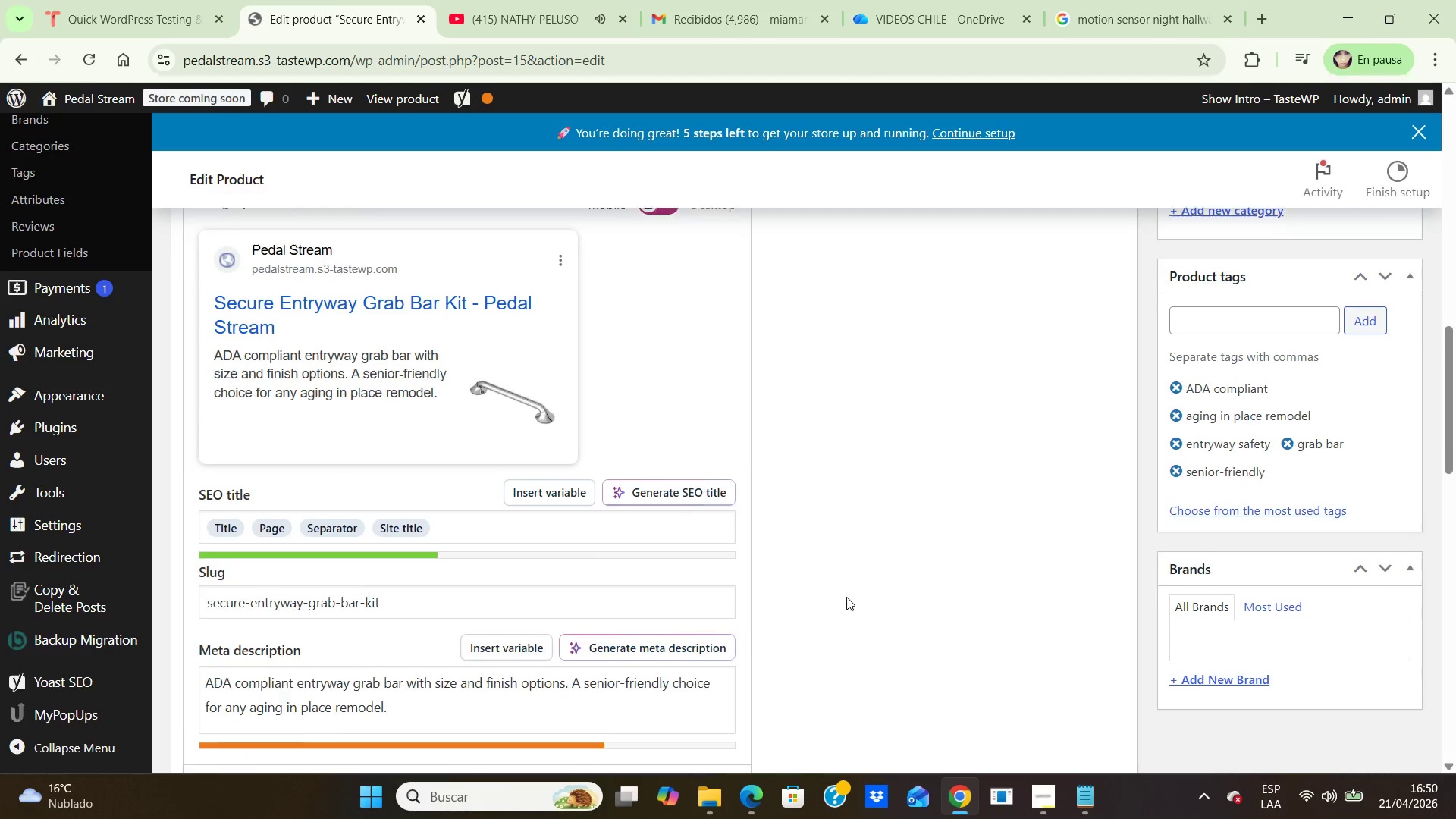 
key(ArrowDown)
 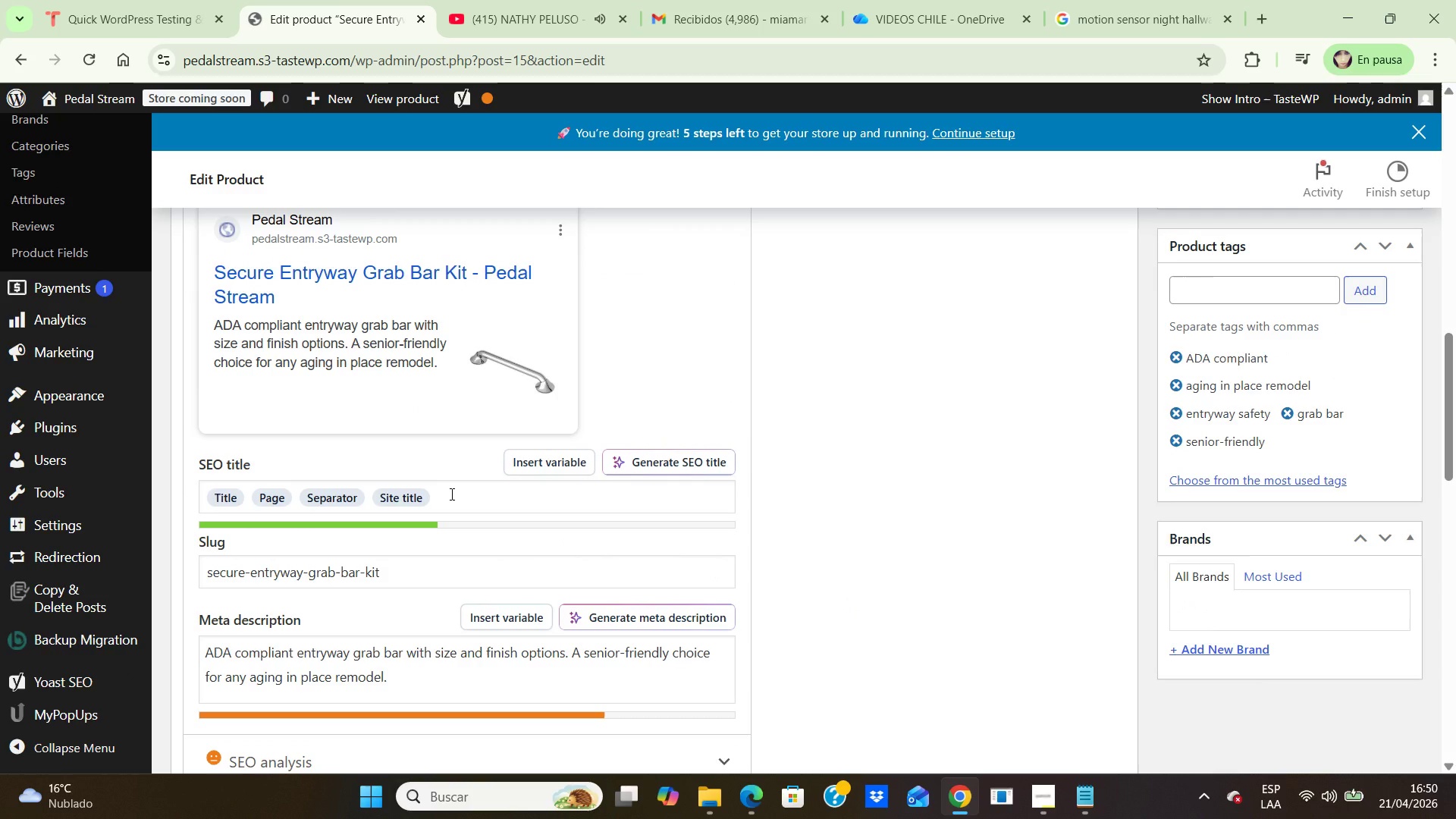 
left_click([450, 494])
 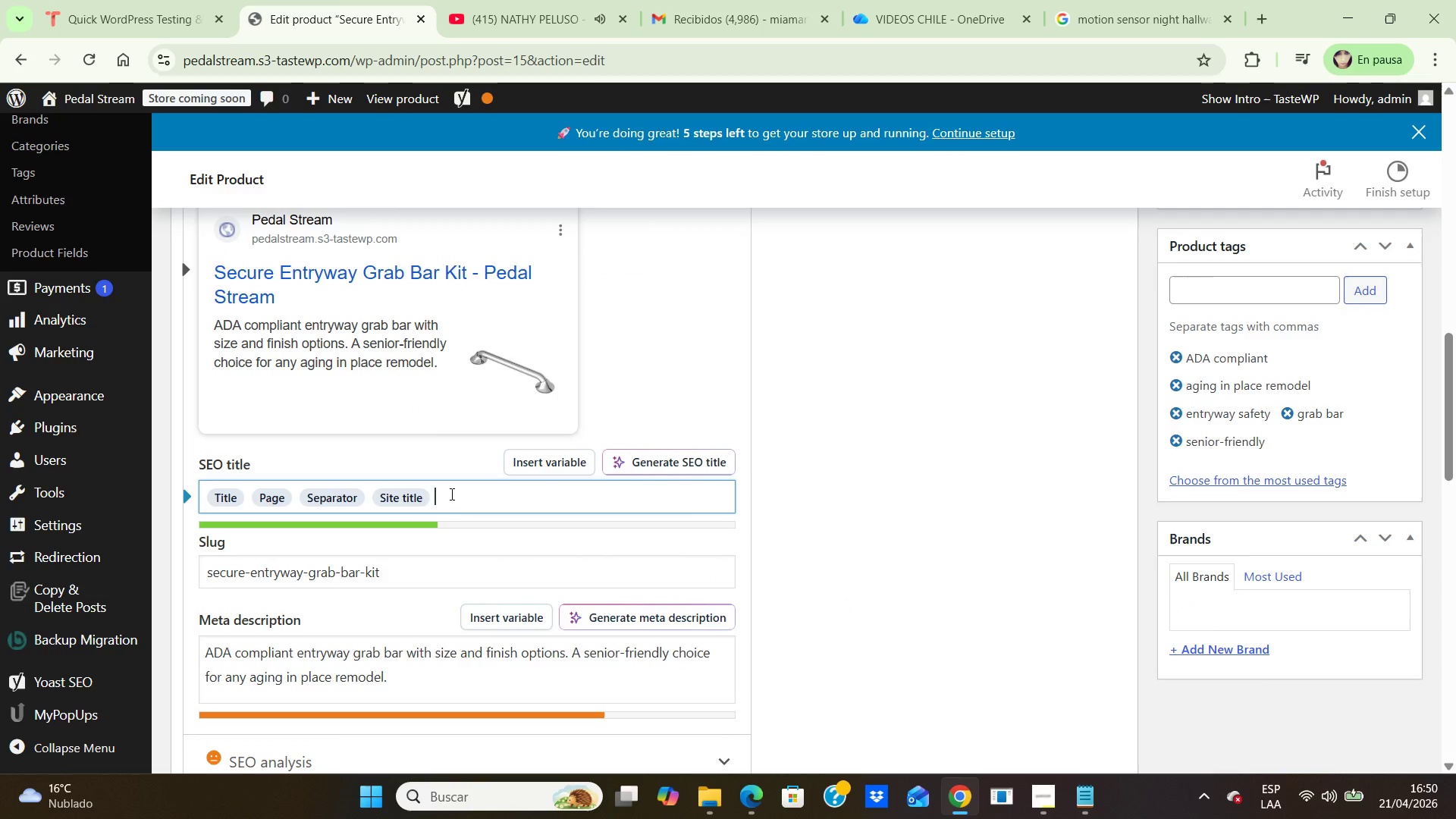 
key(Backspace)
 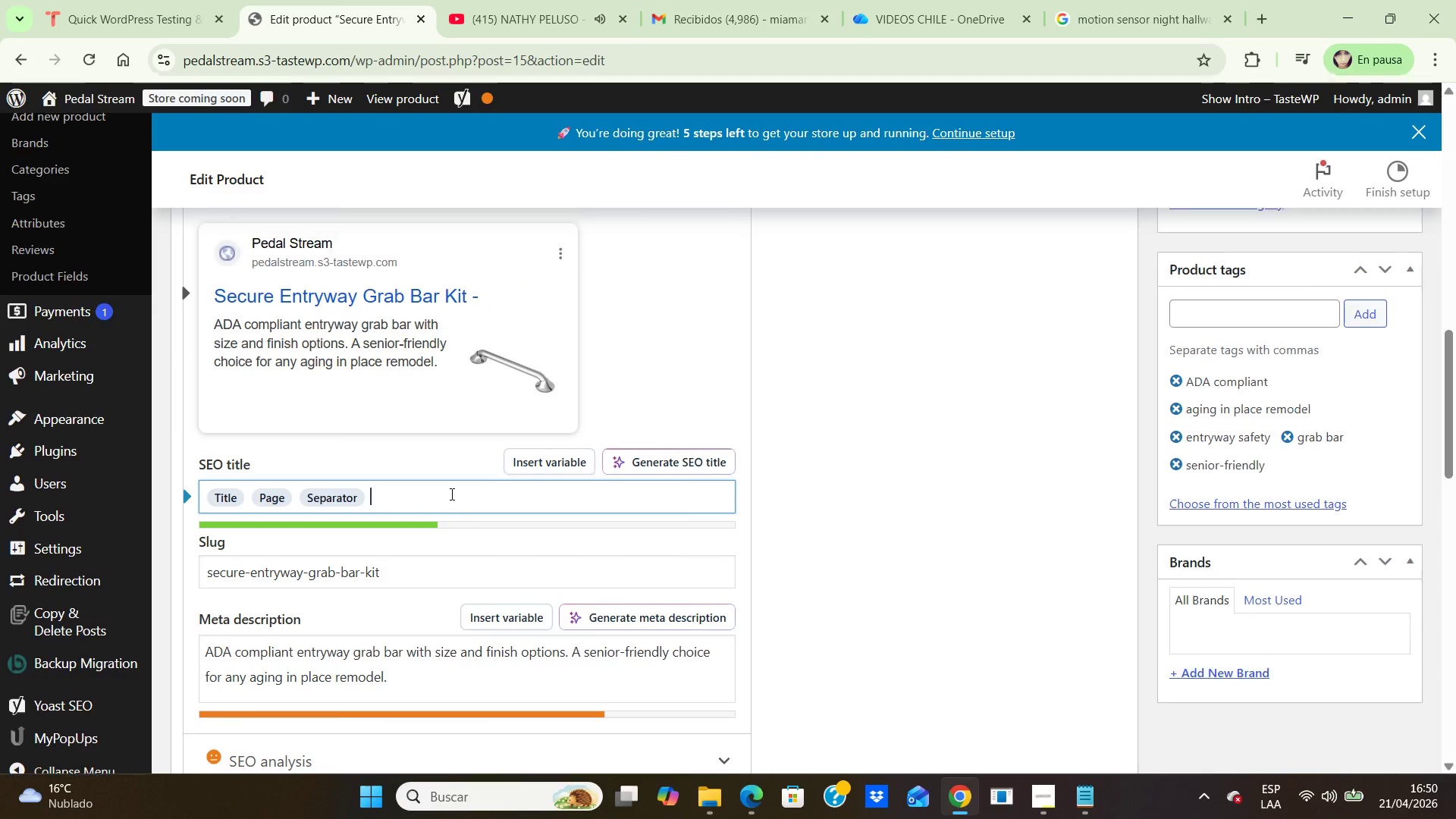 
key(Backspace)
 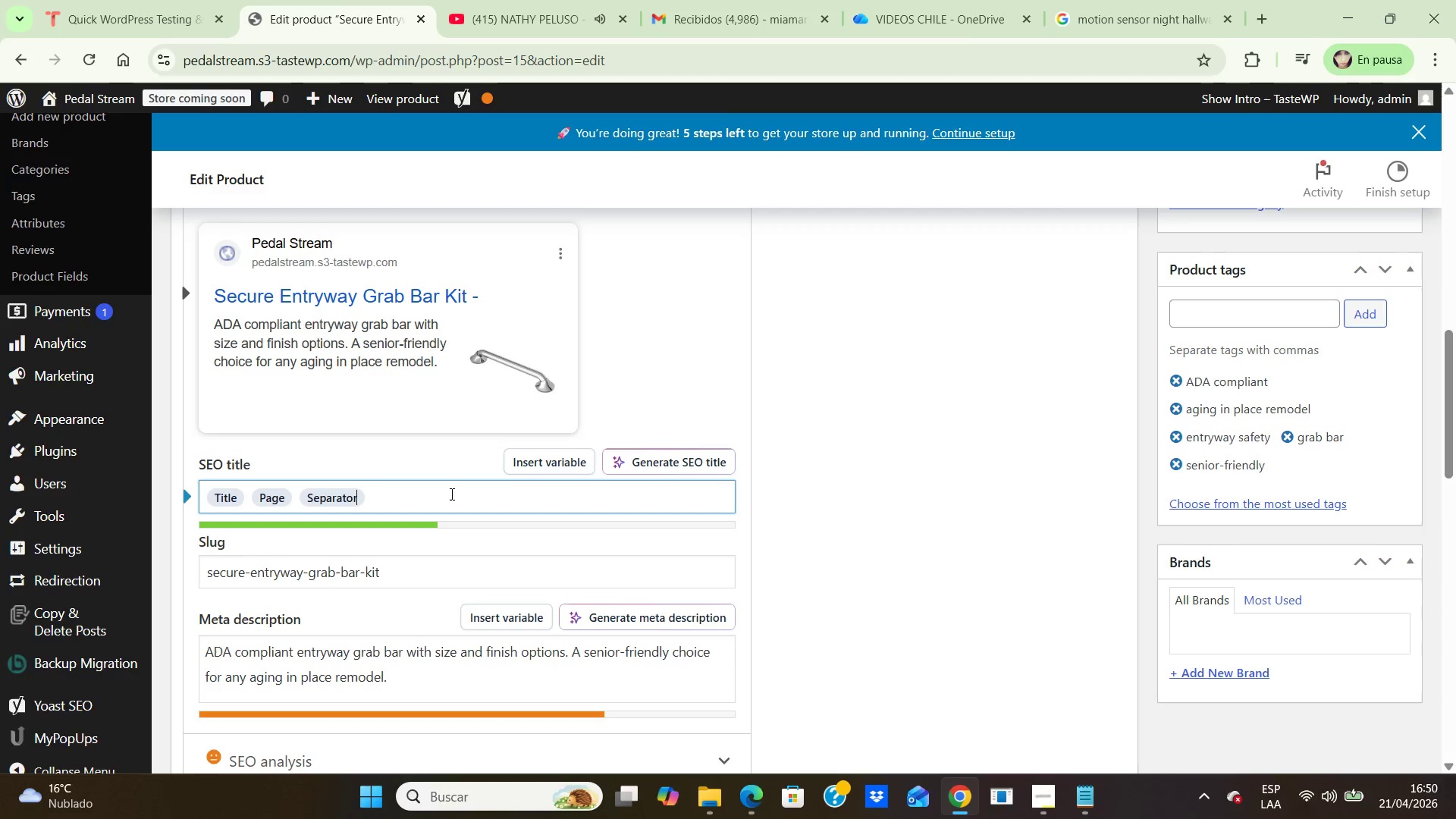 
key(Backspace)
 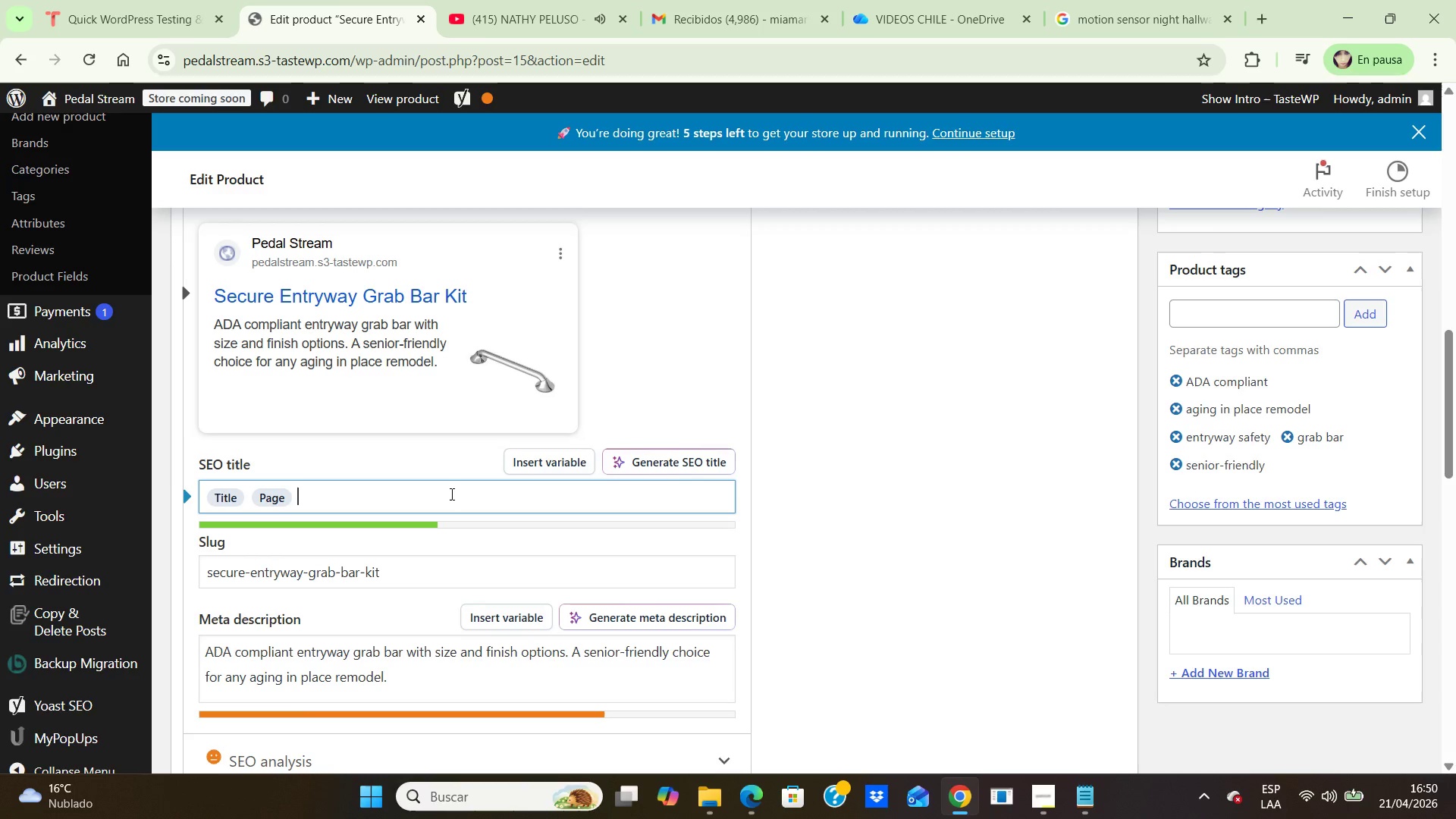 
key(Backspace)
 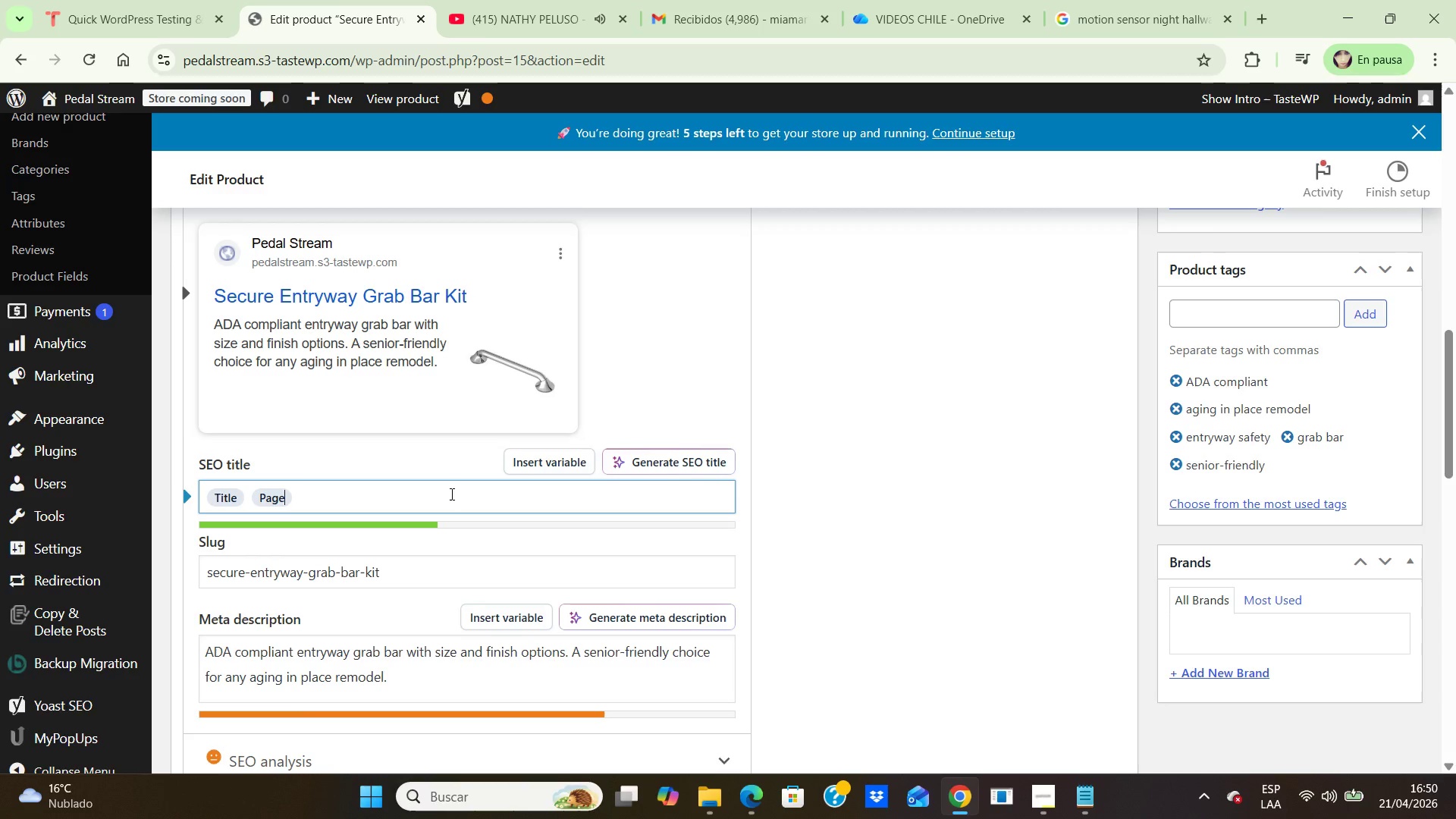 
key(Backspace)
 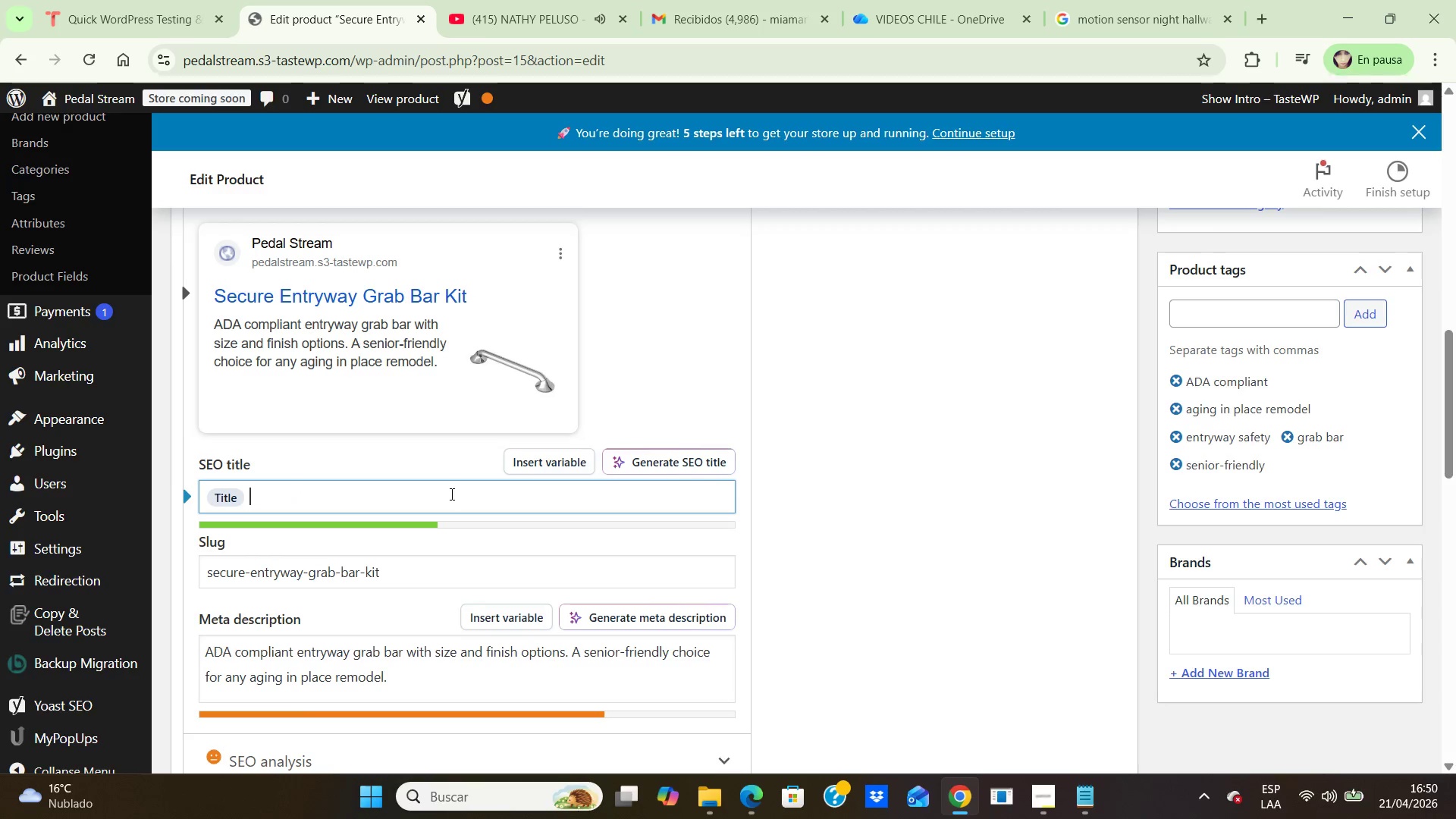 
key(Backspace)
 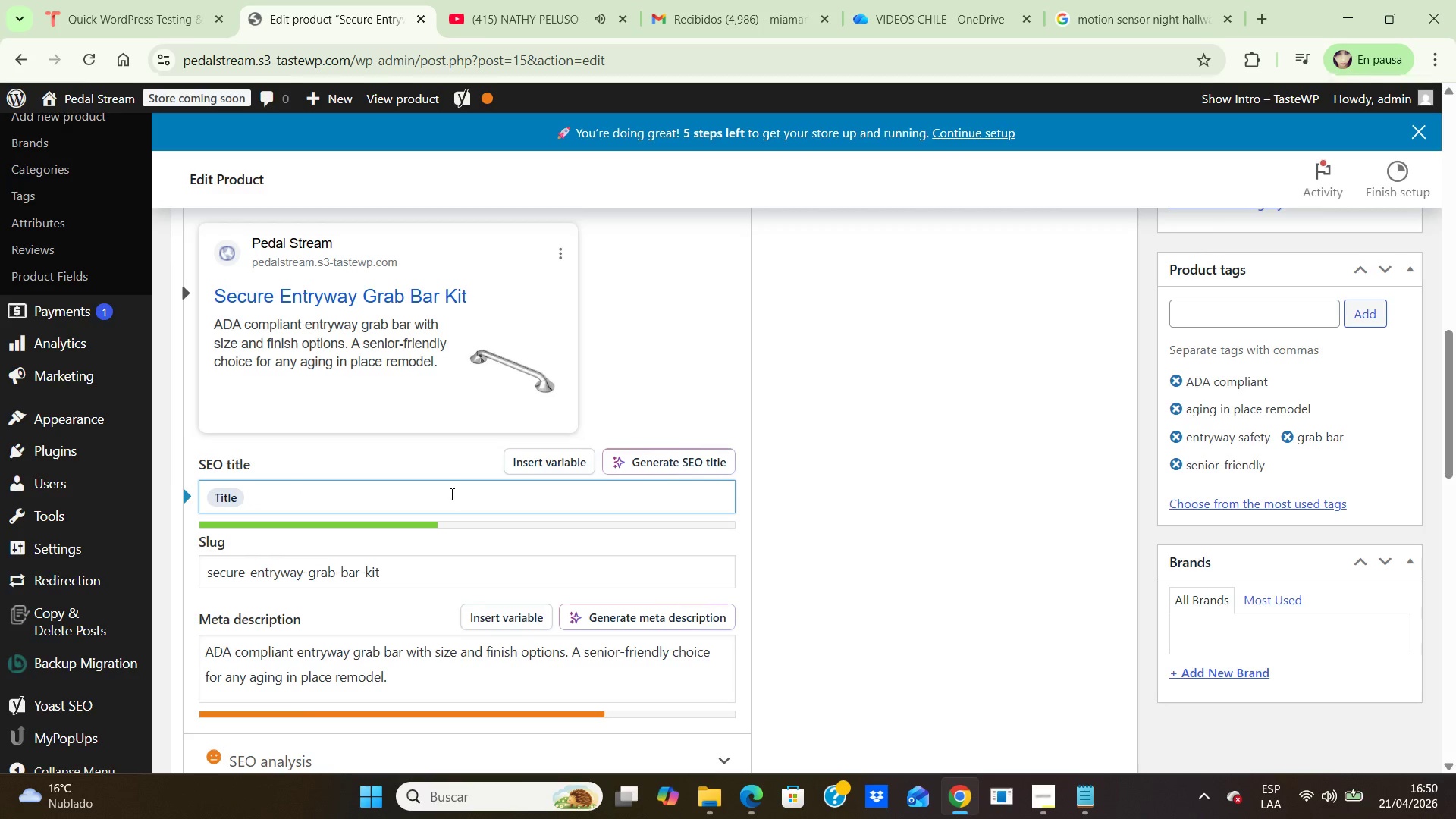 
key(Backspace)
 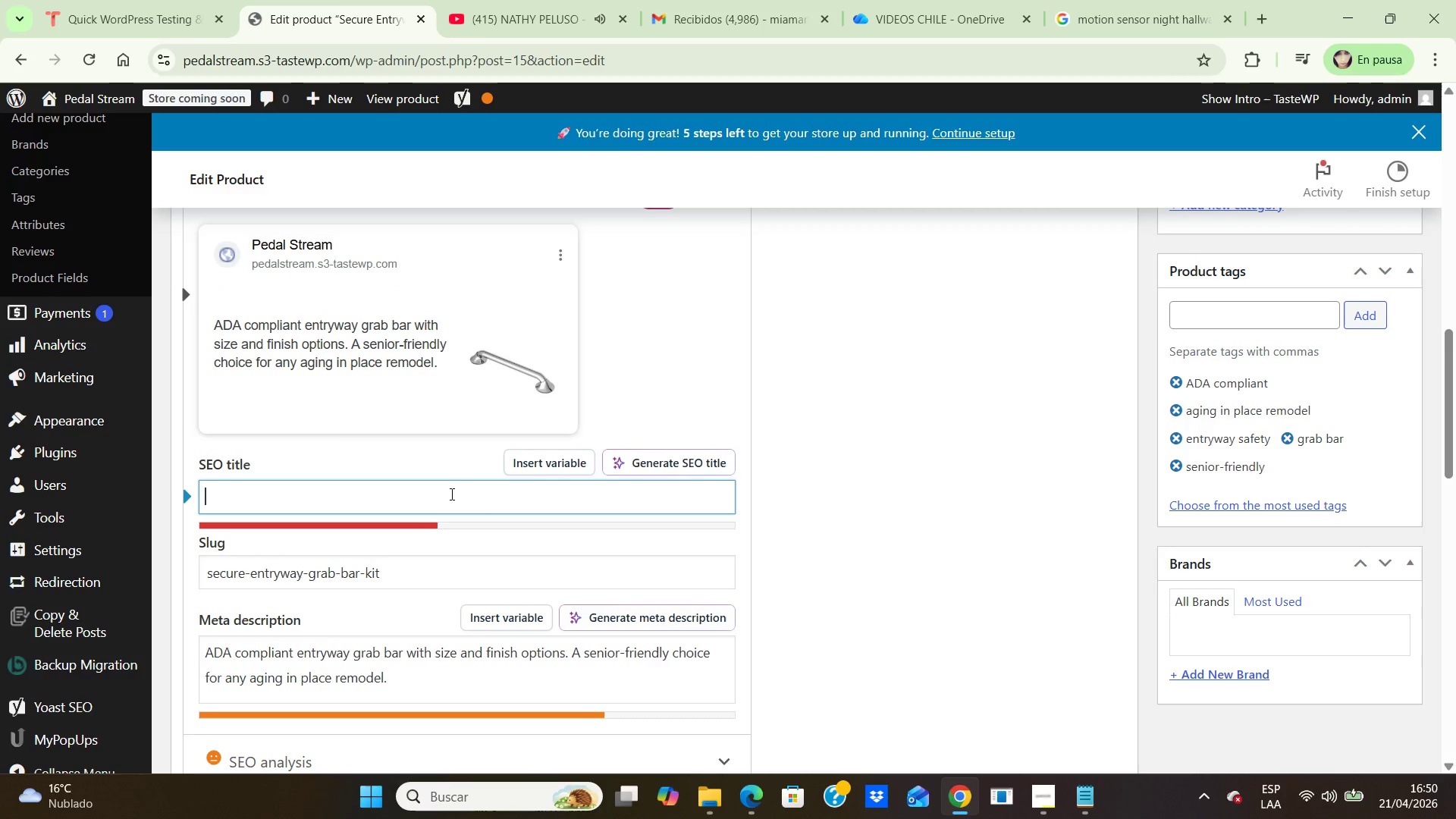 
key(Backspace)
 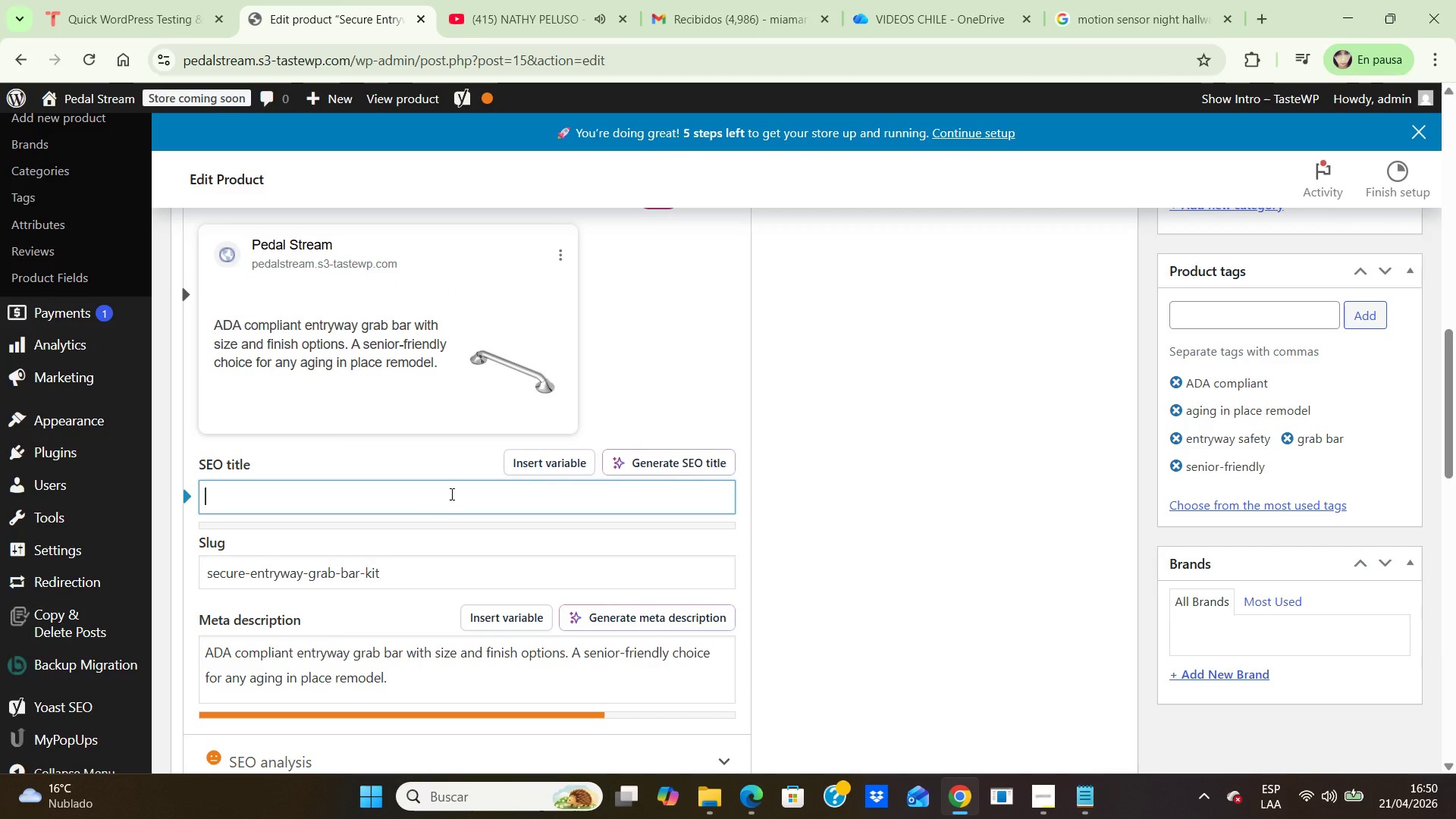 
type(ADA Compliant Grab Bar Kit \ Senior-Friendly)
 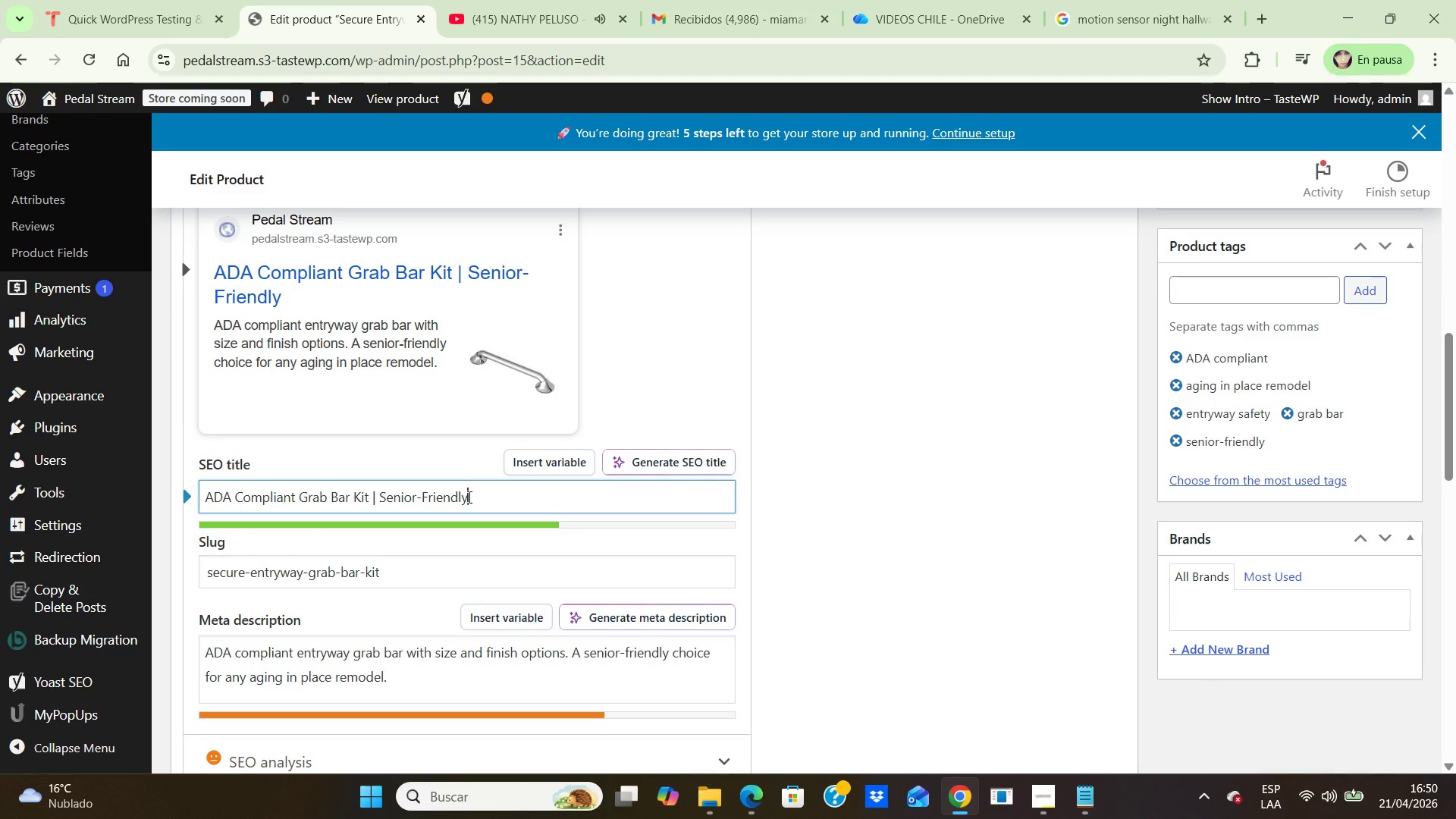 
key(Space)
 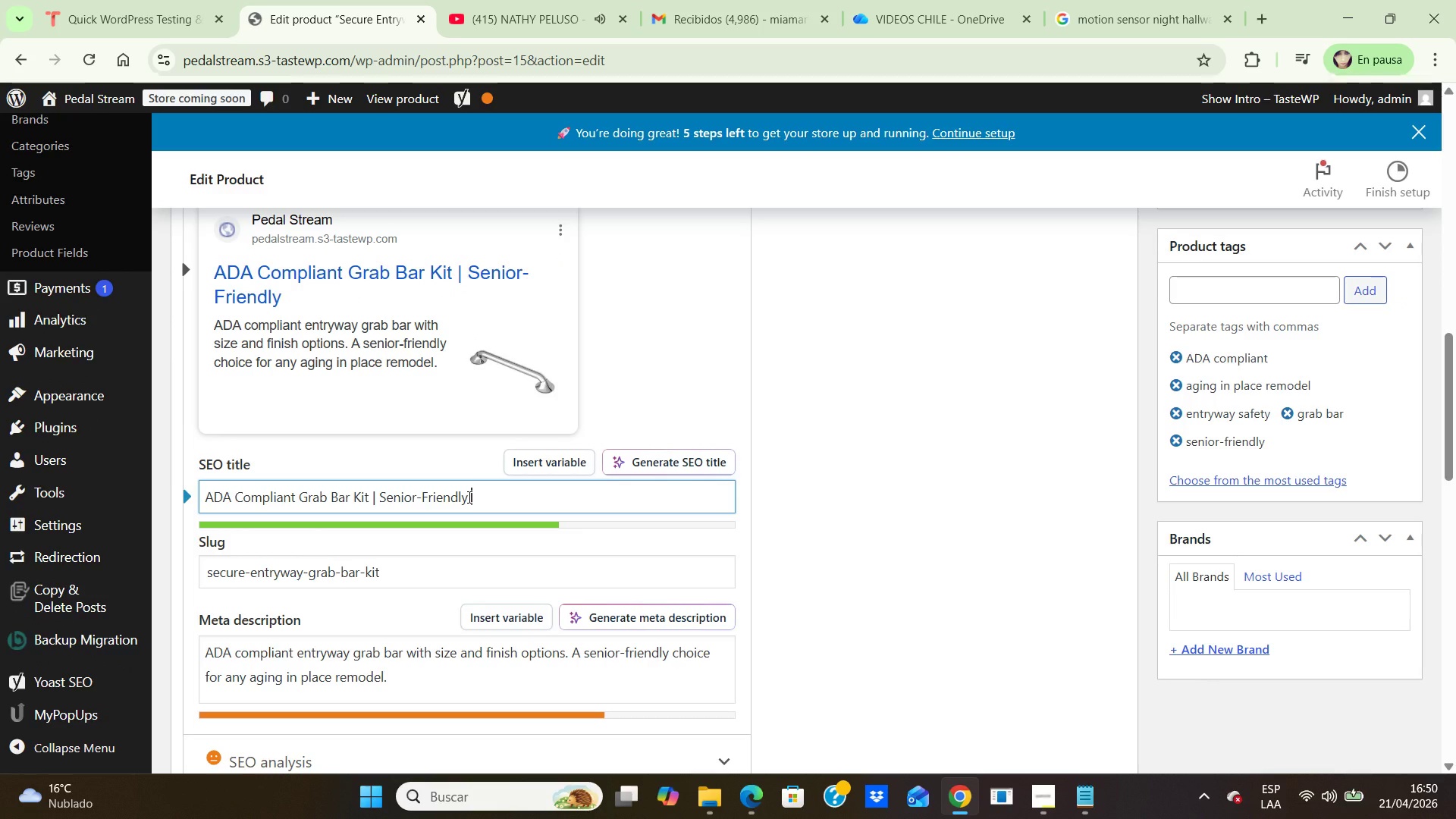 
key(CapsLock)
 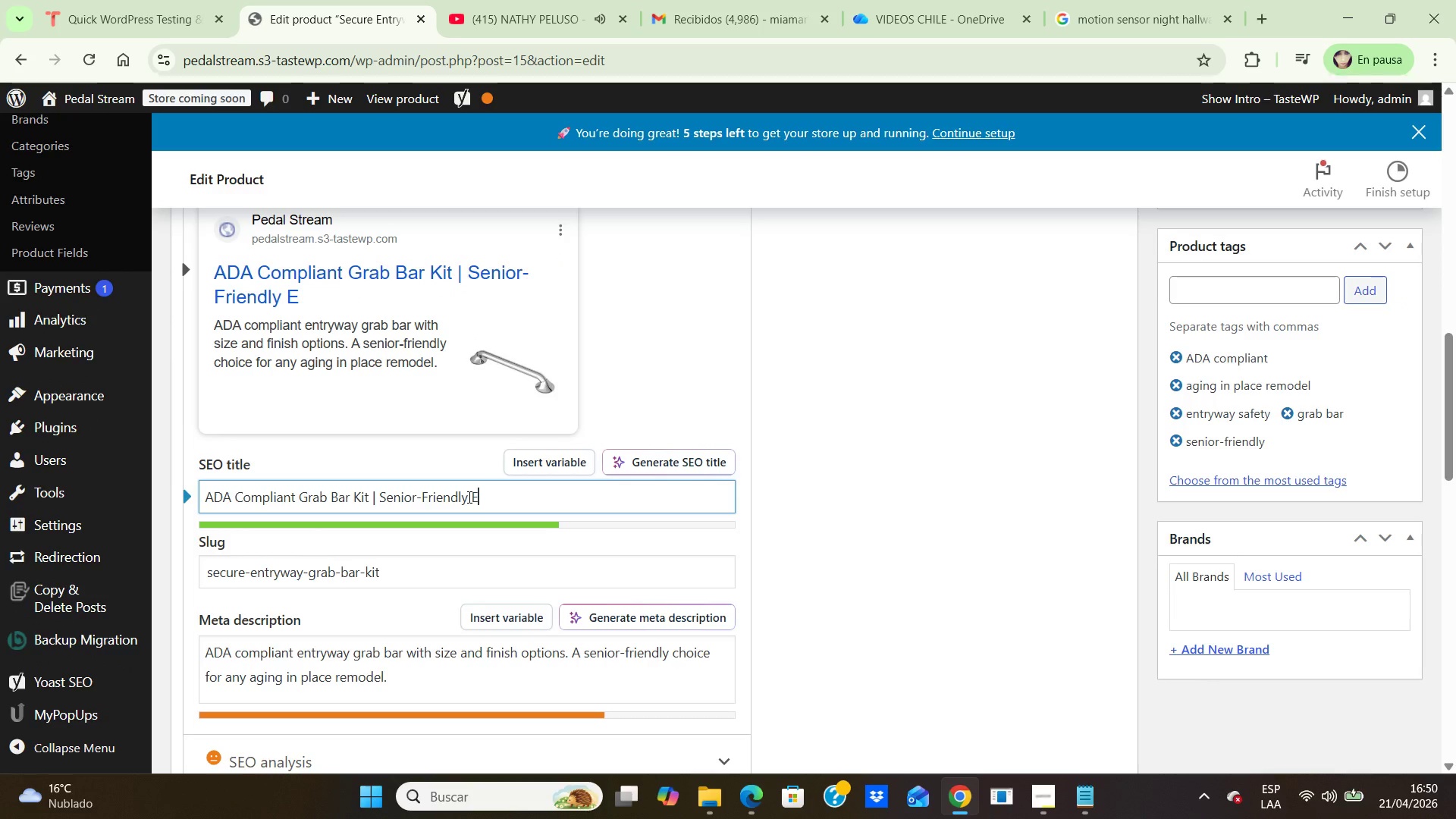 
key(E)
 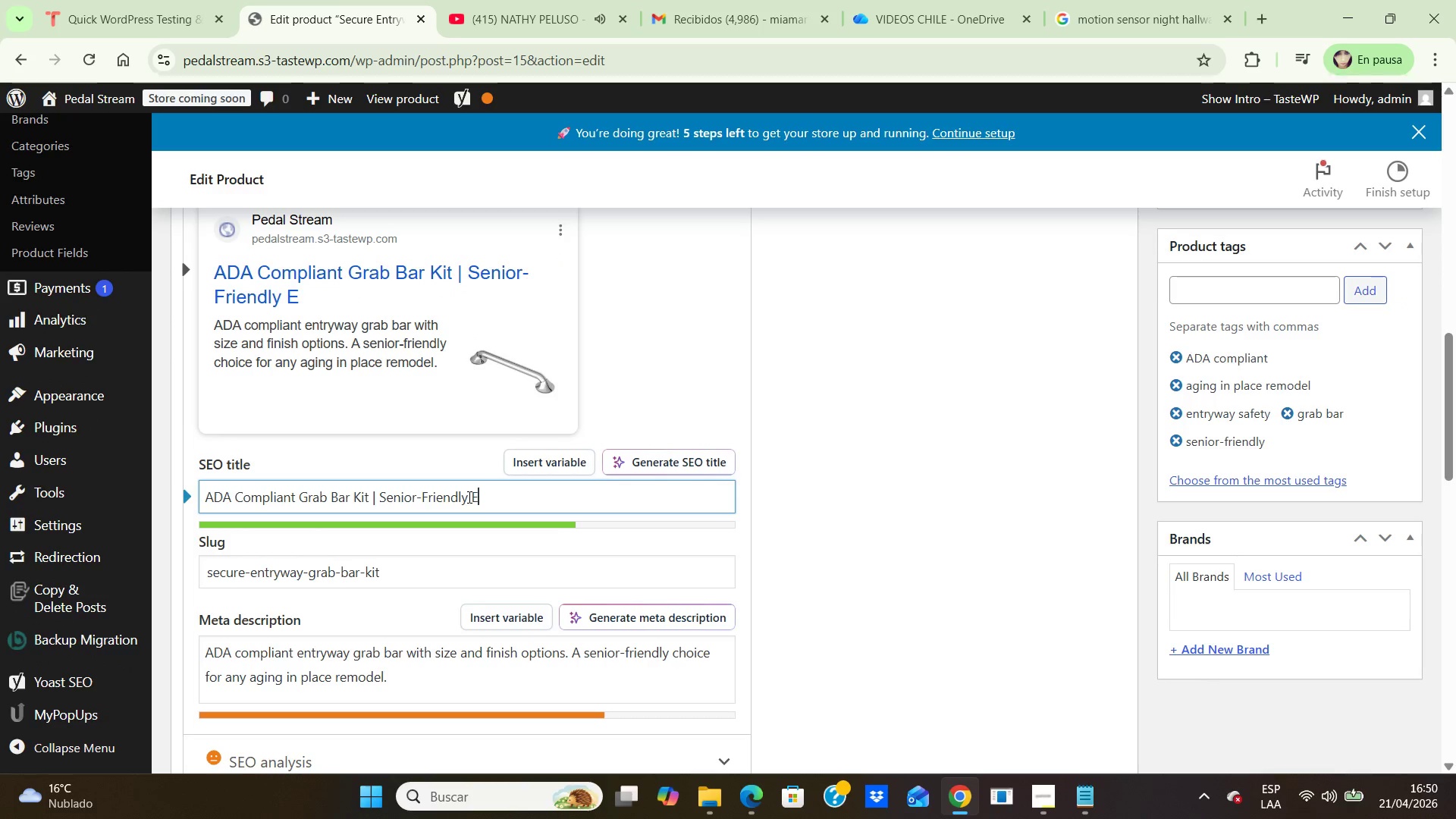 
key(CapsLock)
 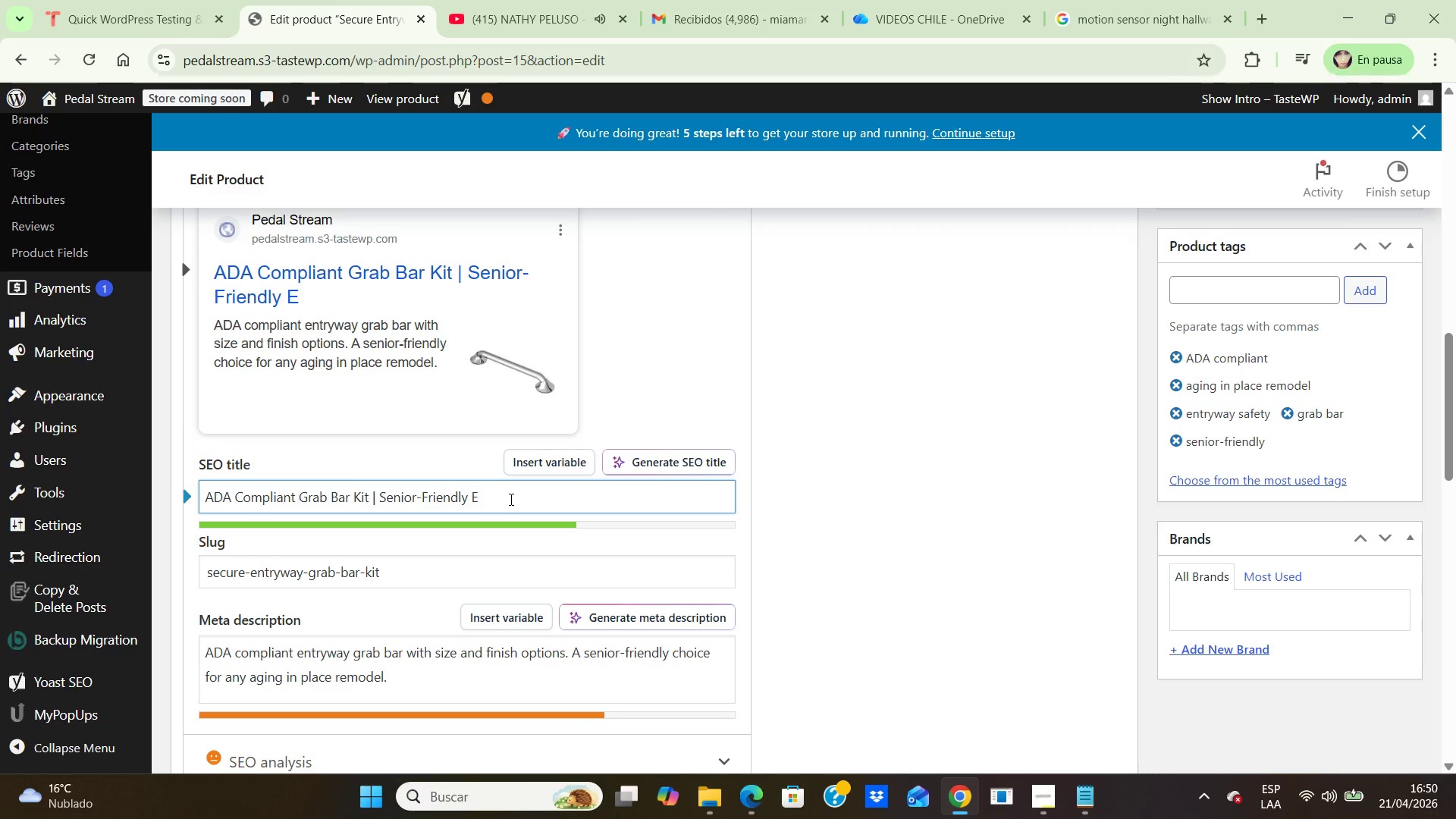 
type(ntryway Support)
 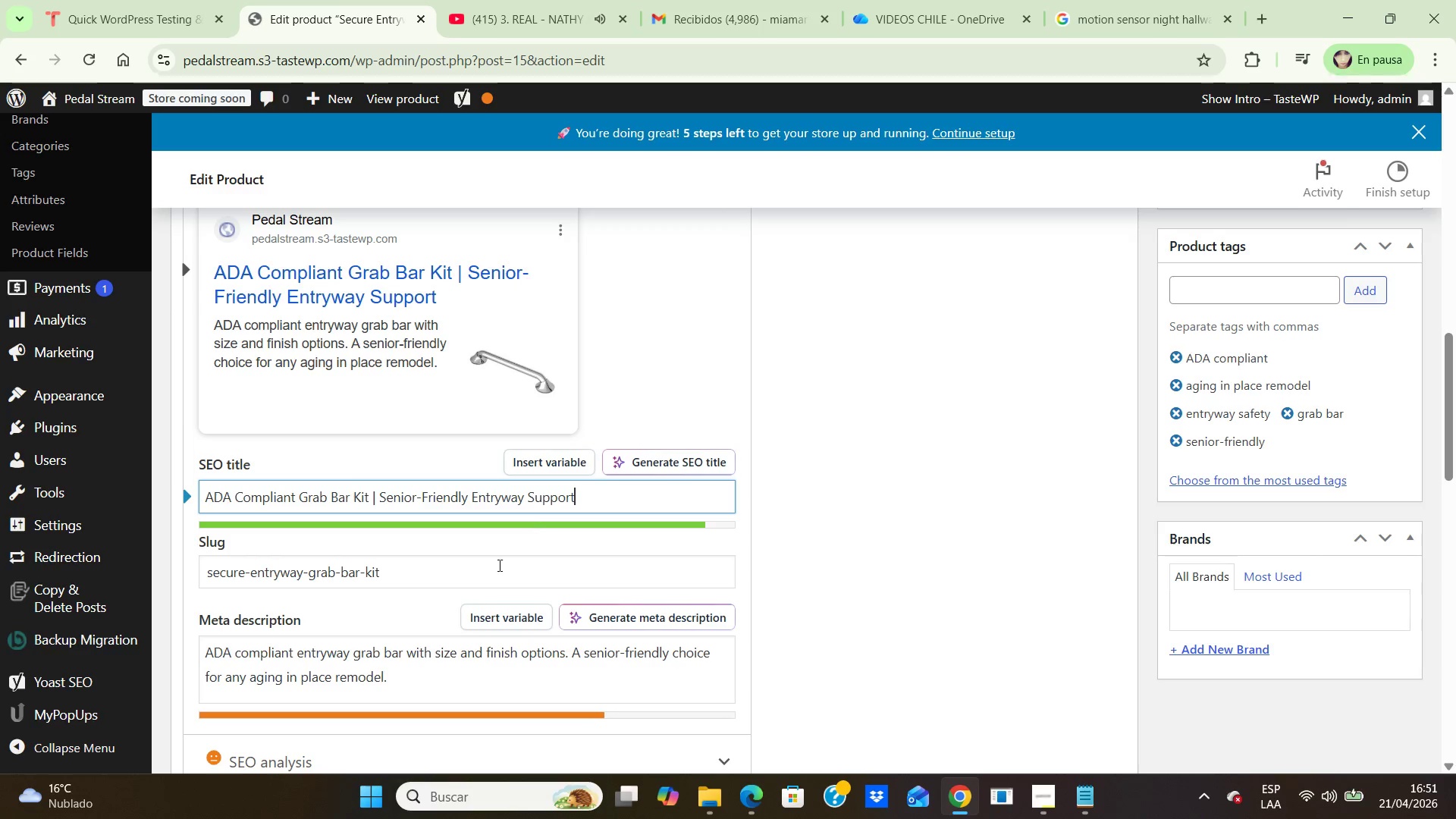 
left_click([460, 579])
 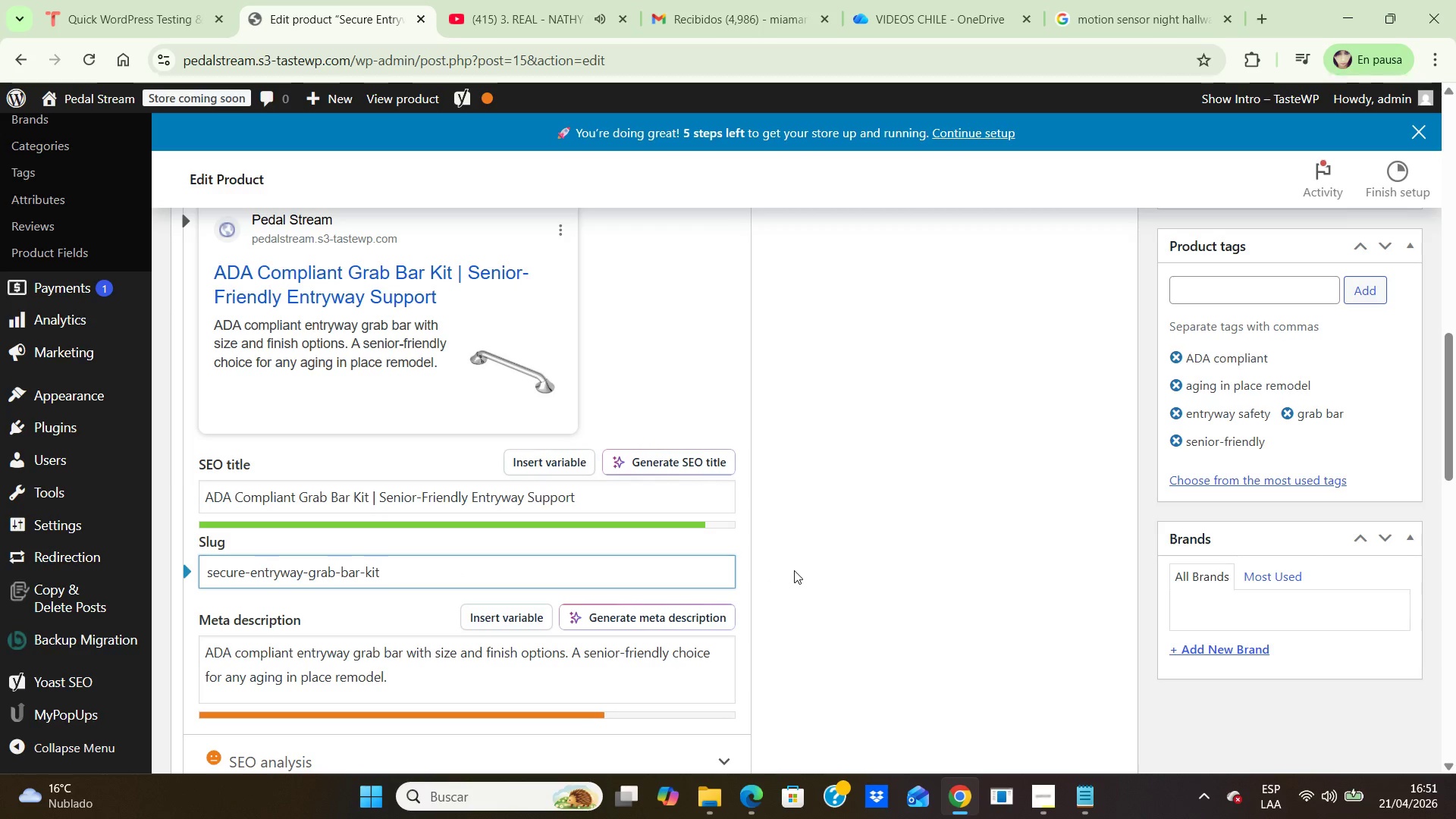 
left_click([794, 570])
 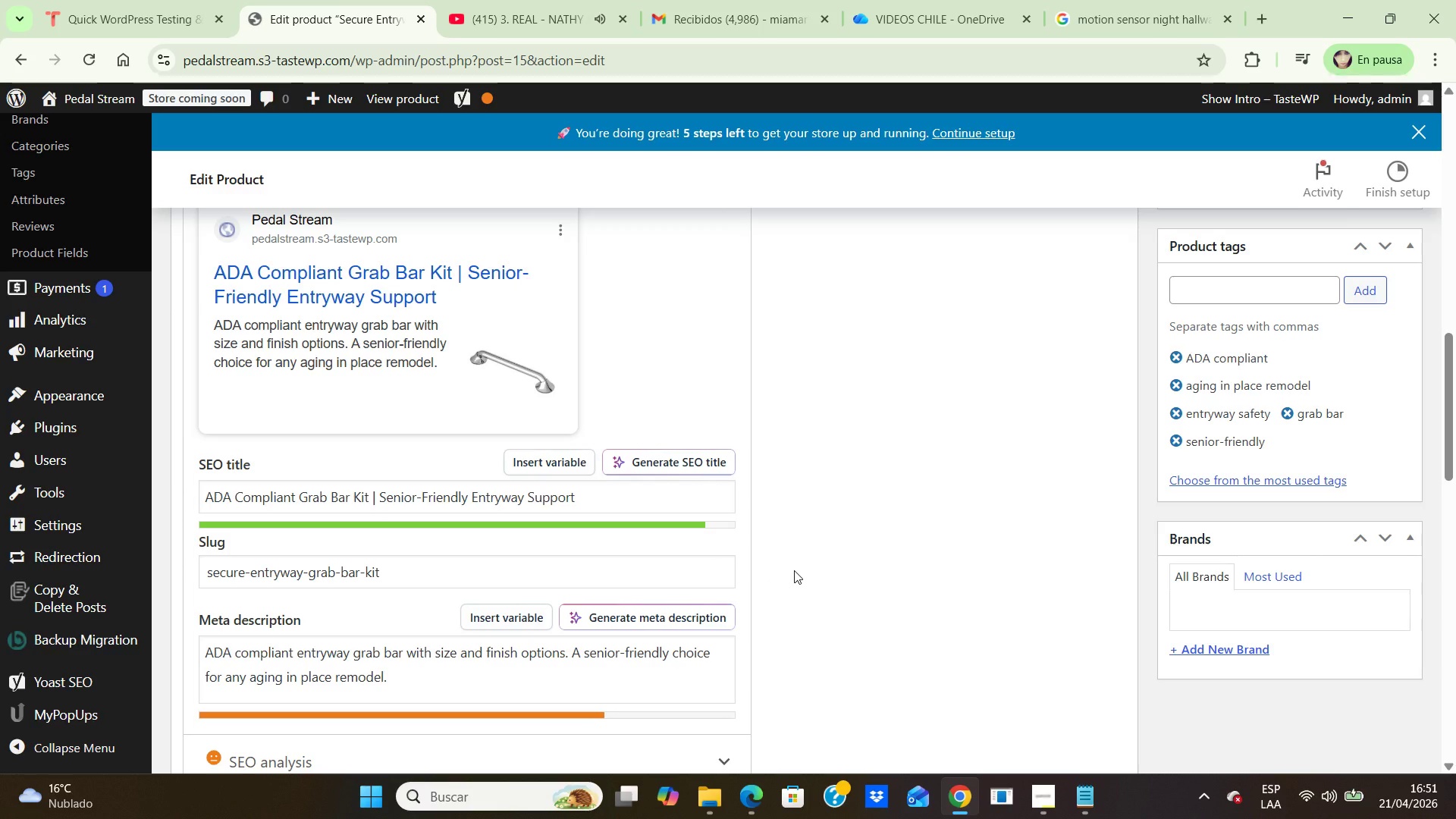 
wait(7.39)
 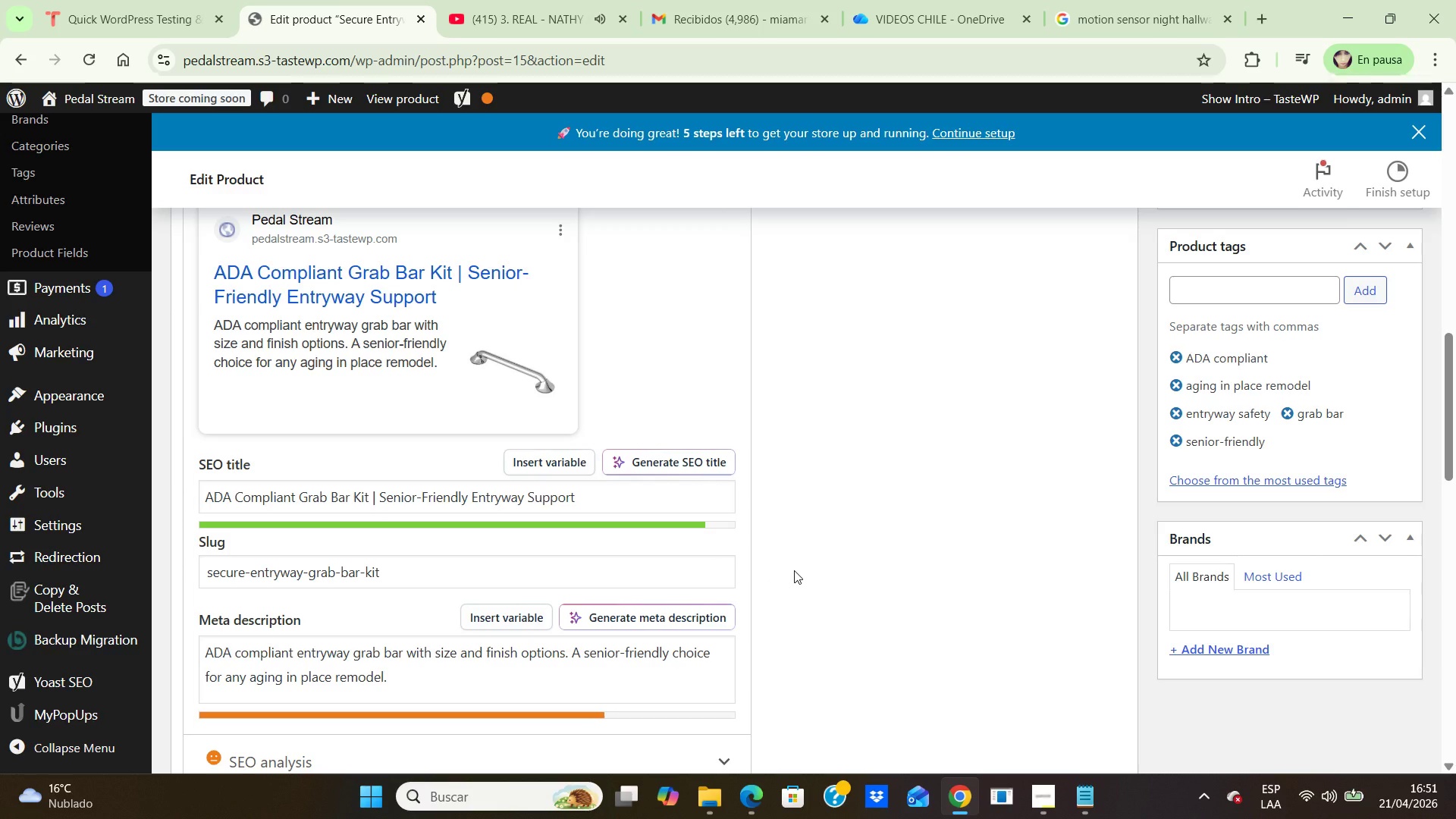 
left_click([846, 563])
 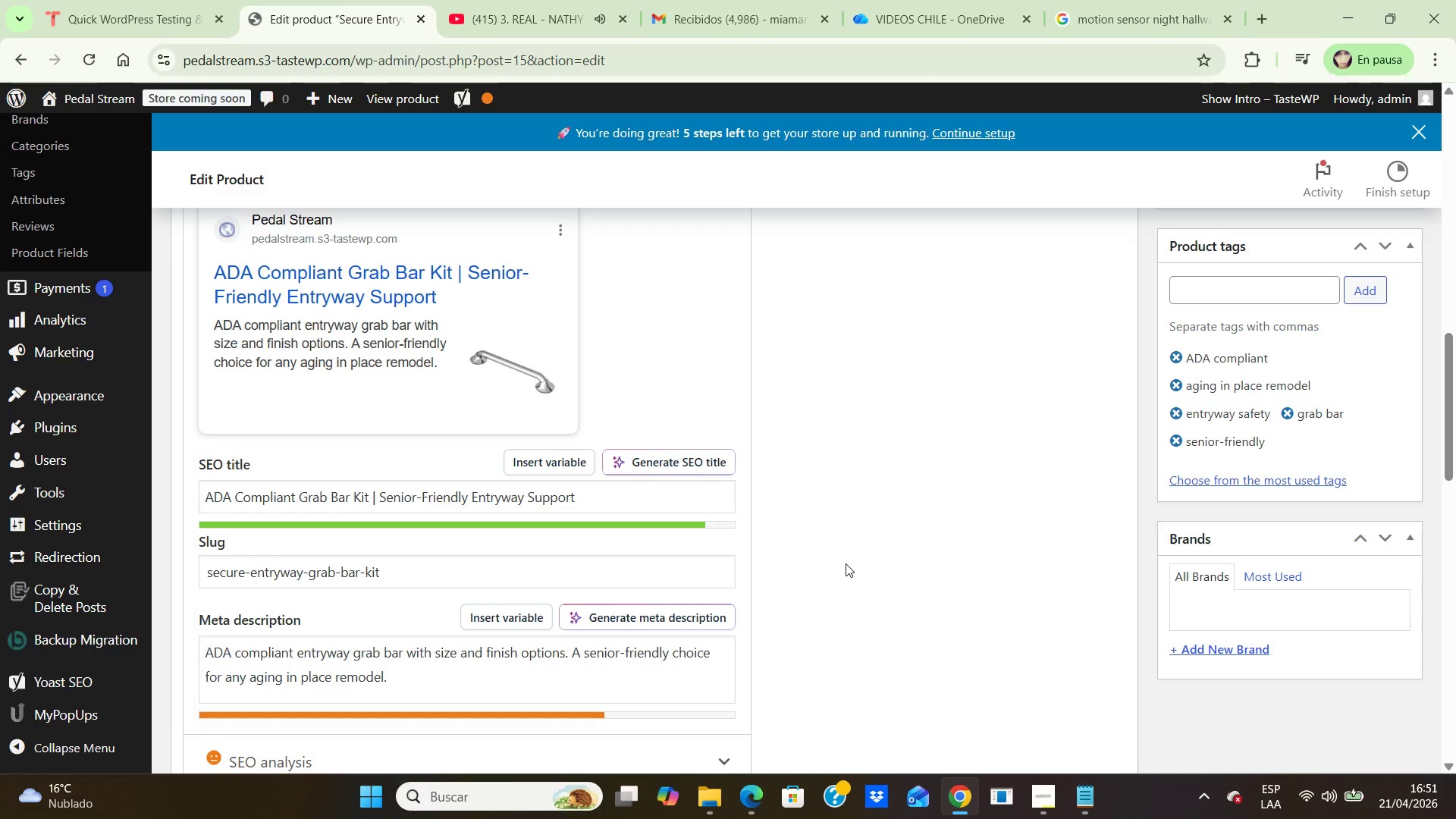 
hold_key(key=ArrowDown, duration=0.77)
 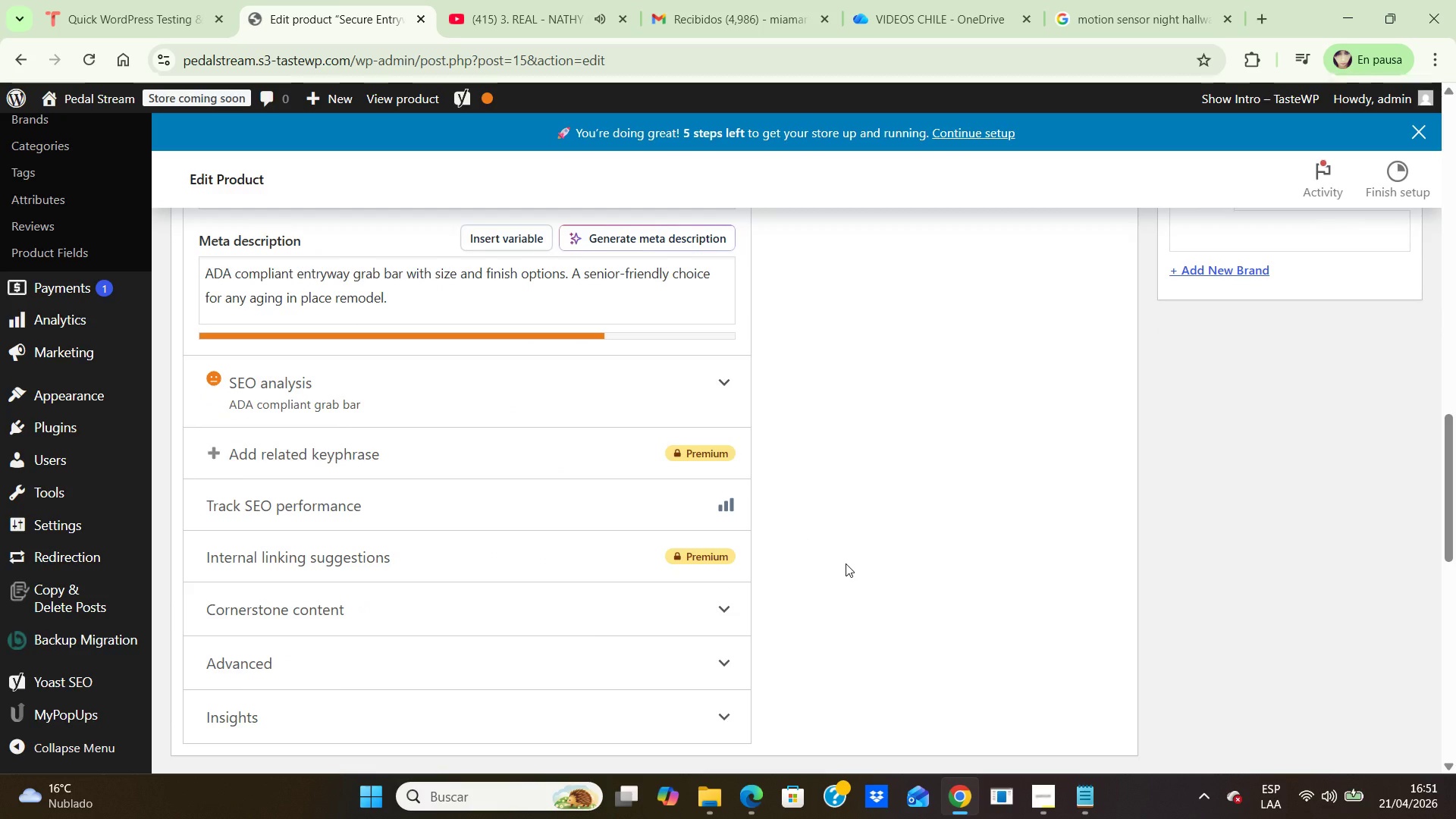 
hold_key(key=ArrowDown, duration=0.66)
 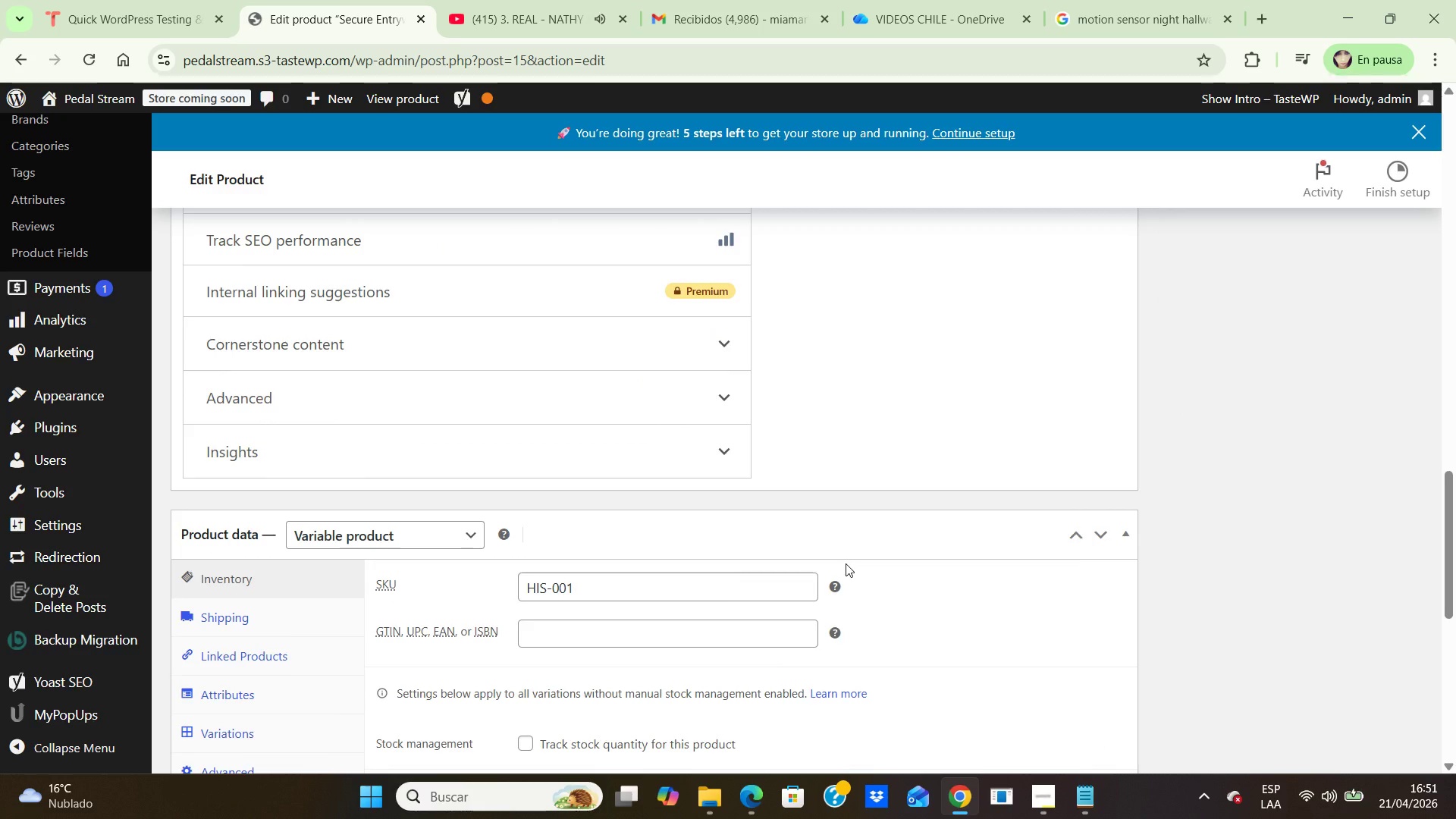 
key(ArrowDown)
 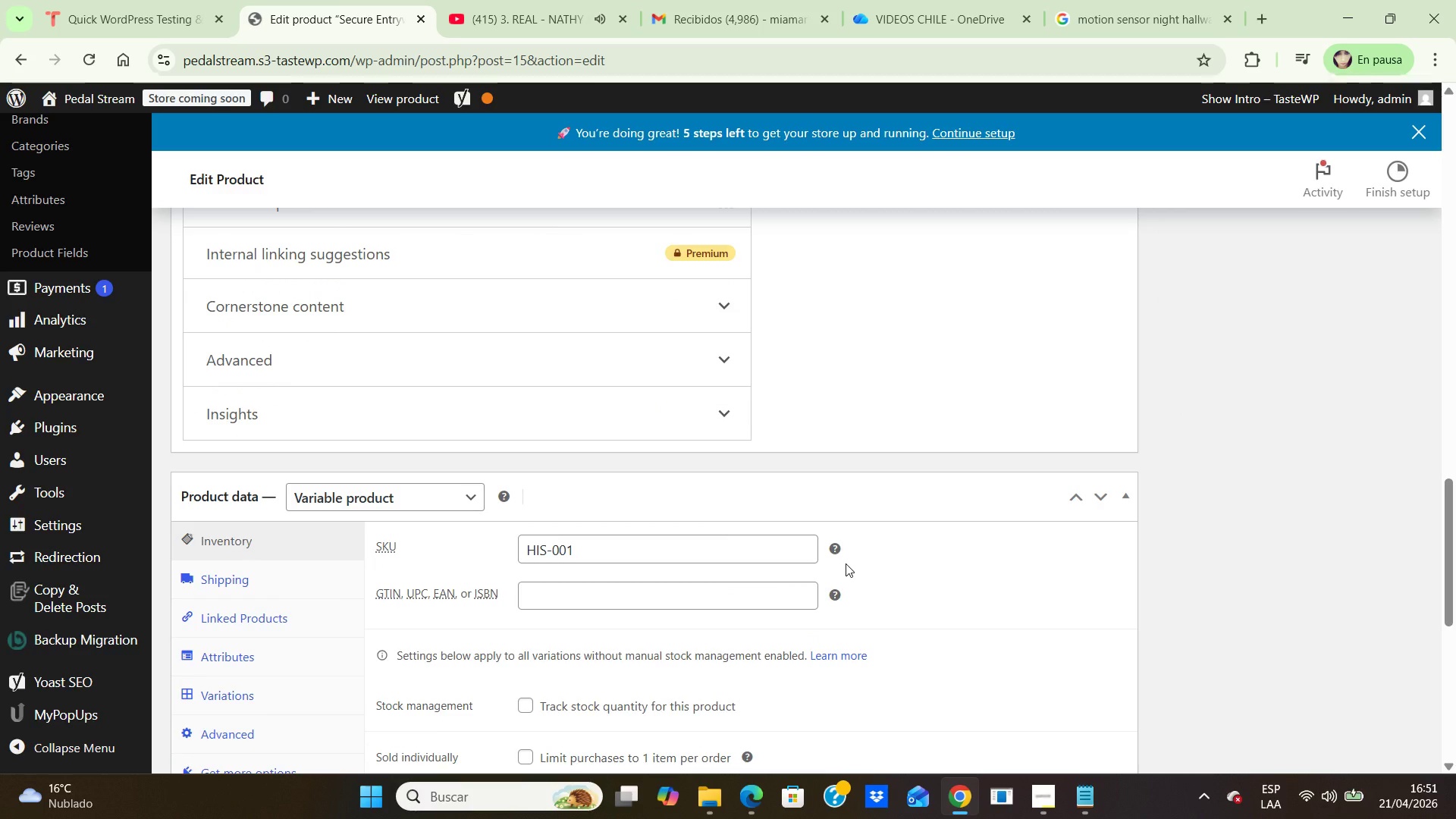 
key(ArrowDown)
 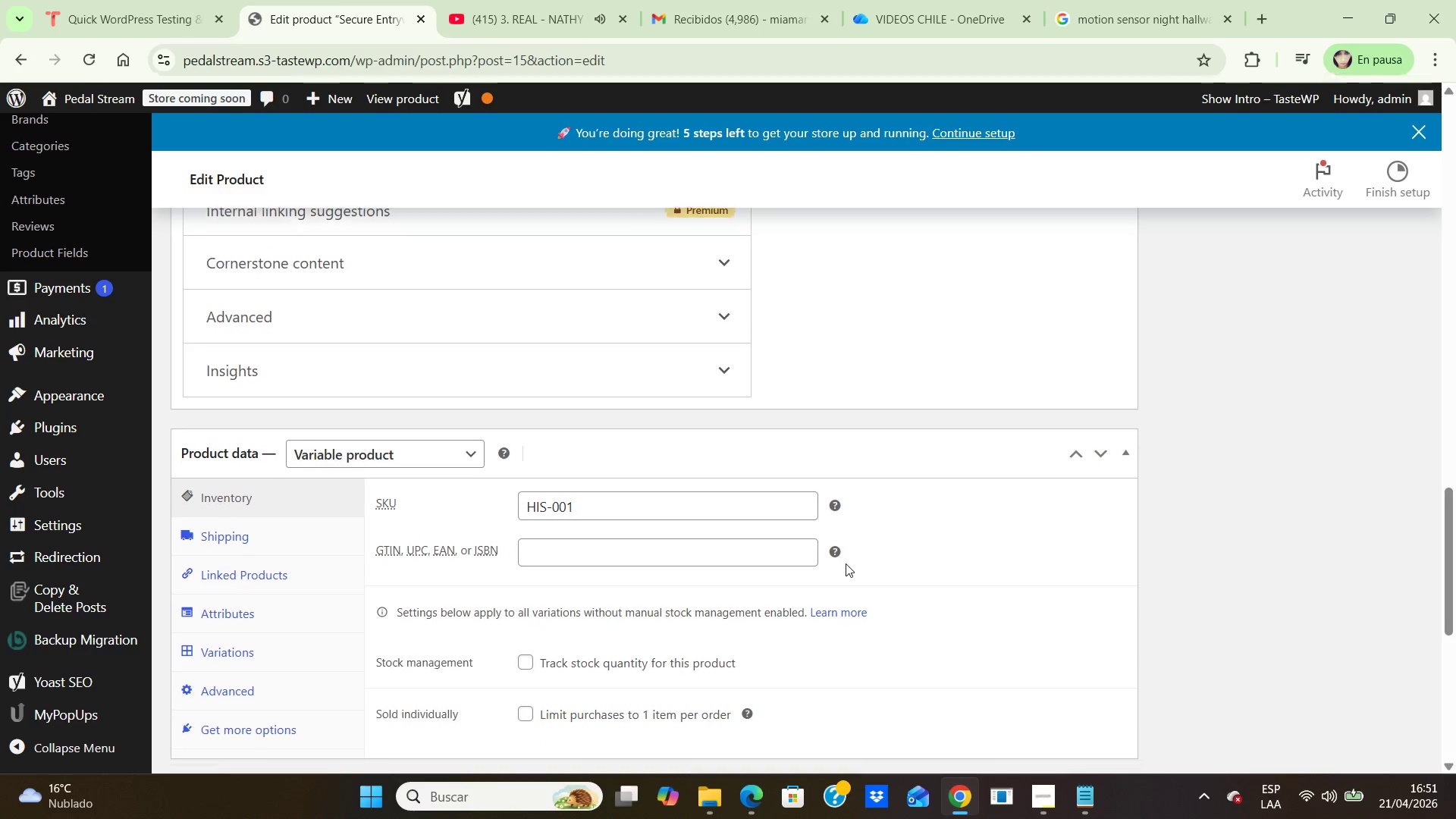 
key(ArrowDown)
 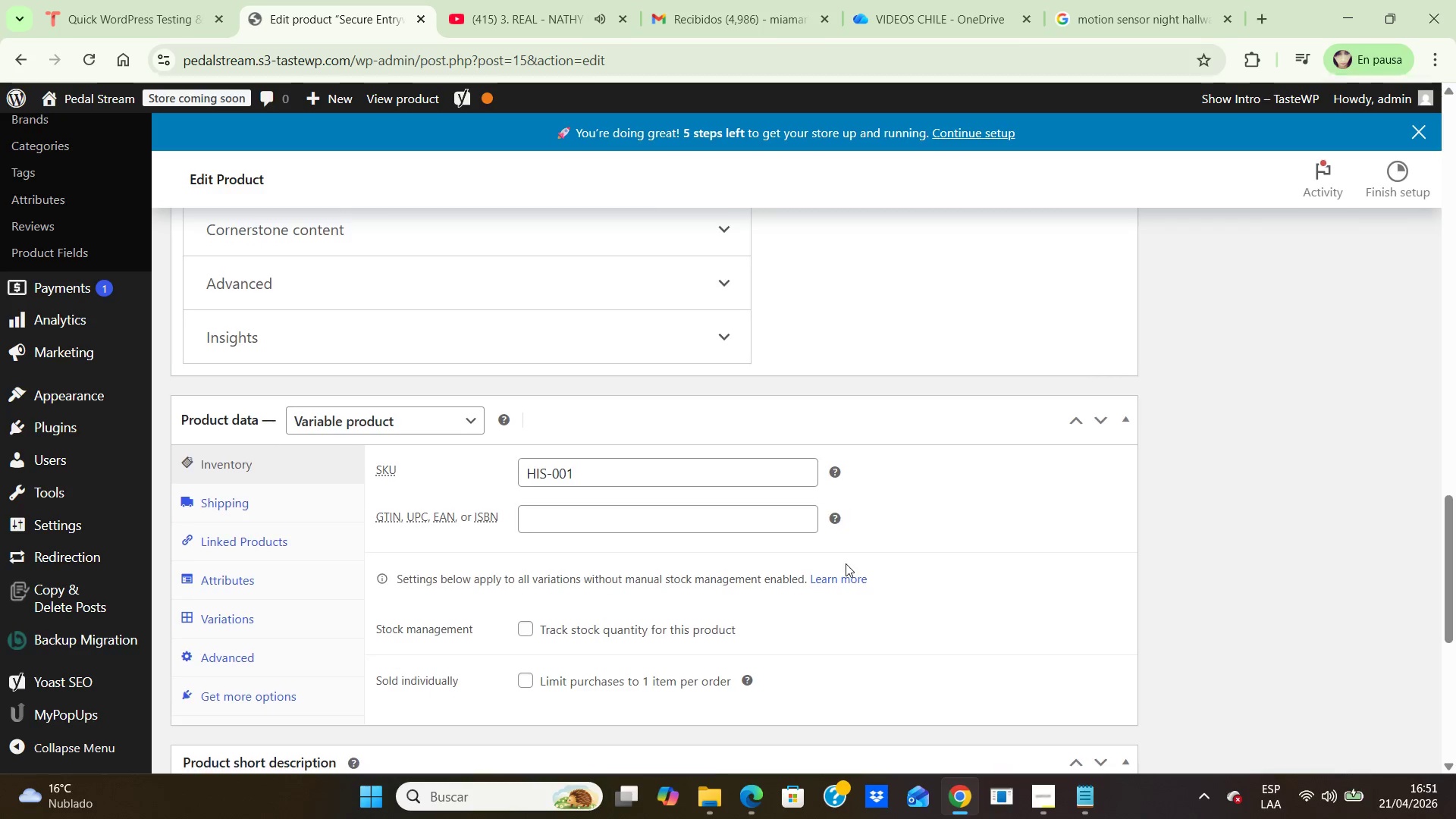 
key(ArrowDown)
 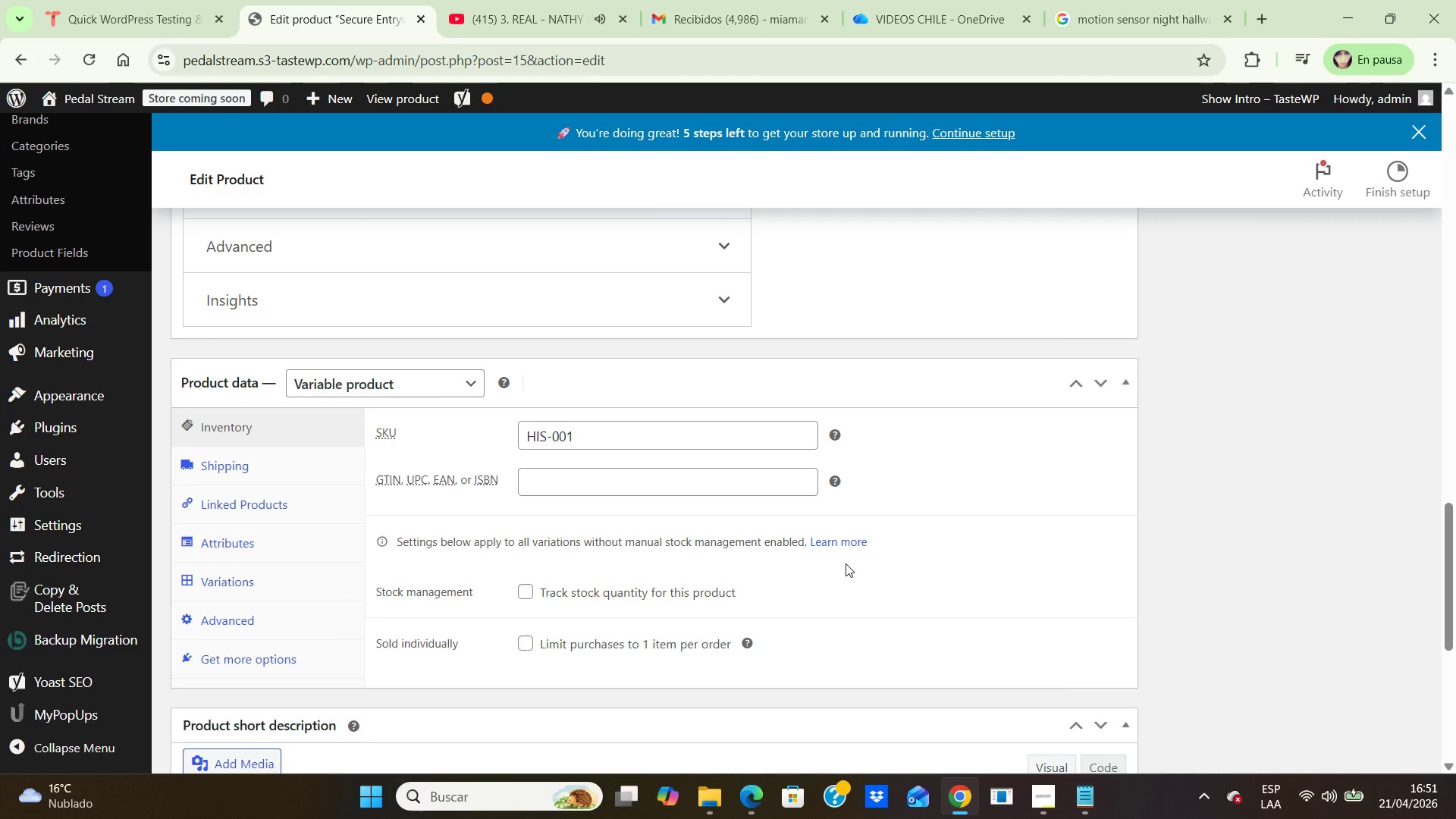 
key(ArrowDown)
 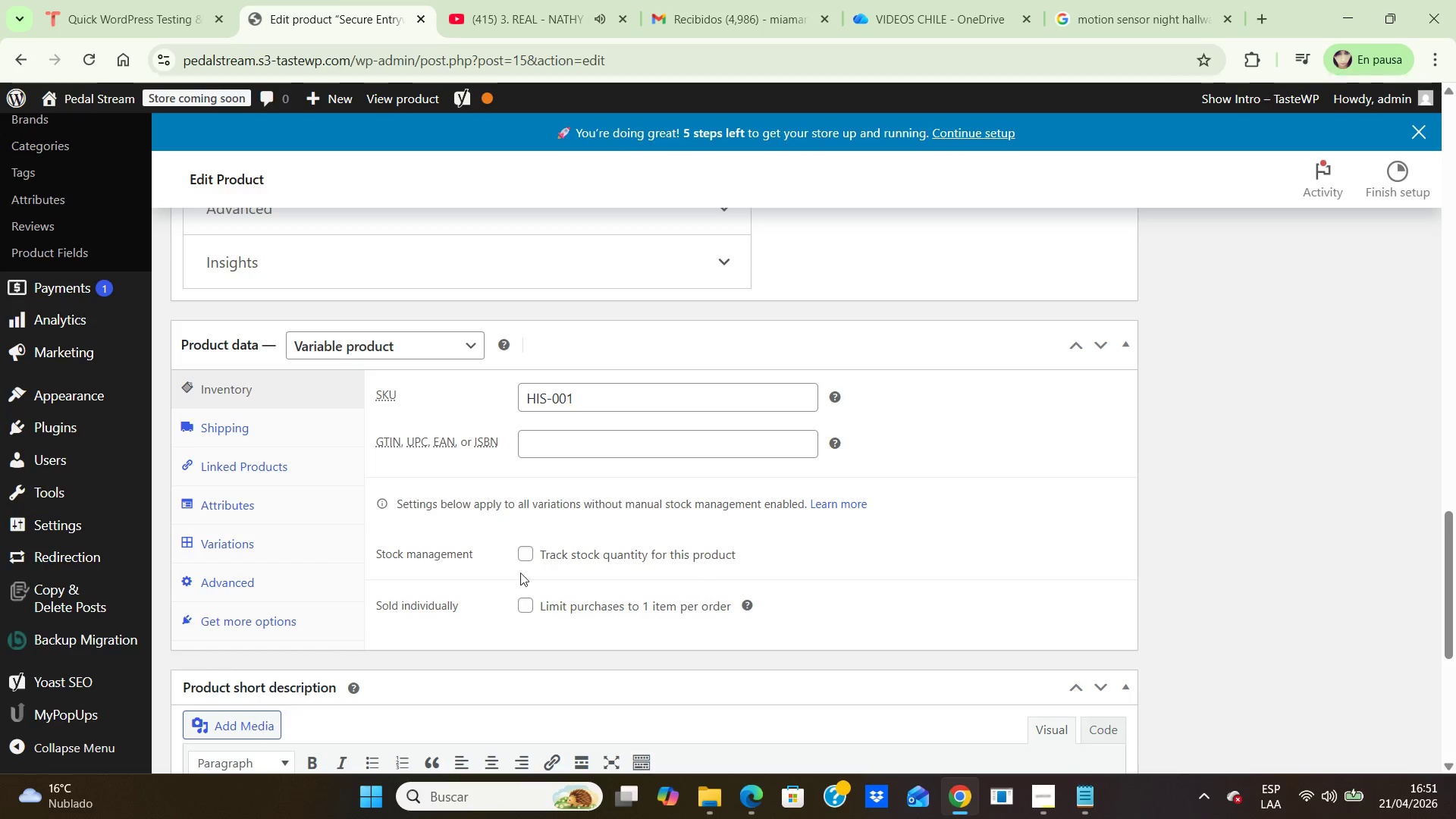 
wait(16.42)
 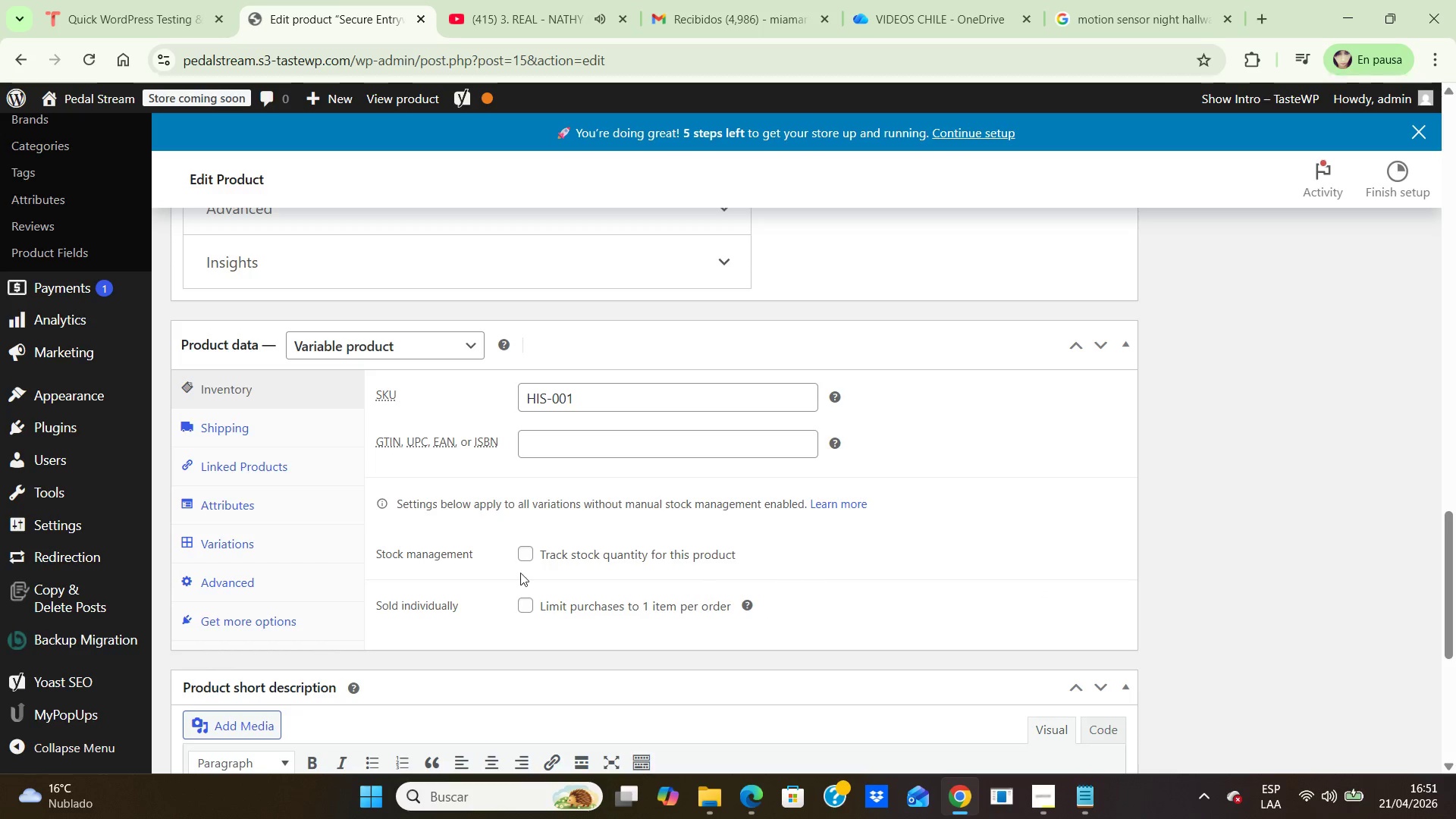 
left_click_drag(start_coordinate=[1446, 633], to_coordinate=[1437, 628])
 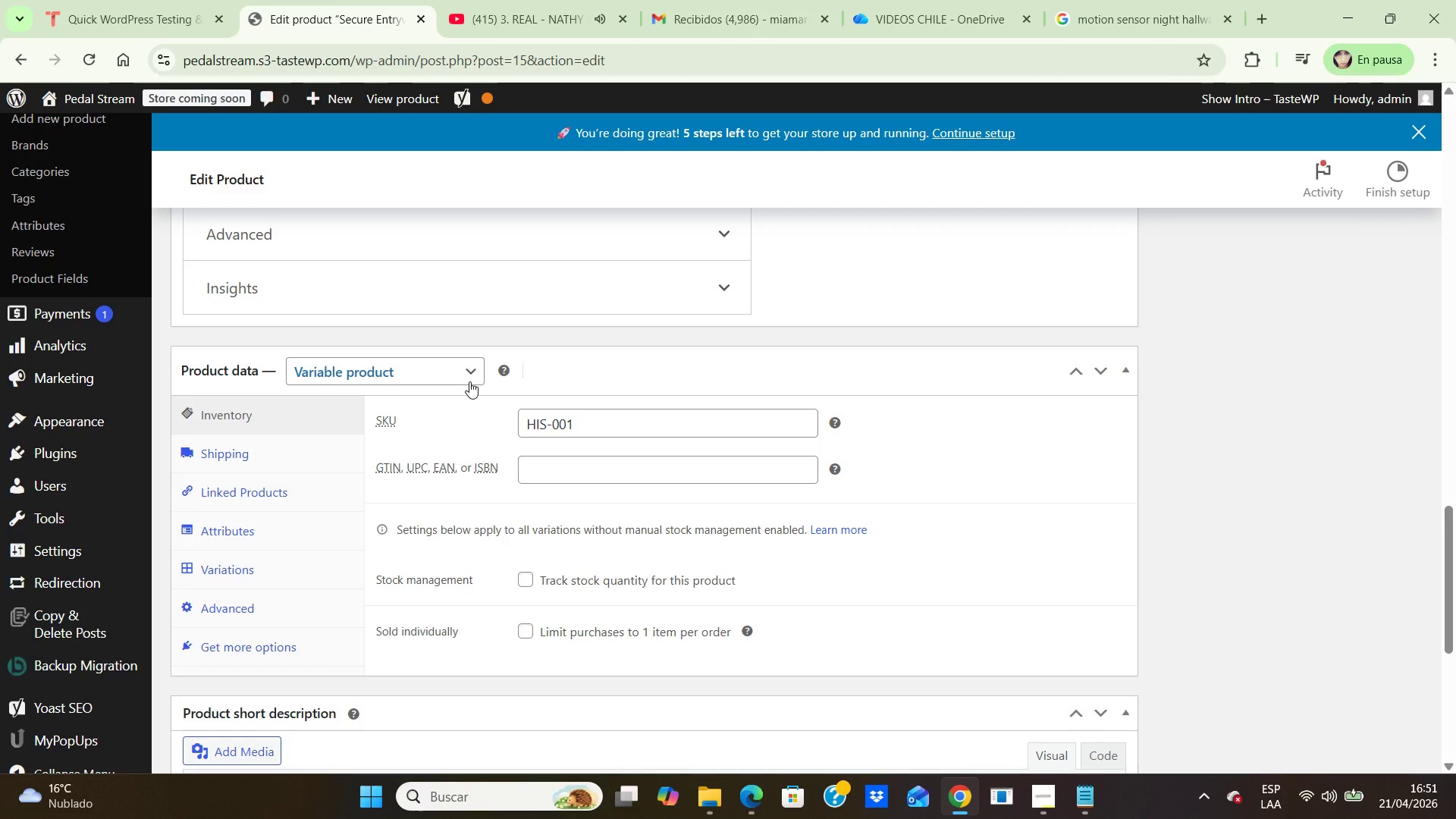 
left_click([471, 375])
 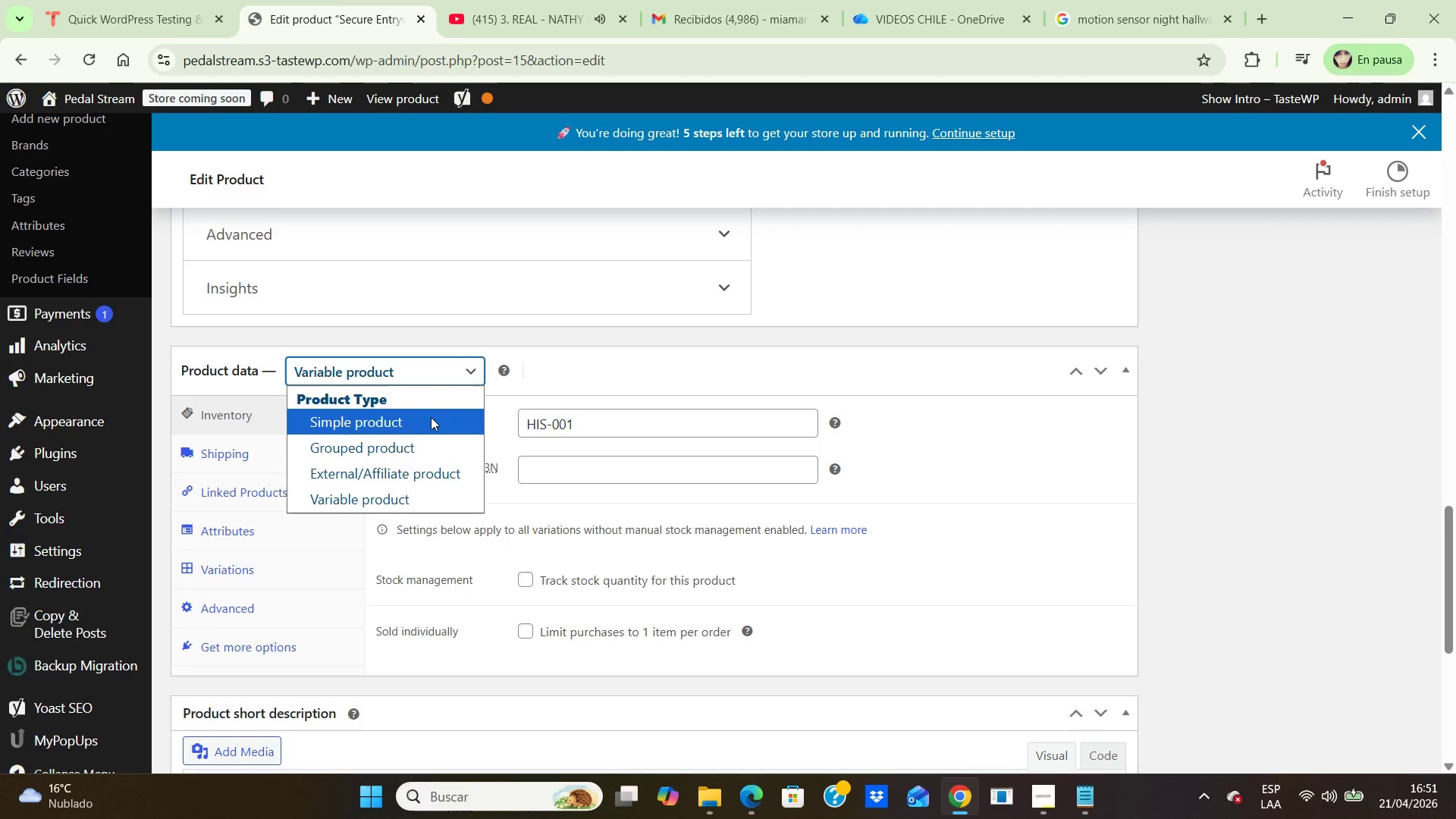 
left_click([431, 417])
 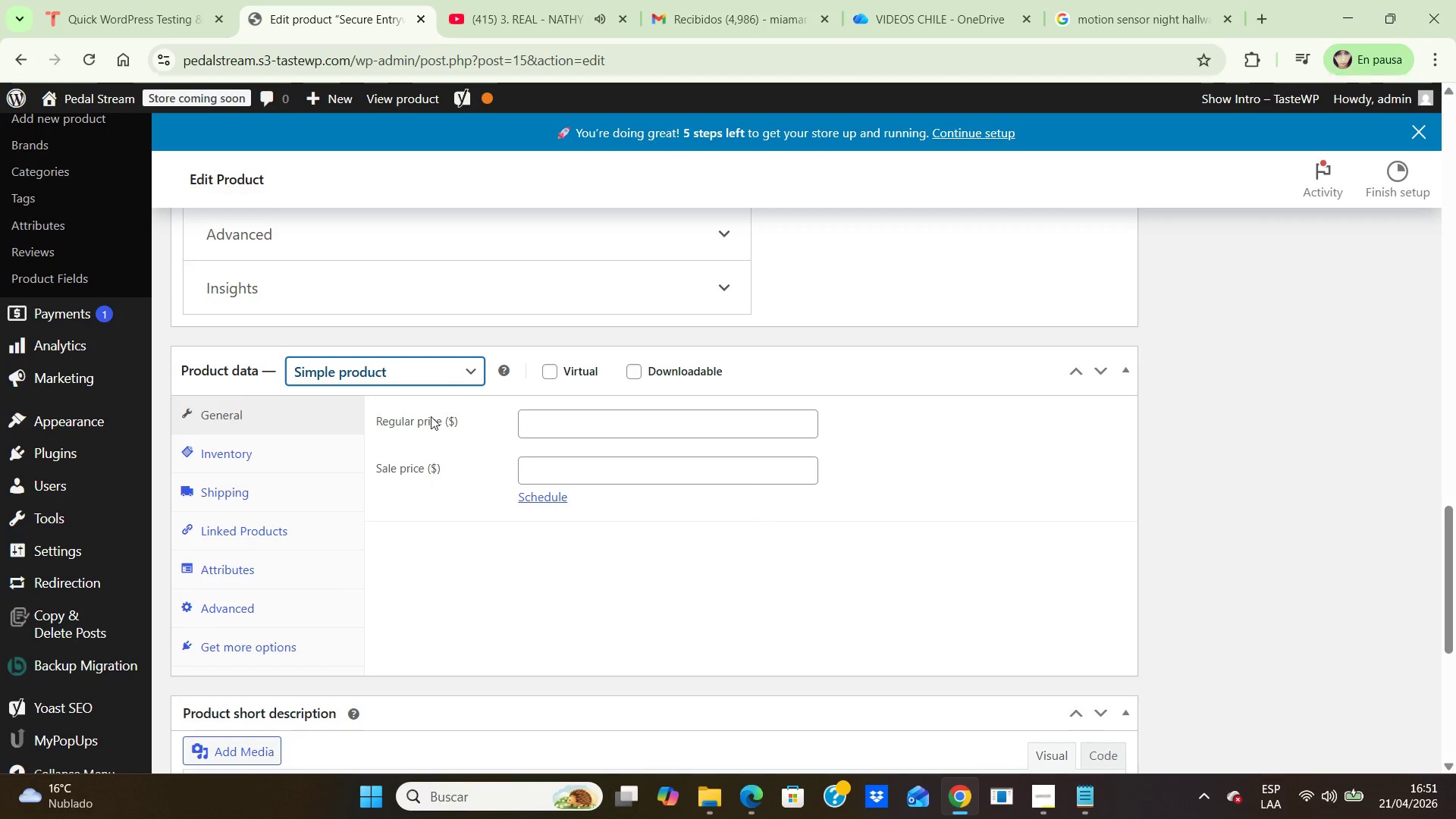 
left_click([466, 381])
 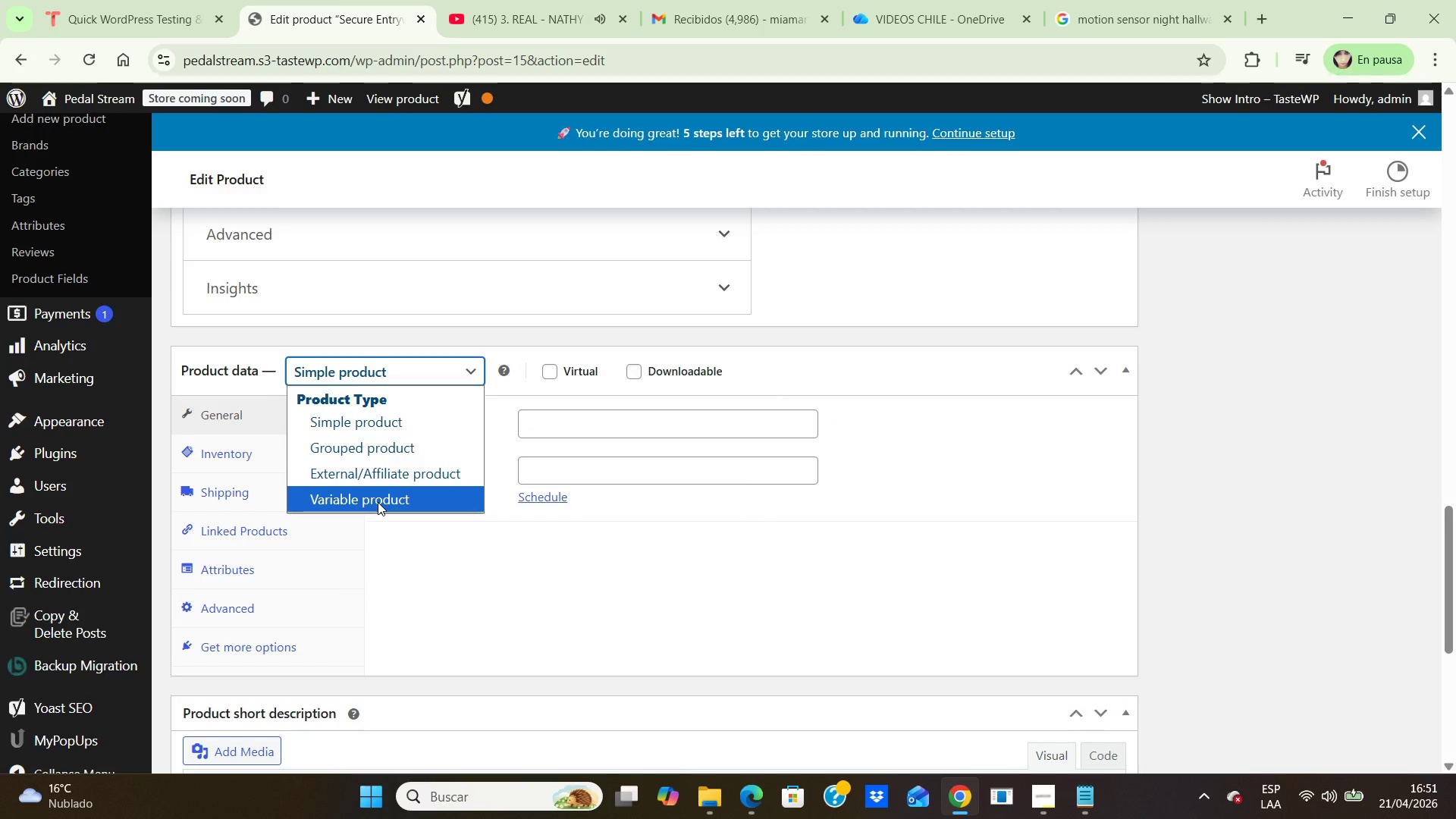 
left_click([378, 502])
 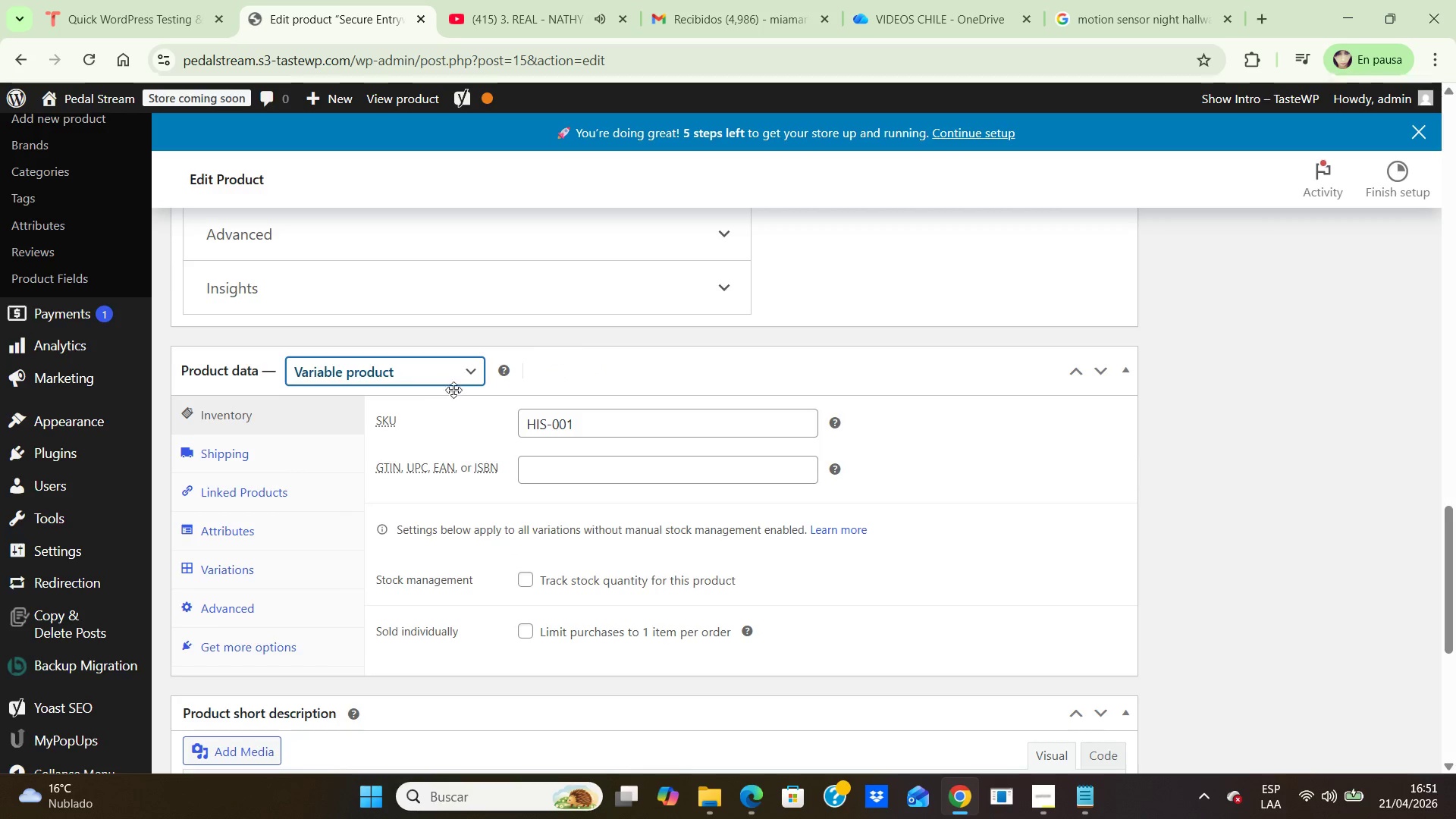 
left_click([459, 375])
 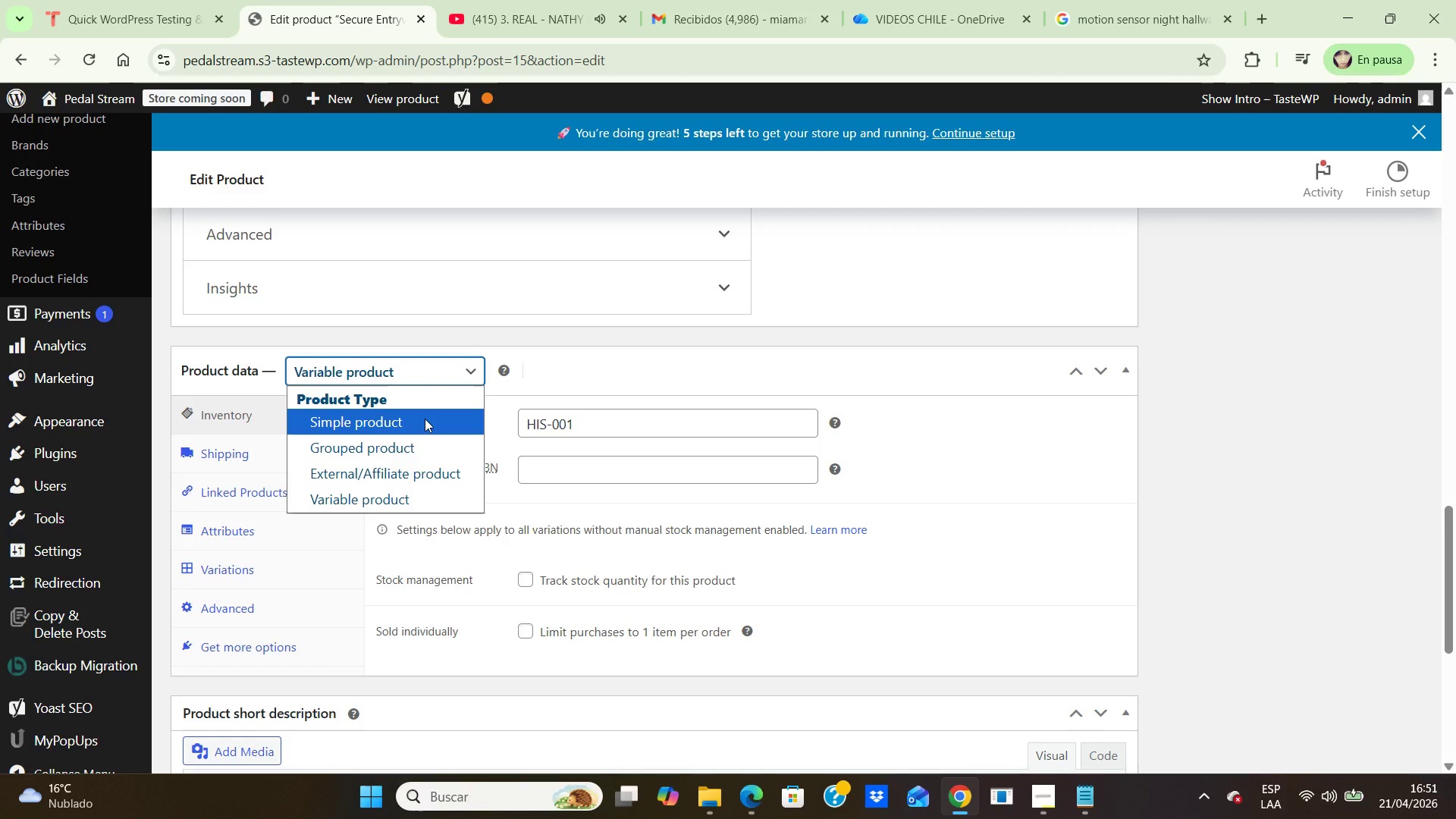 
left_click([425, 419])
 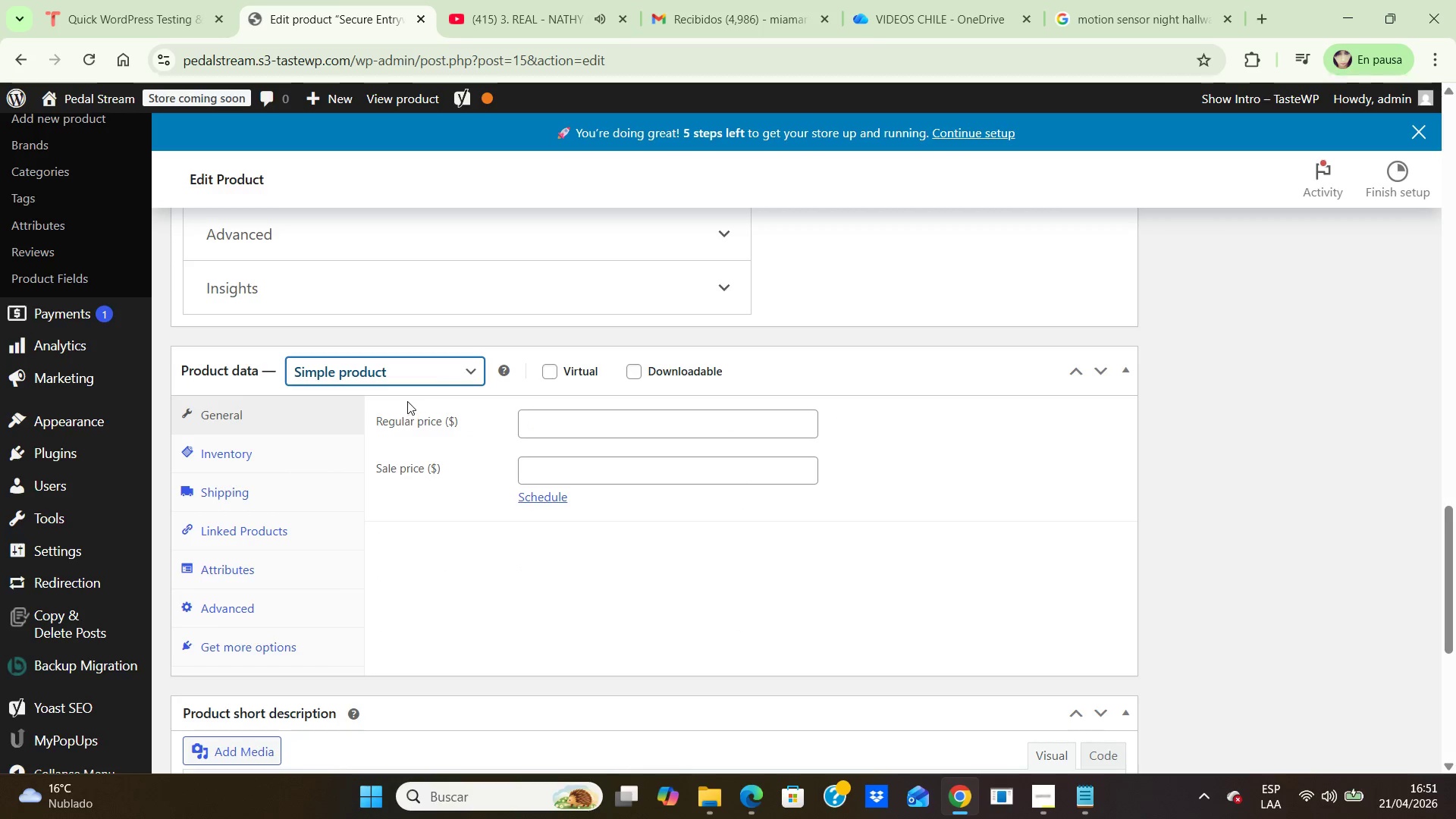 
left_click([444, 372])
 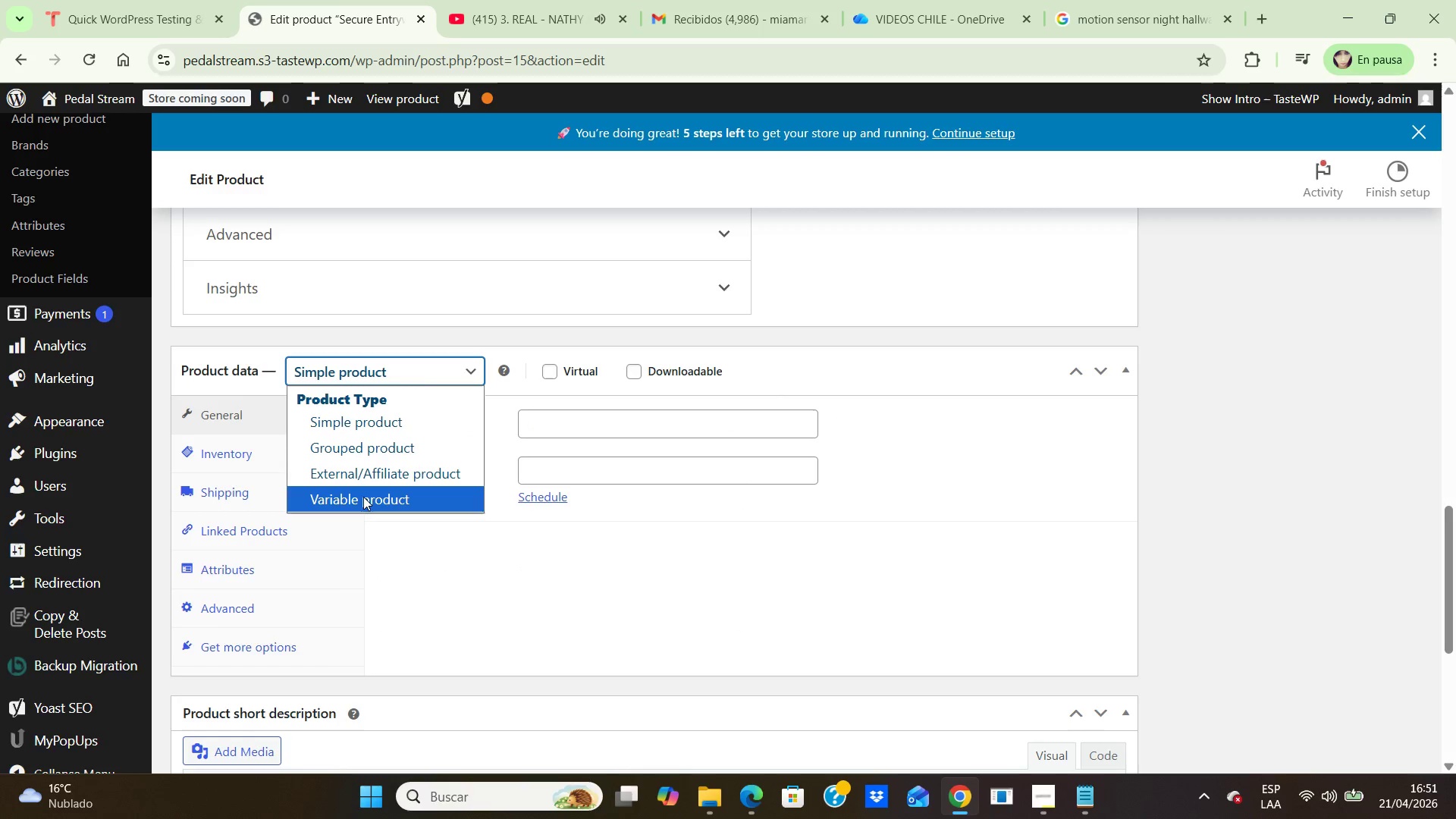 
left_click([363, 497])
 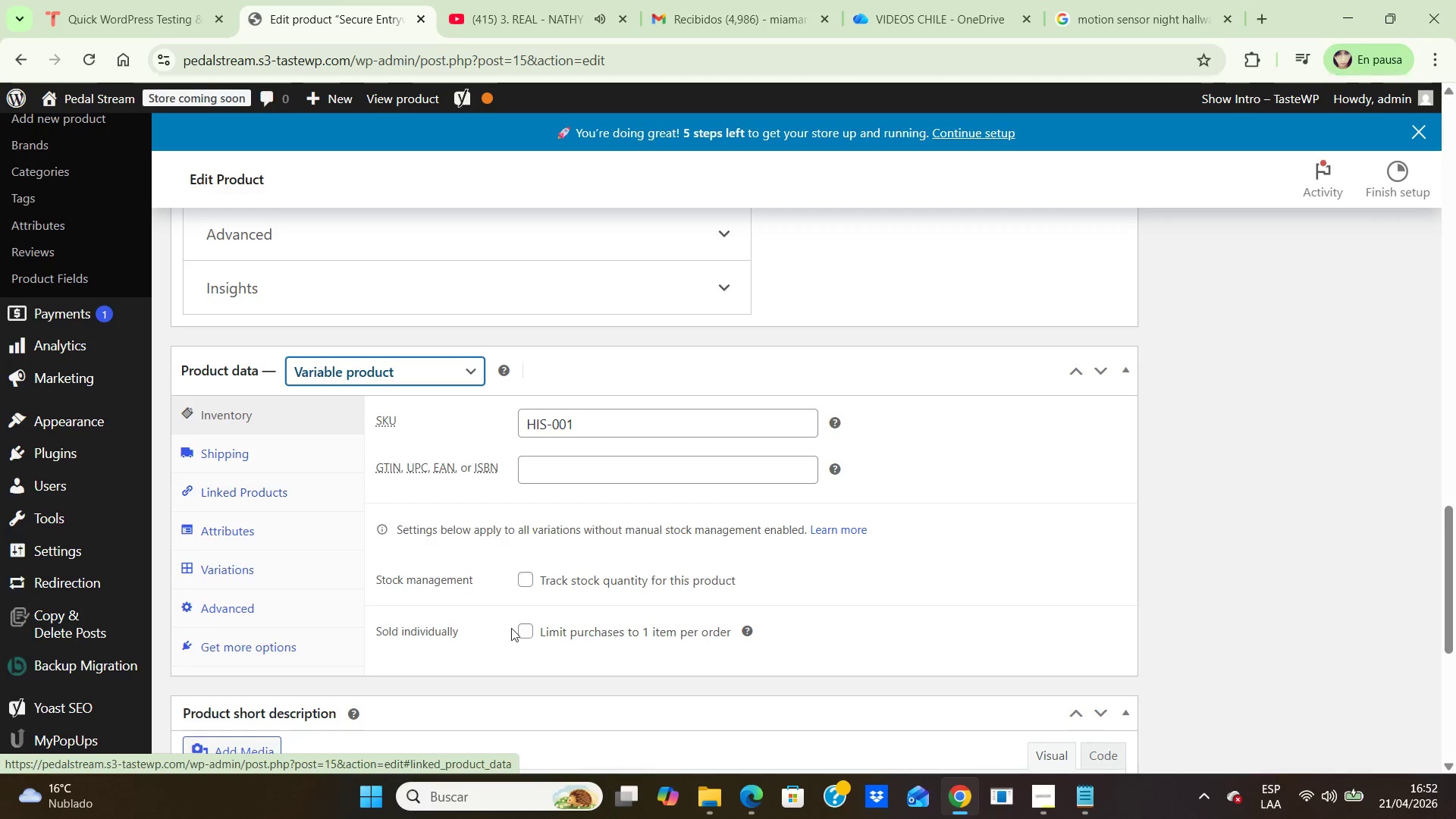 
wait(5.3)
 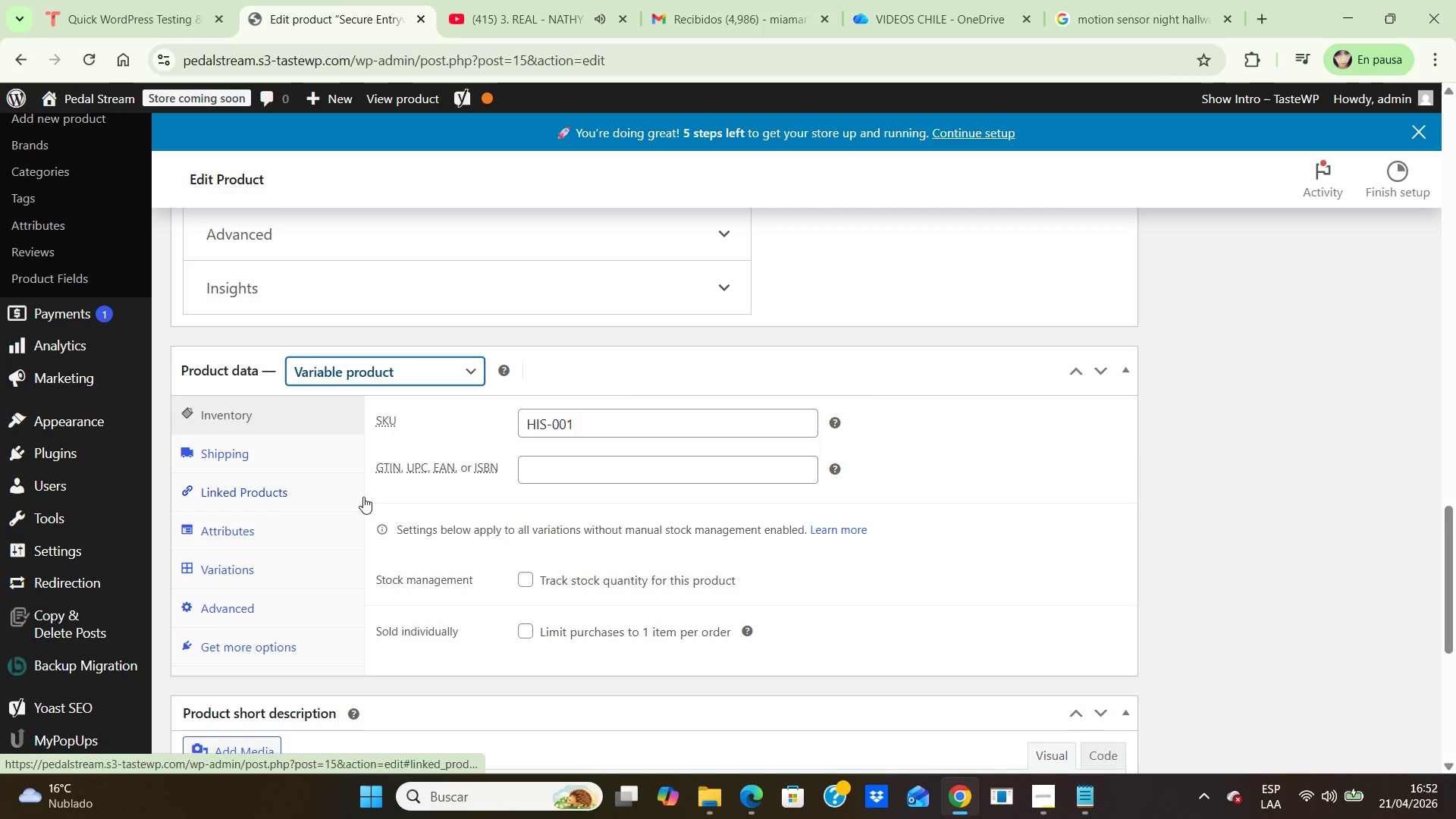 
left_click([519, 573])
 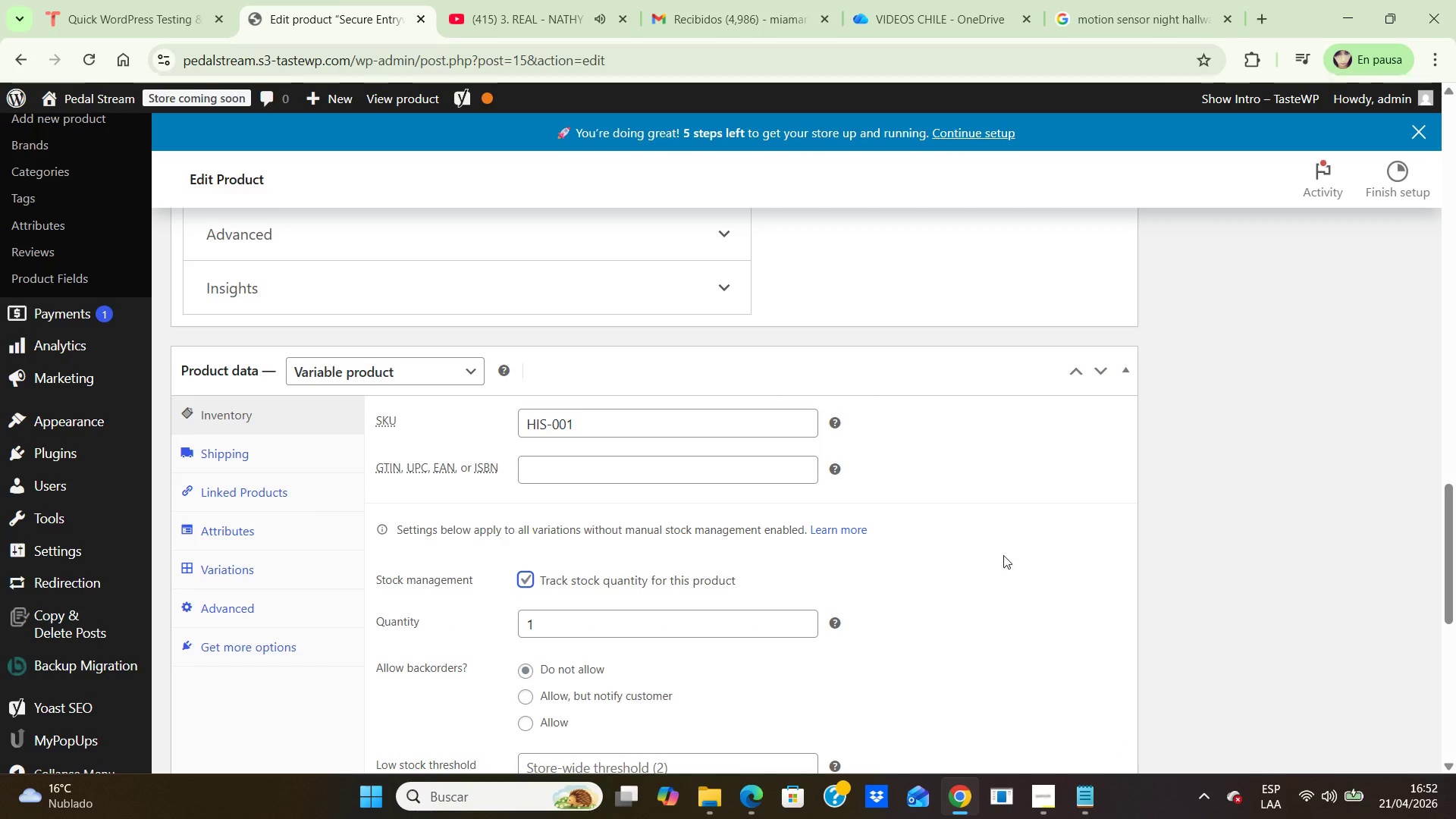 
wait(7.39)
 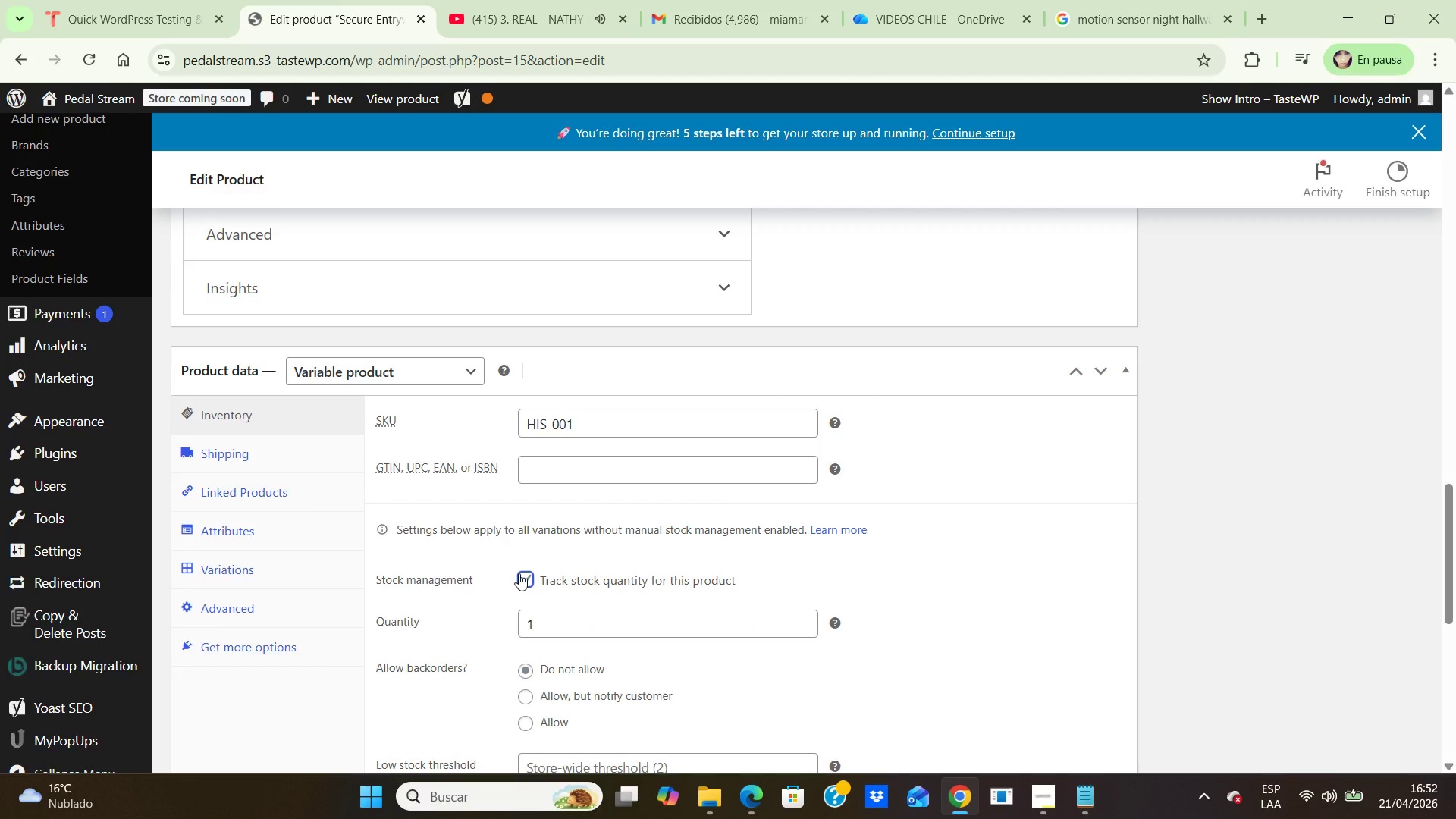 
left_click_drag(start_coordinate=[1447, 508], to_coordinate=[1437, 535])
 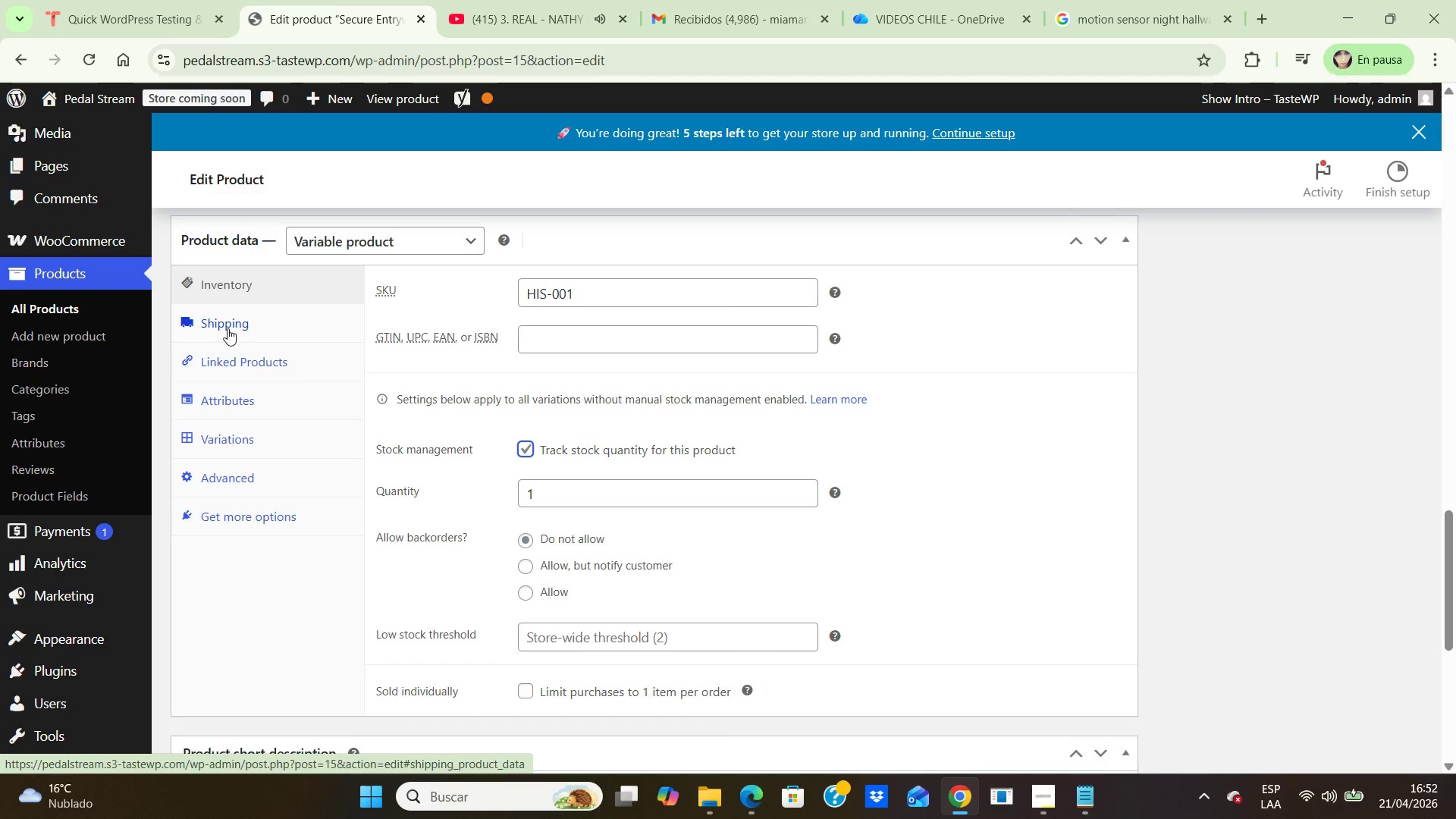 
wait(5.99)
 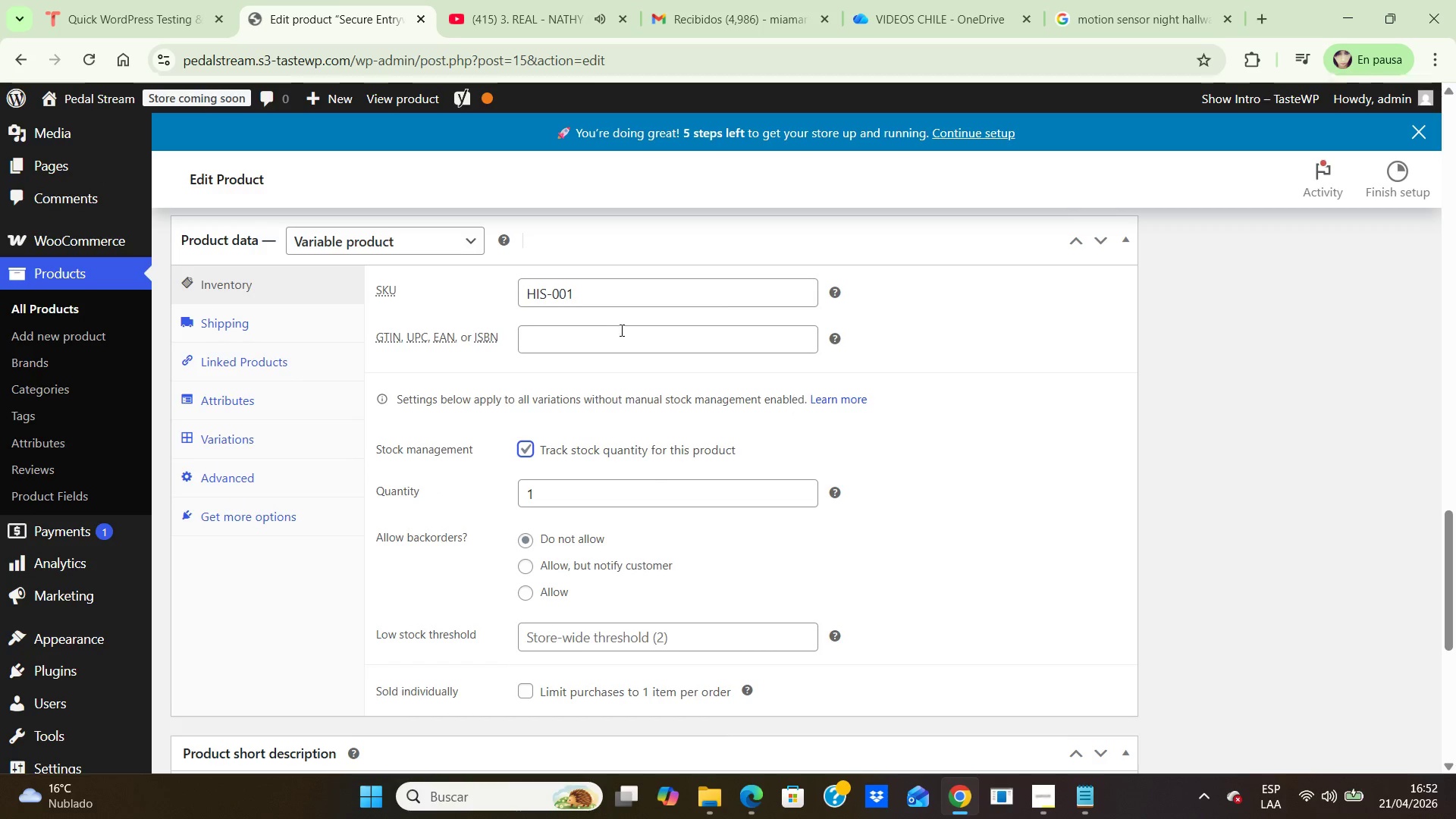 
left_click([228, 328])
 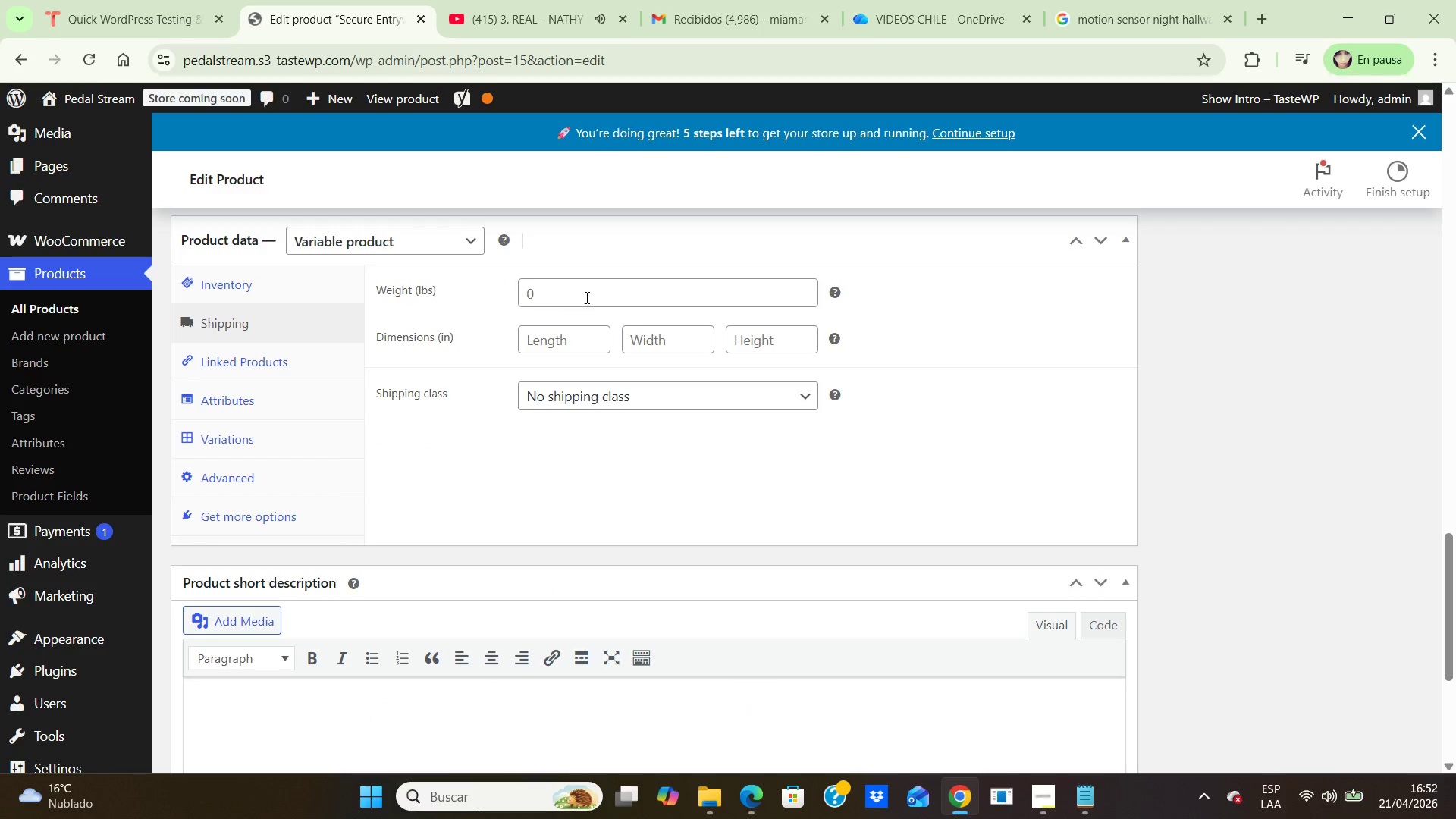 
left_click([574, 294])
 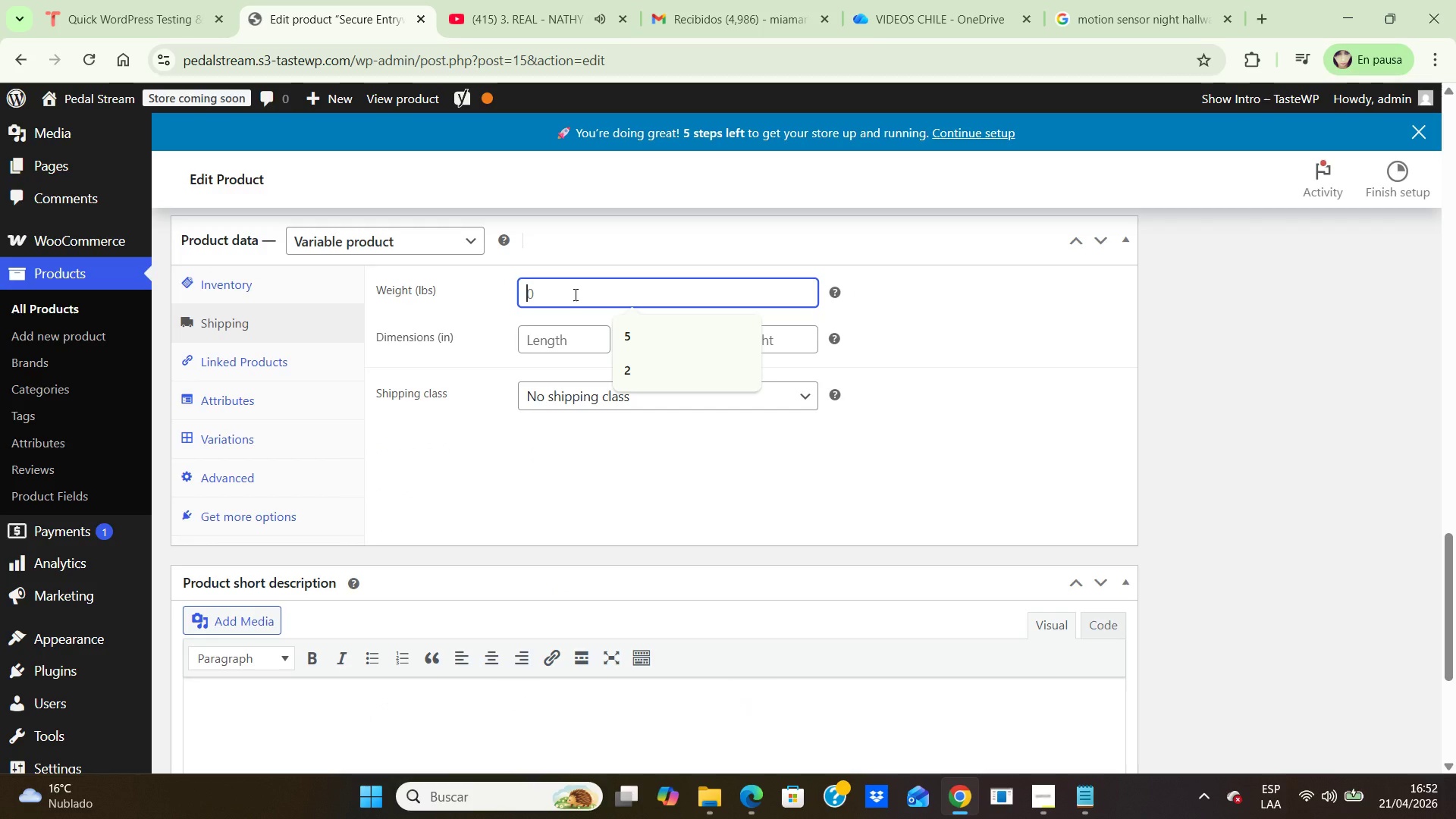 
key(3)
 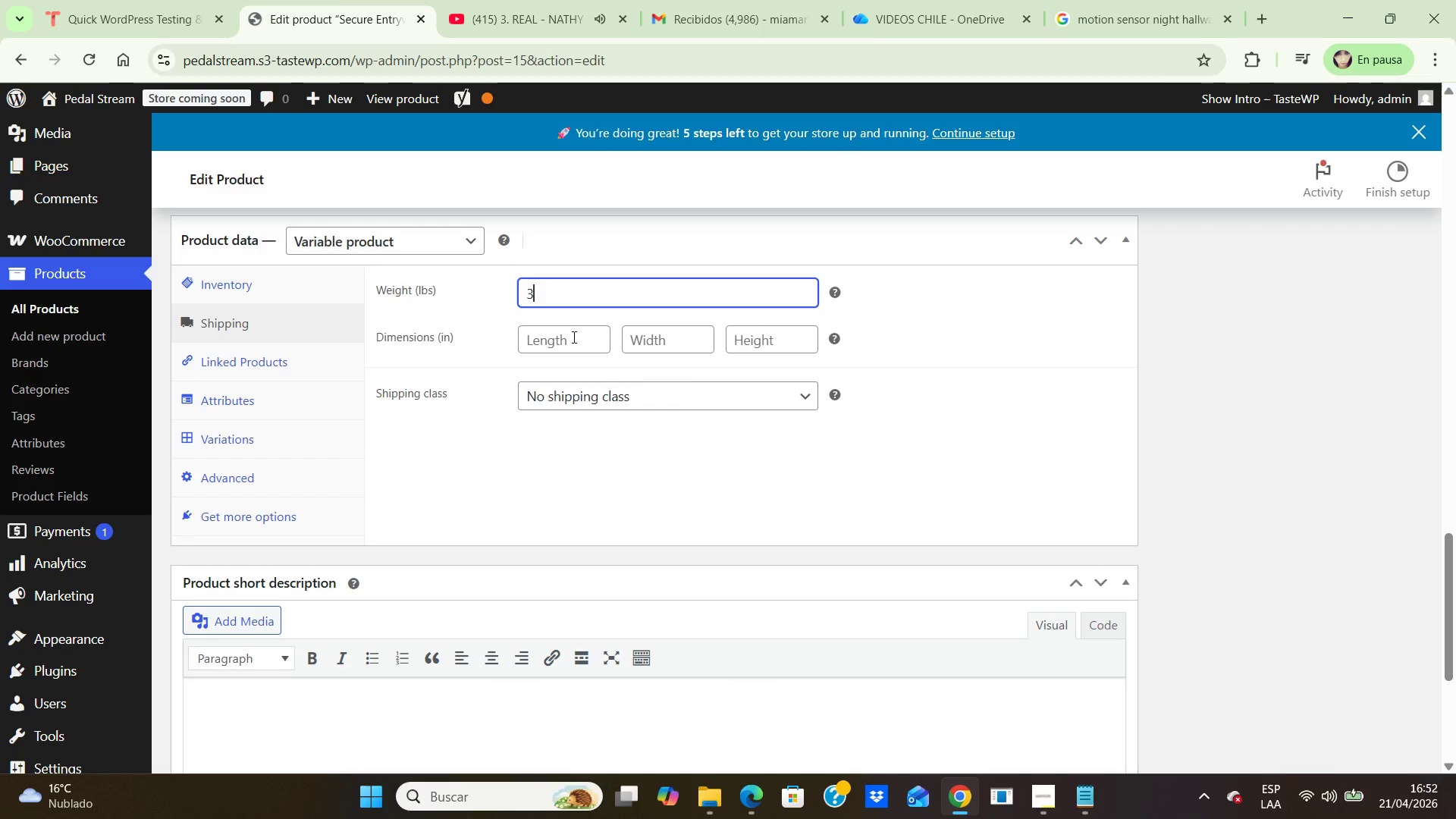 
left_click([571, 337])
 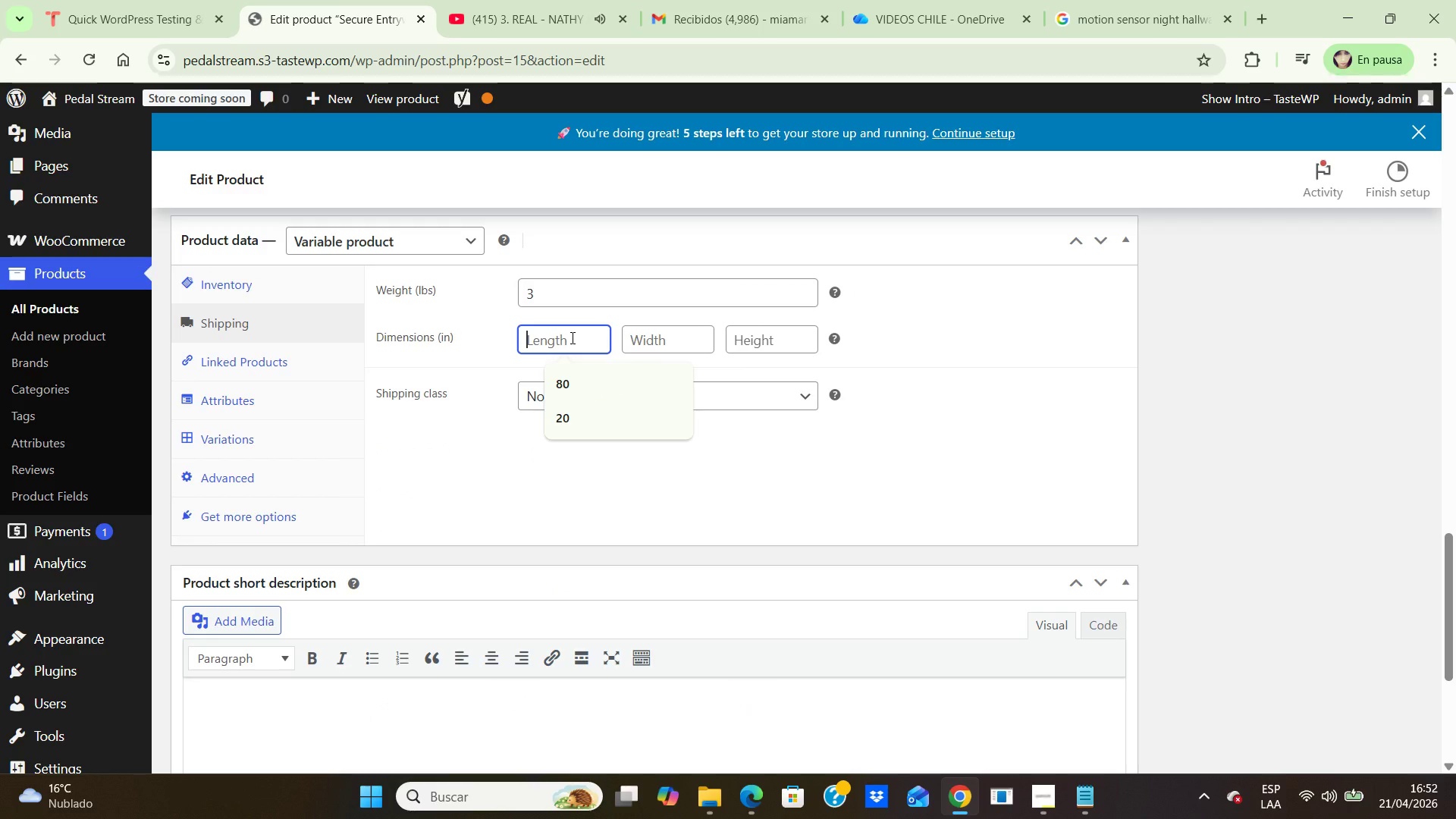 
key(Numpad6)
 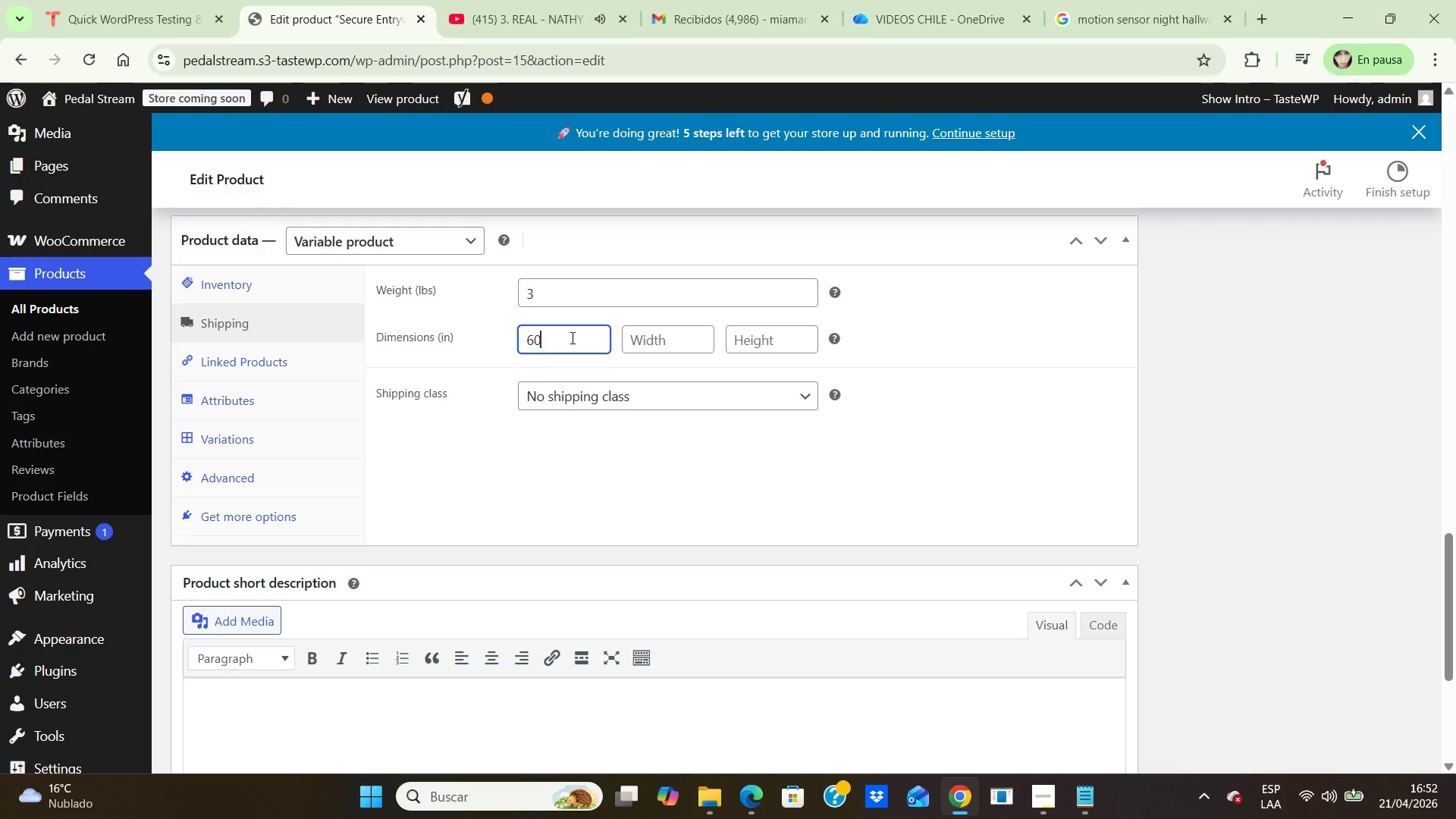 
key(Numpad0)
 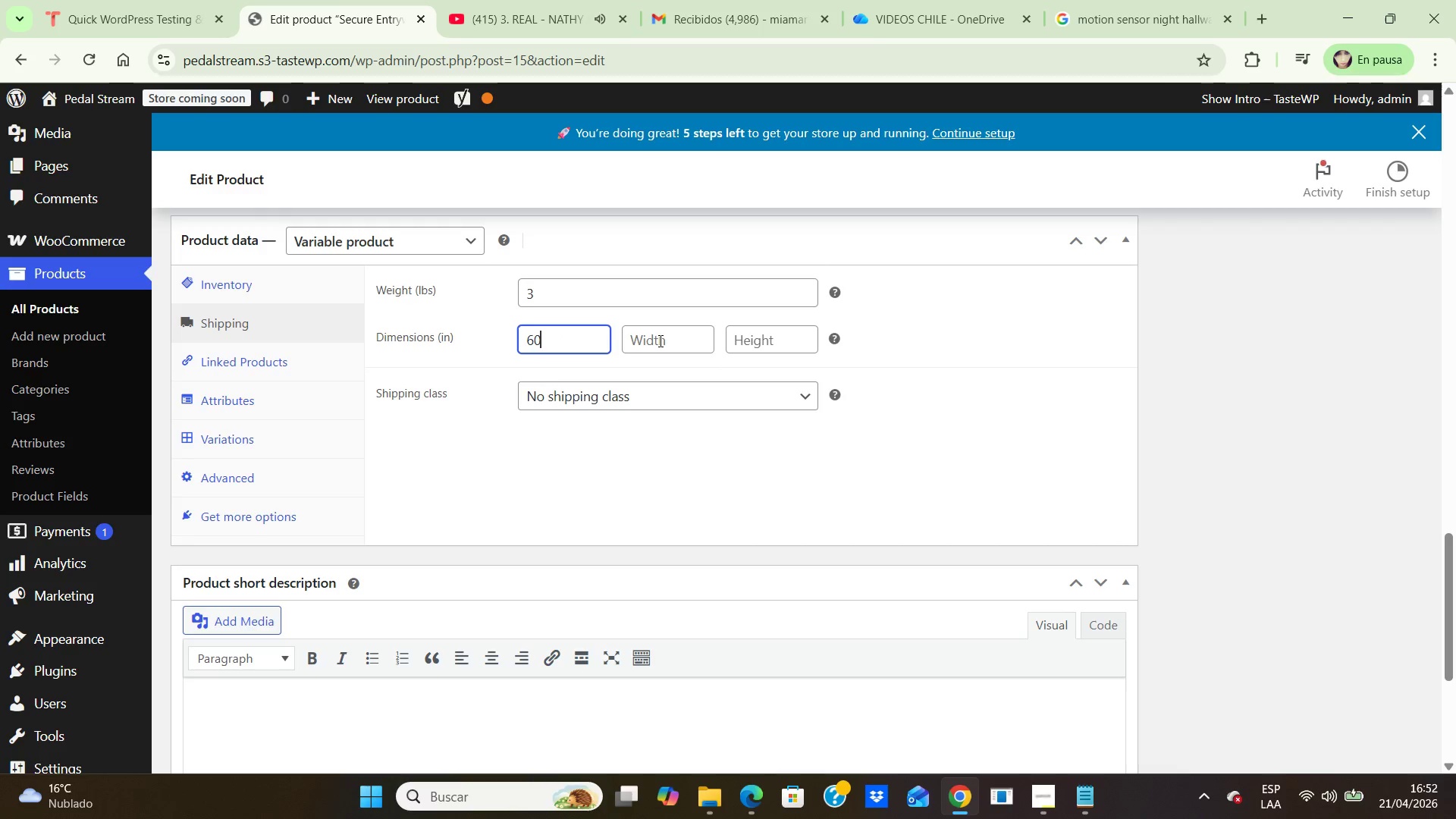 
left_click([659, 339])
 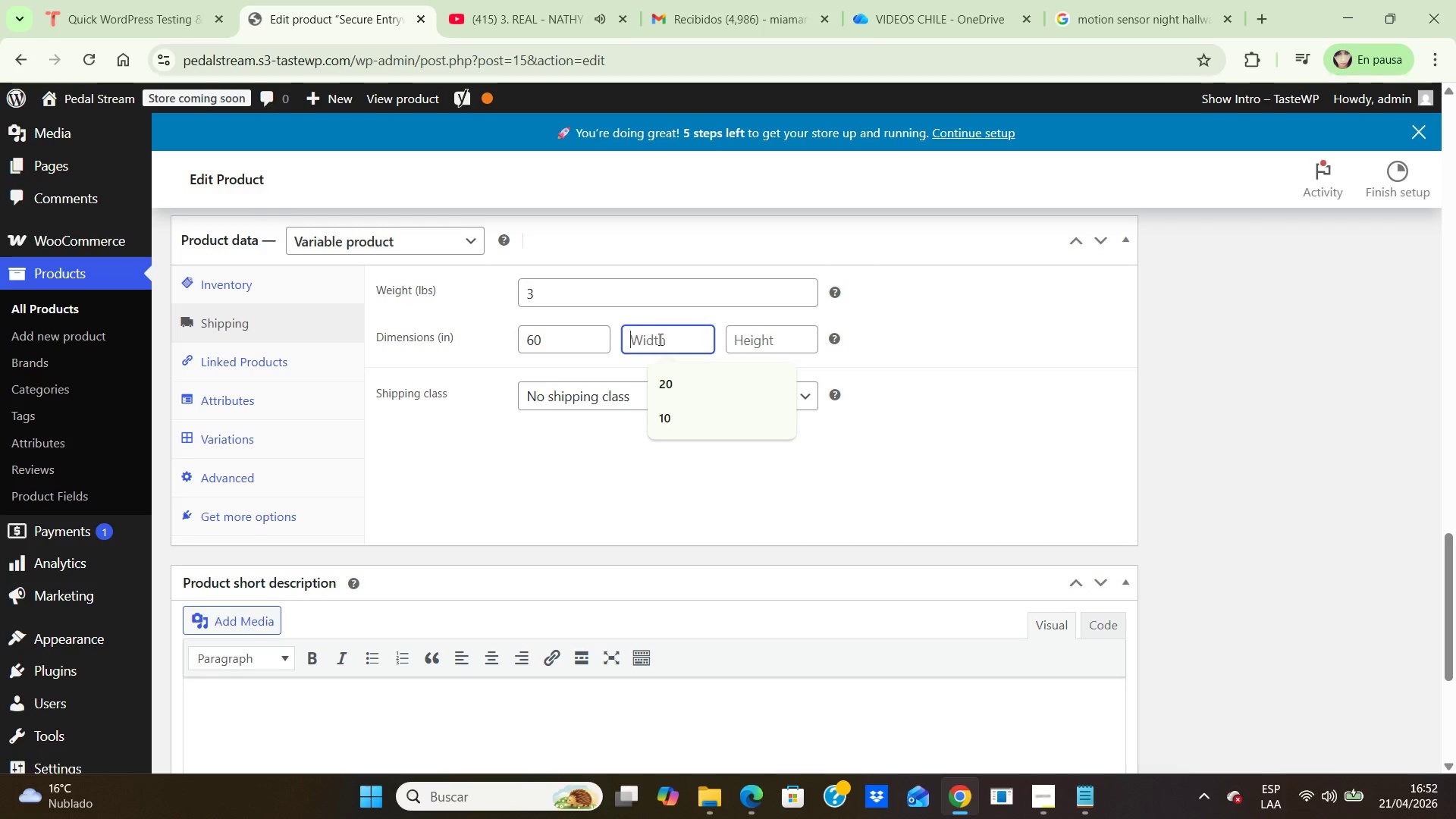 
key(Numpad1)
 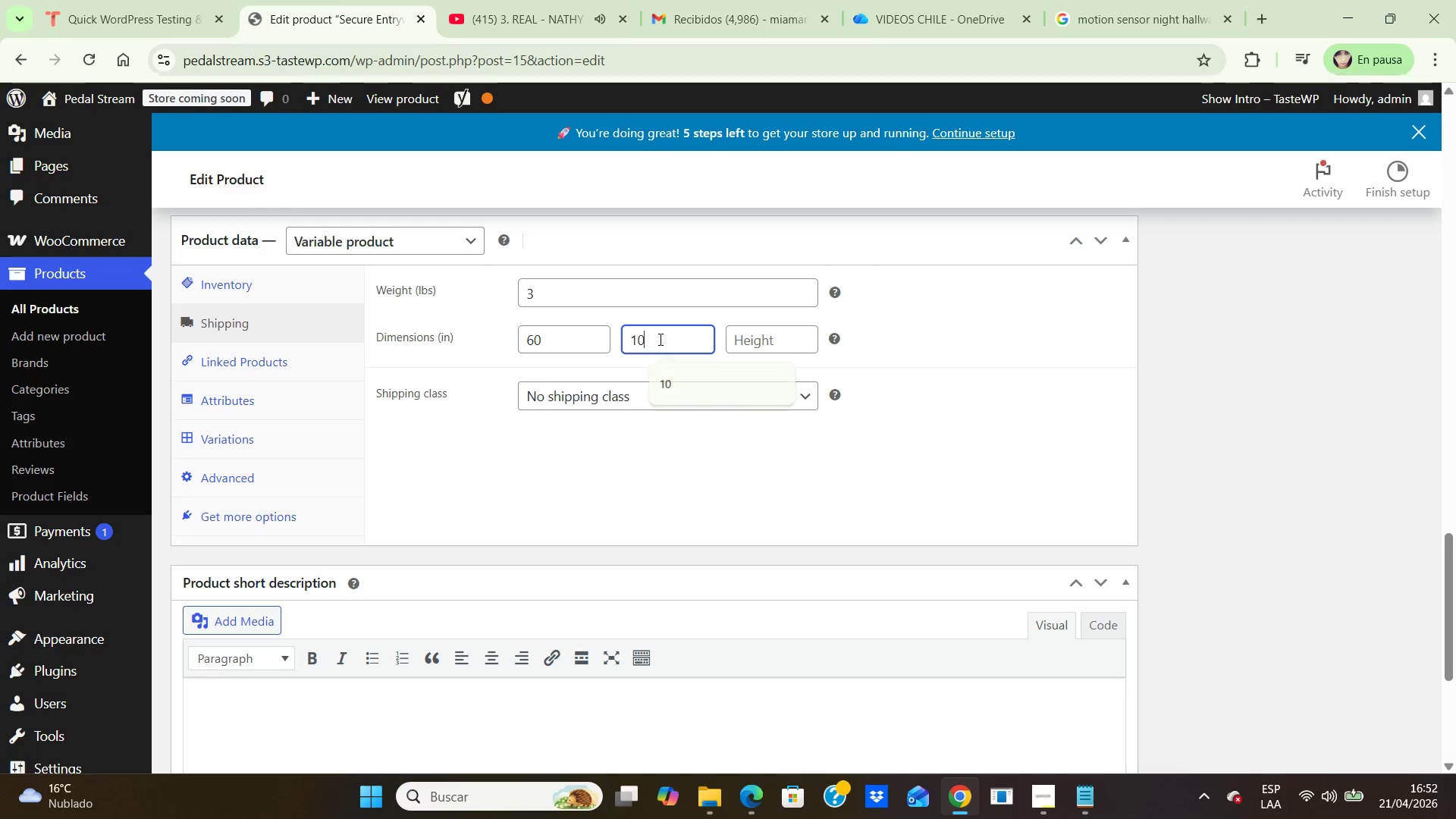 
key(Numpad0)
 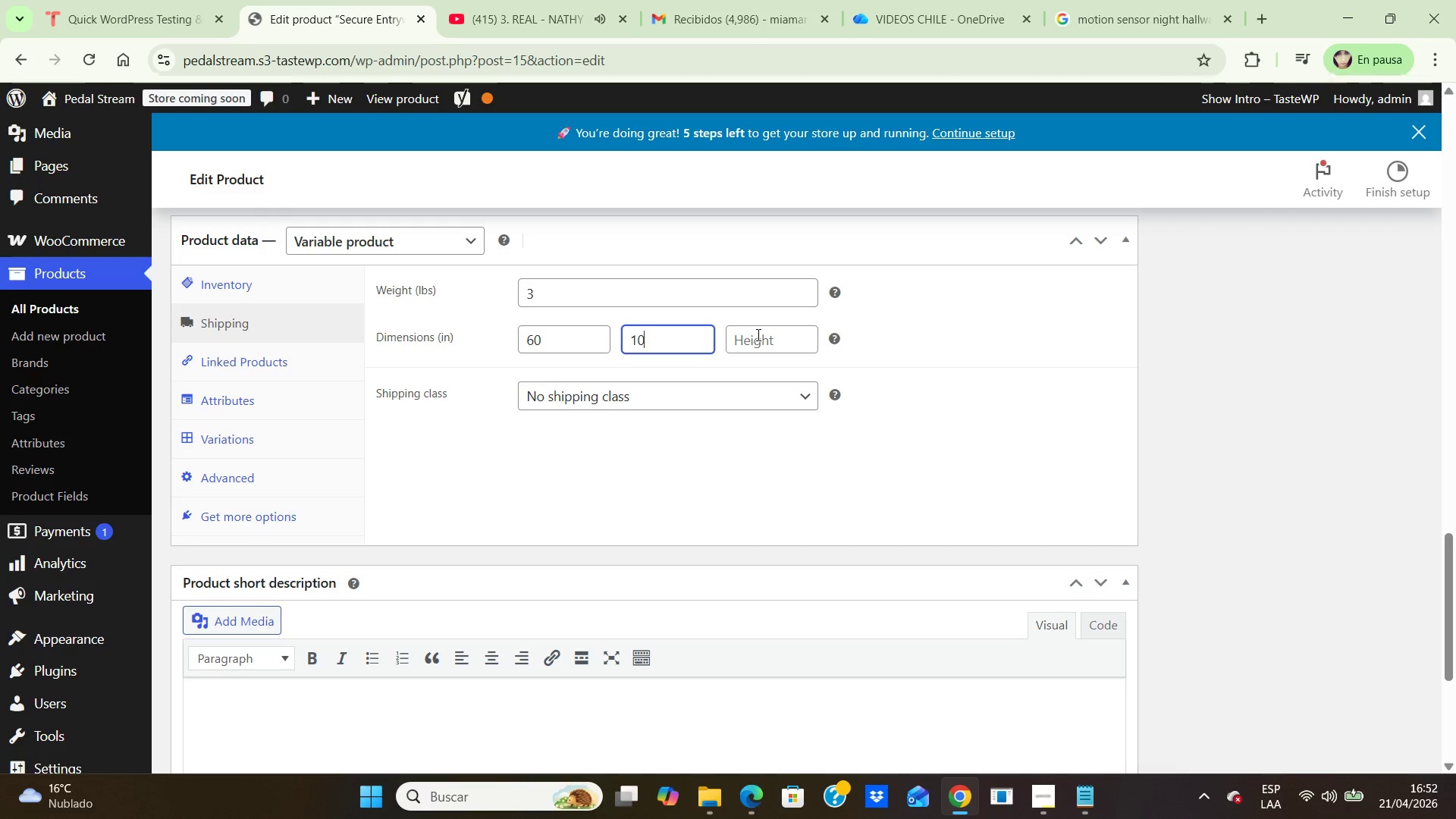 
left_click([757, 334])
 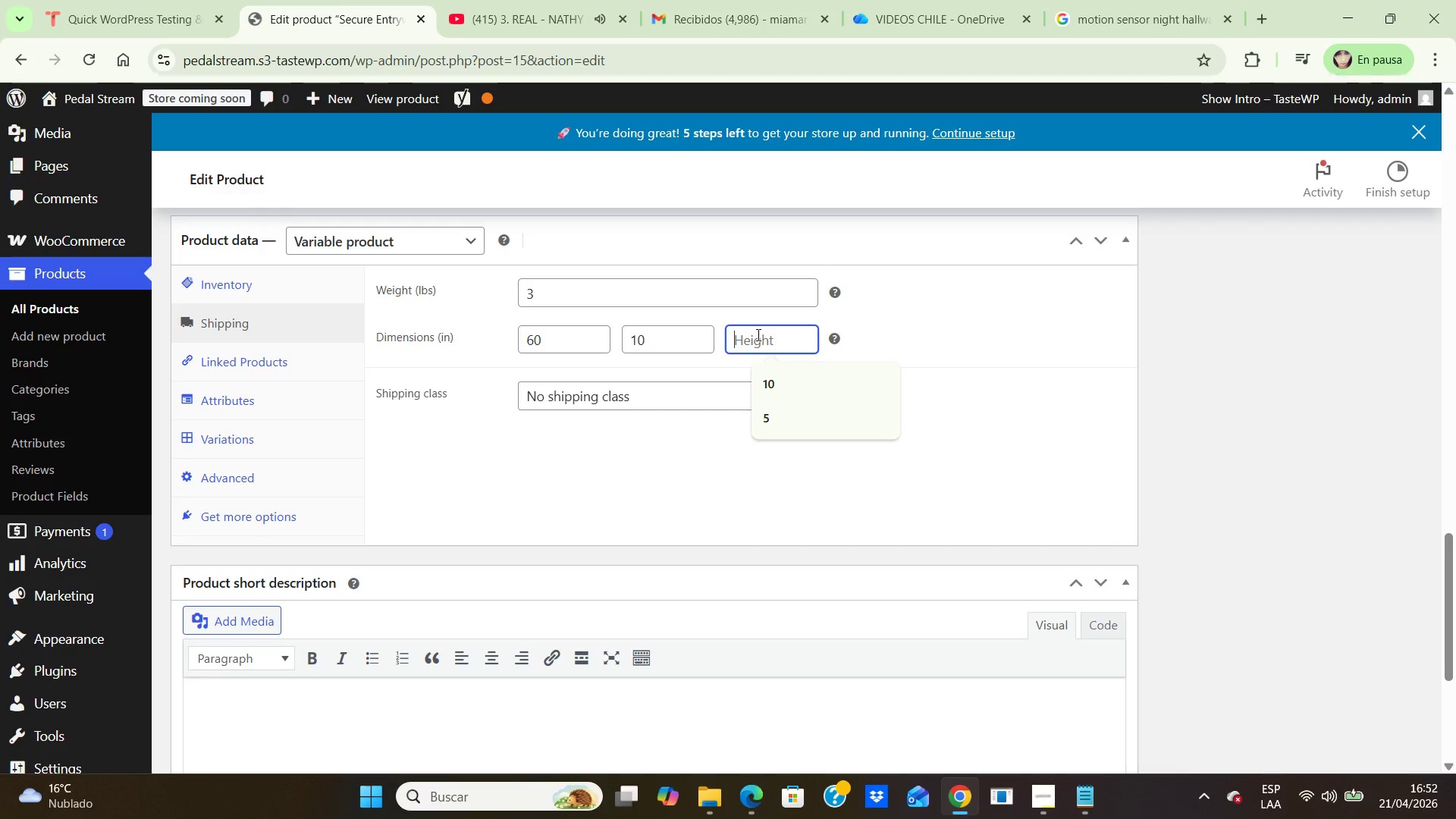 
key(Numpad5)
 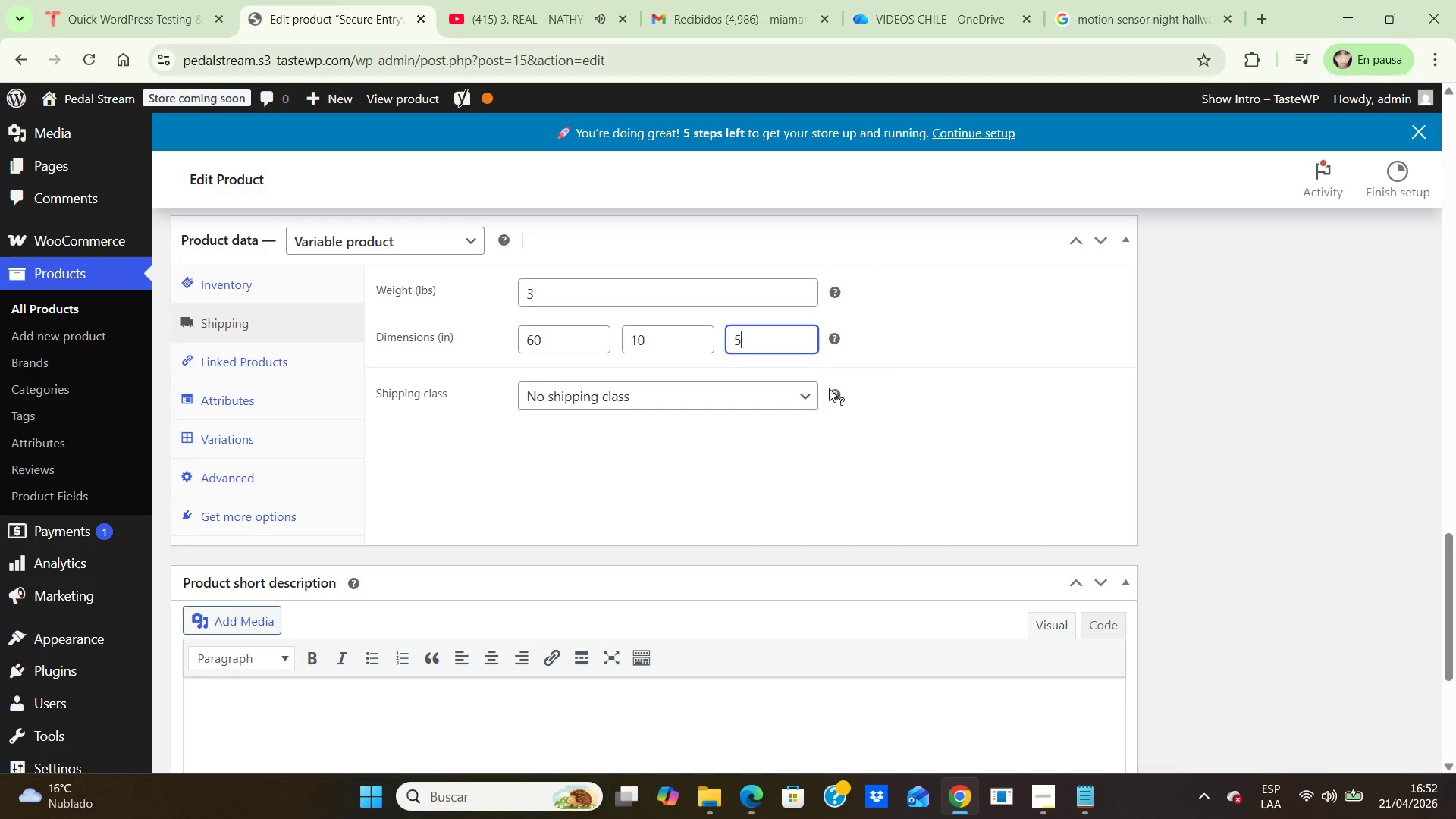 
left_click([918, 433])
 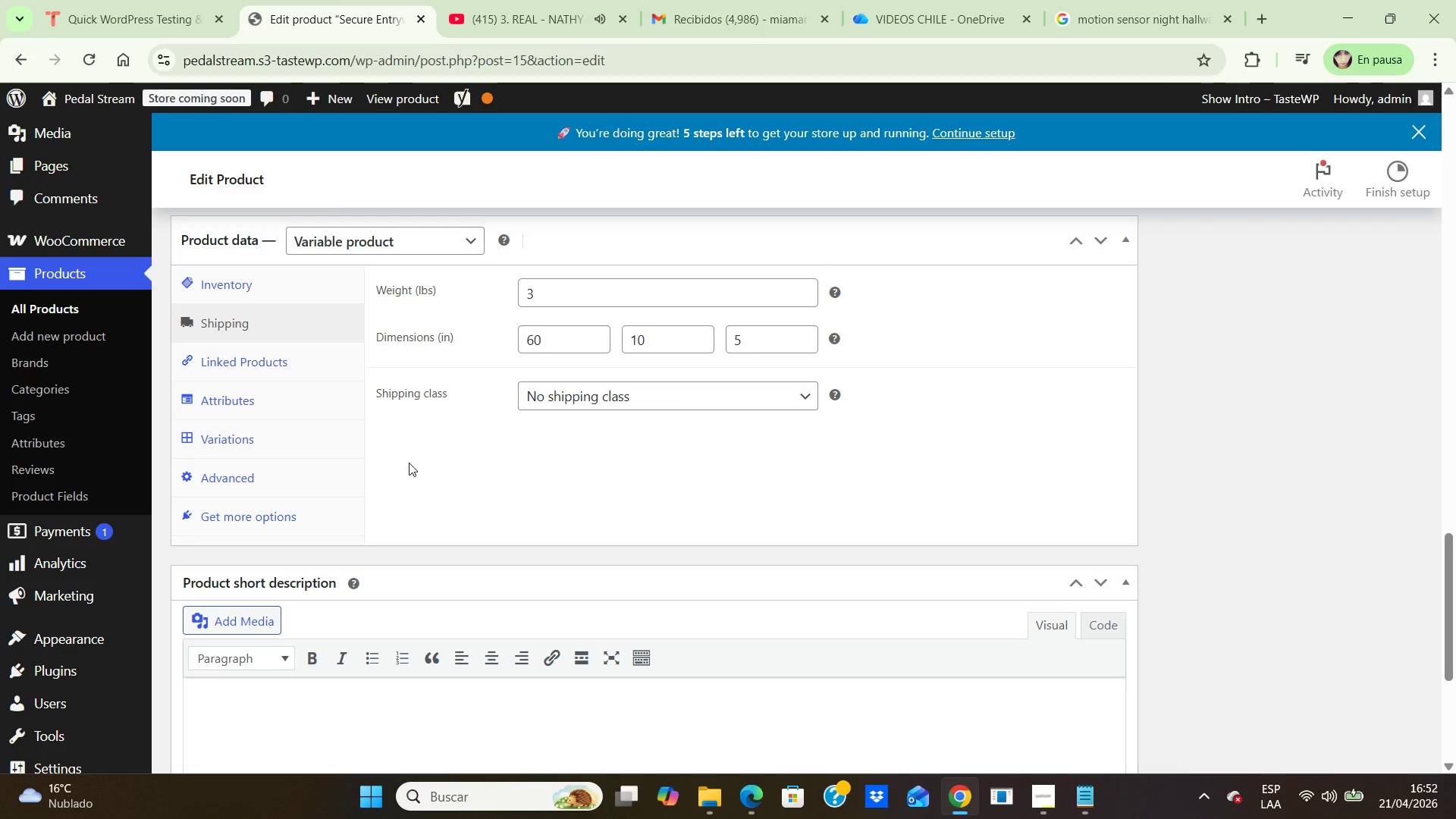 
wait(6.53)
 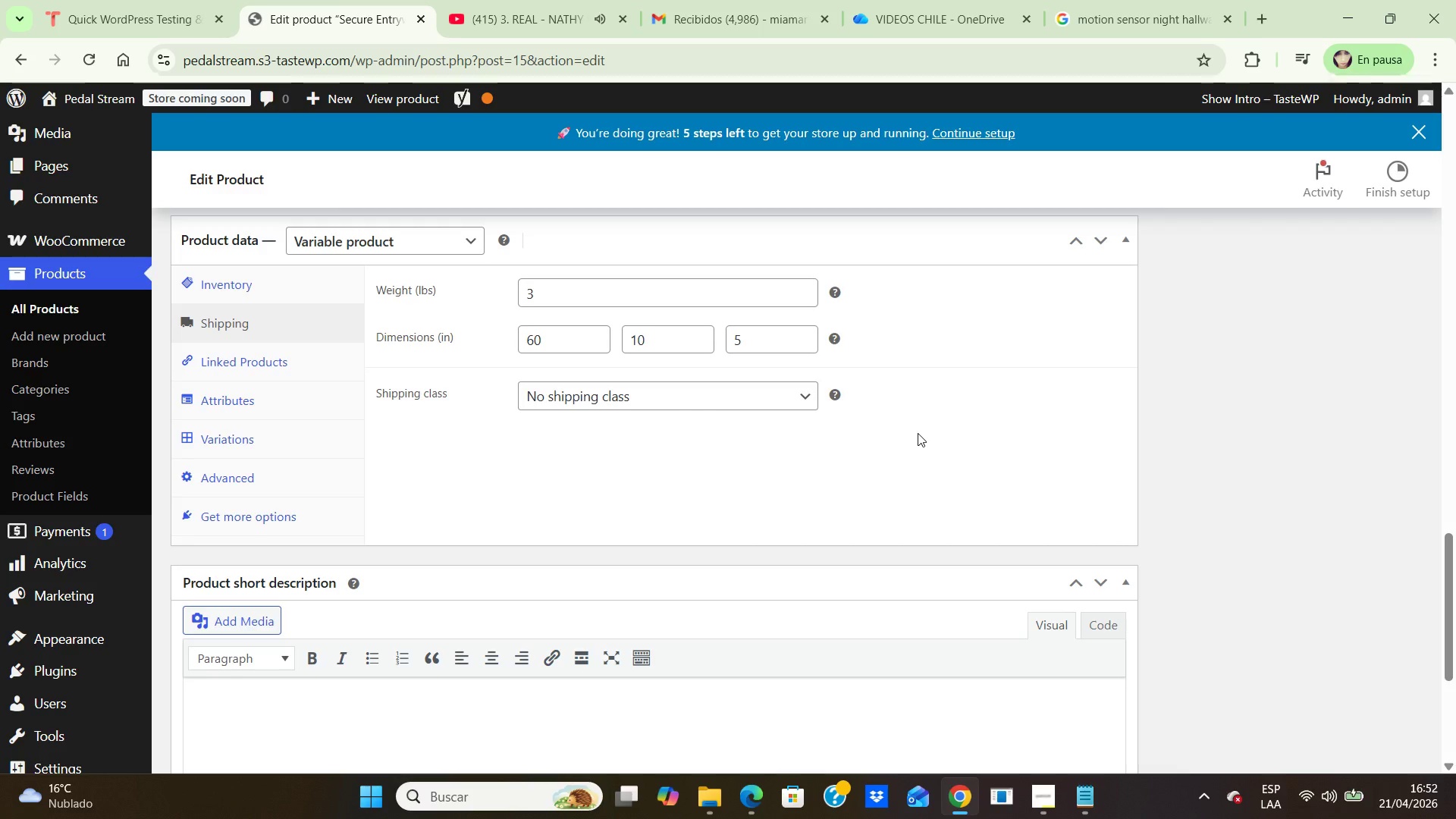 
left_click([242, 364])
 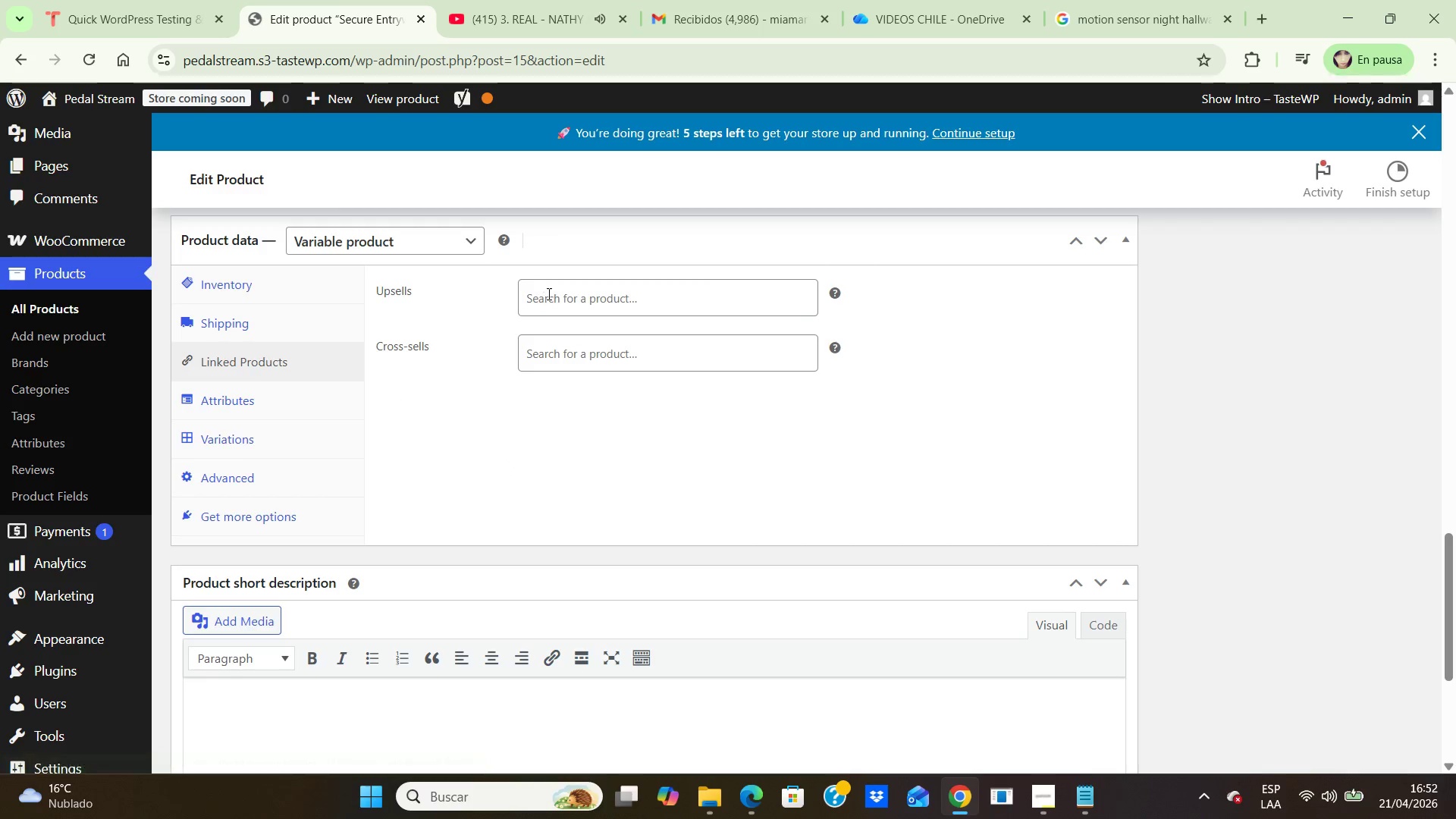 
left_click([551, 295])
 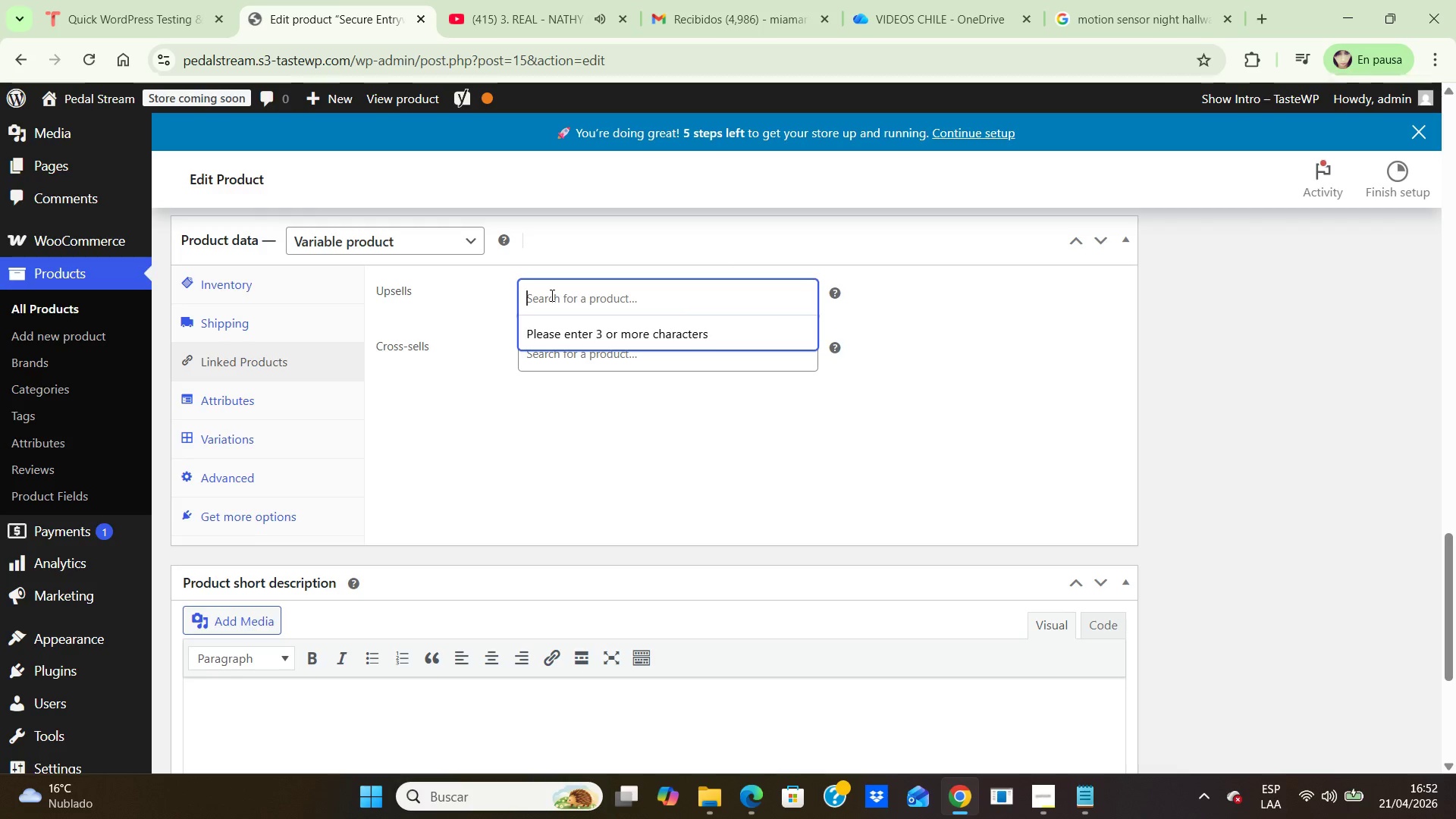 
type(Bathroo)
 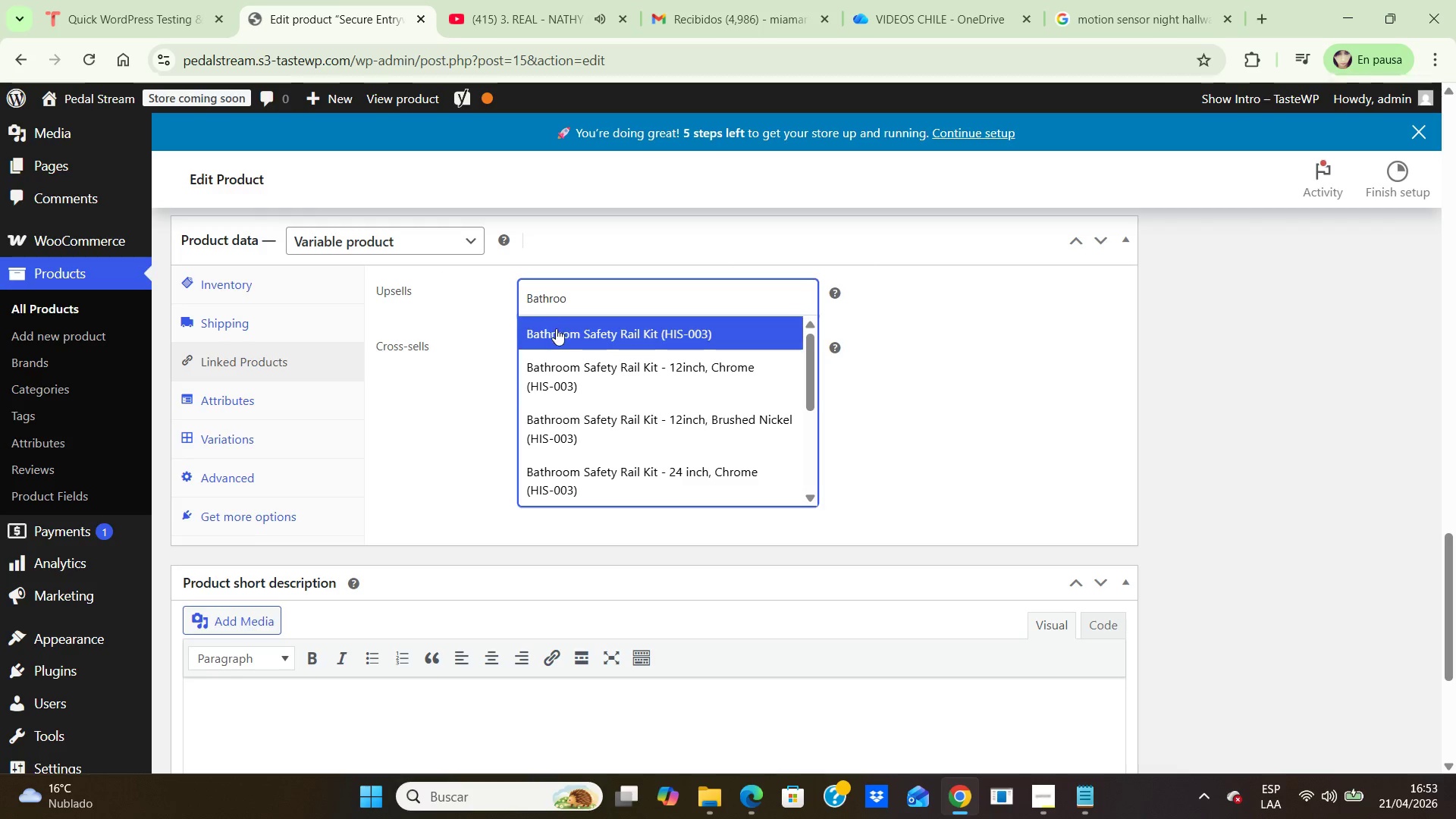 
wait(7.31)
 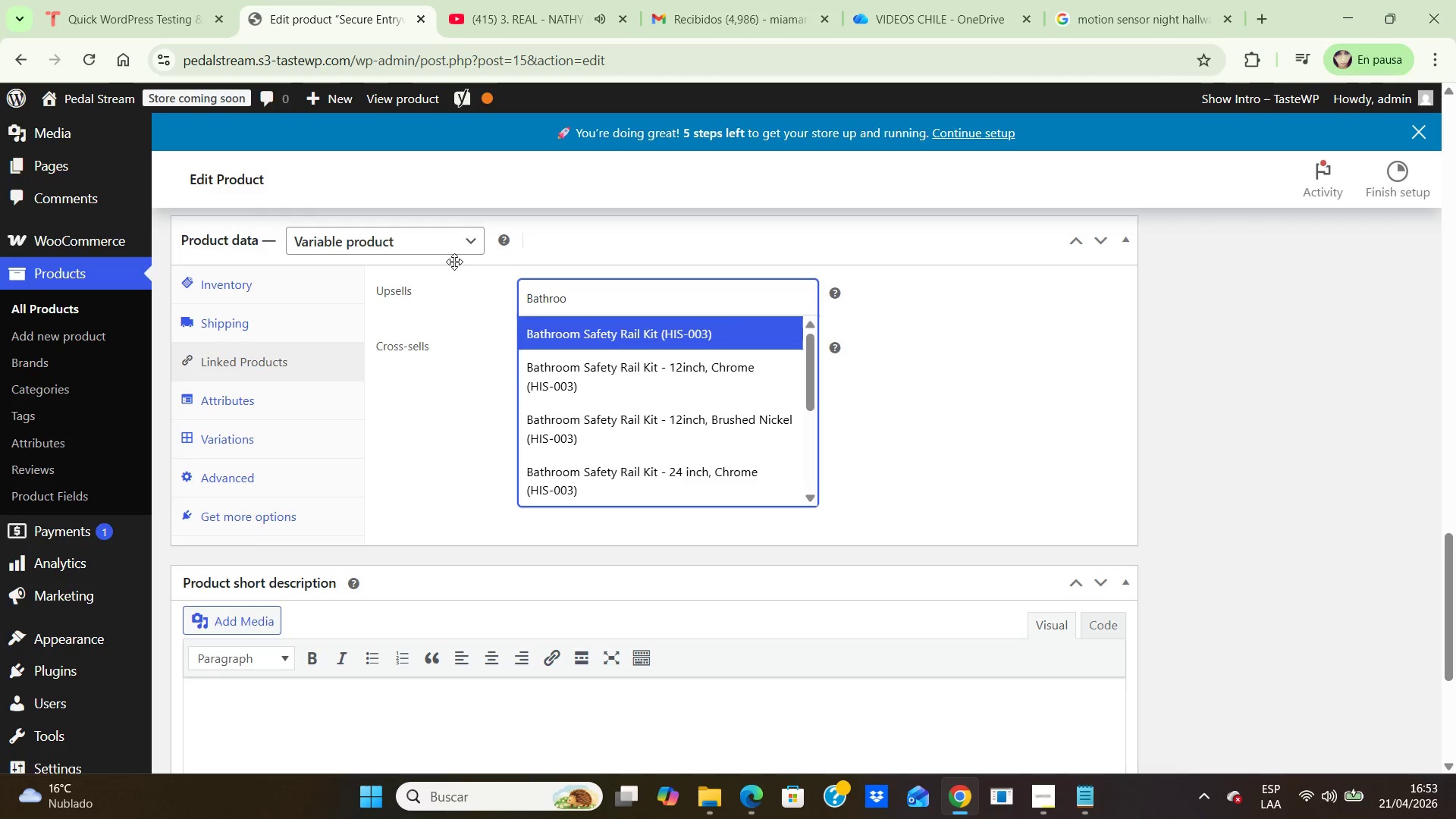 
left_click([557, 330])
 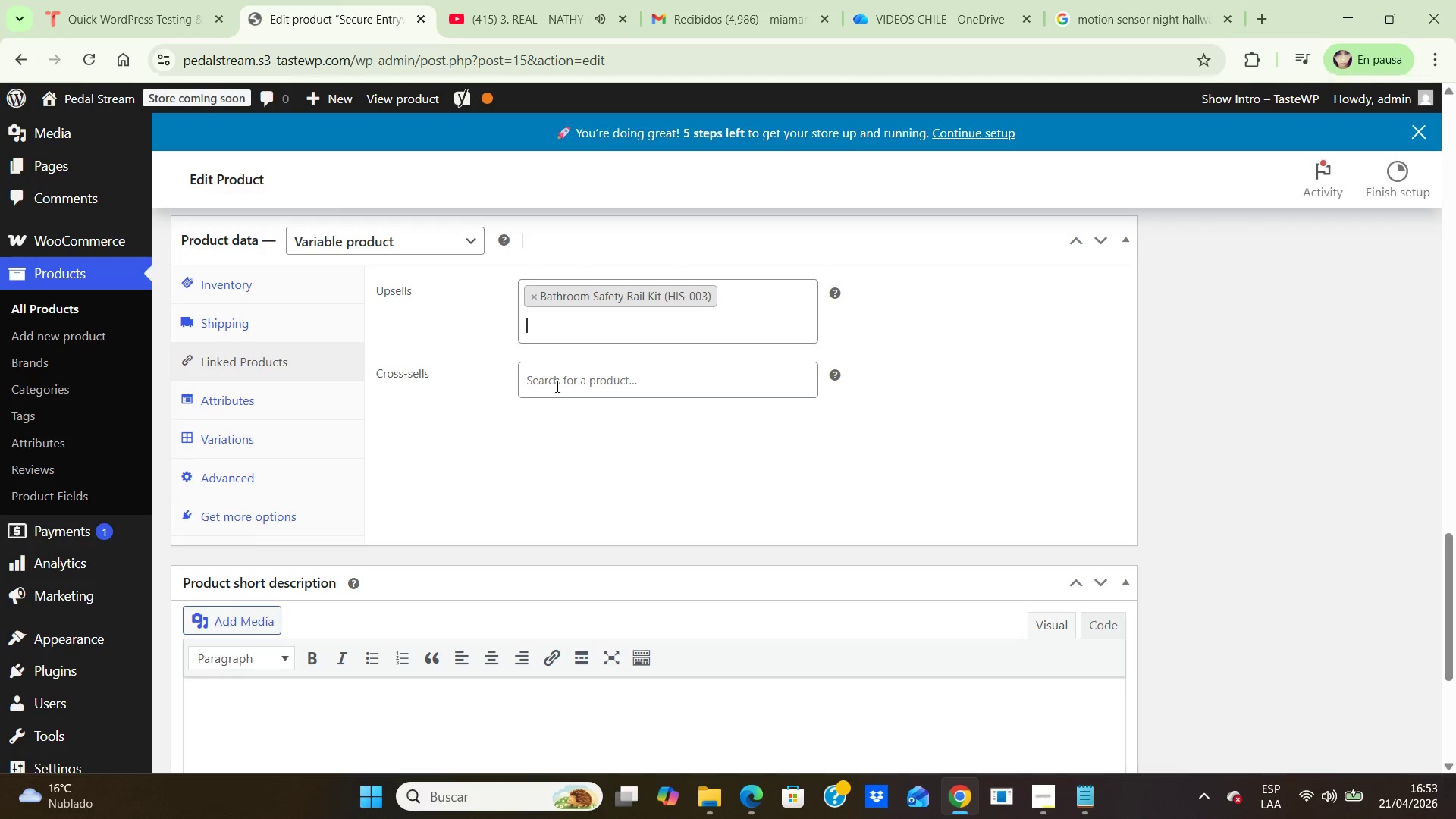 
left_click([556, 385])
 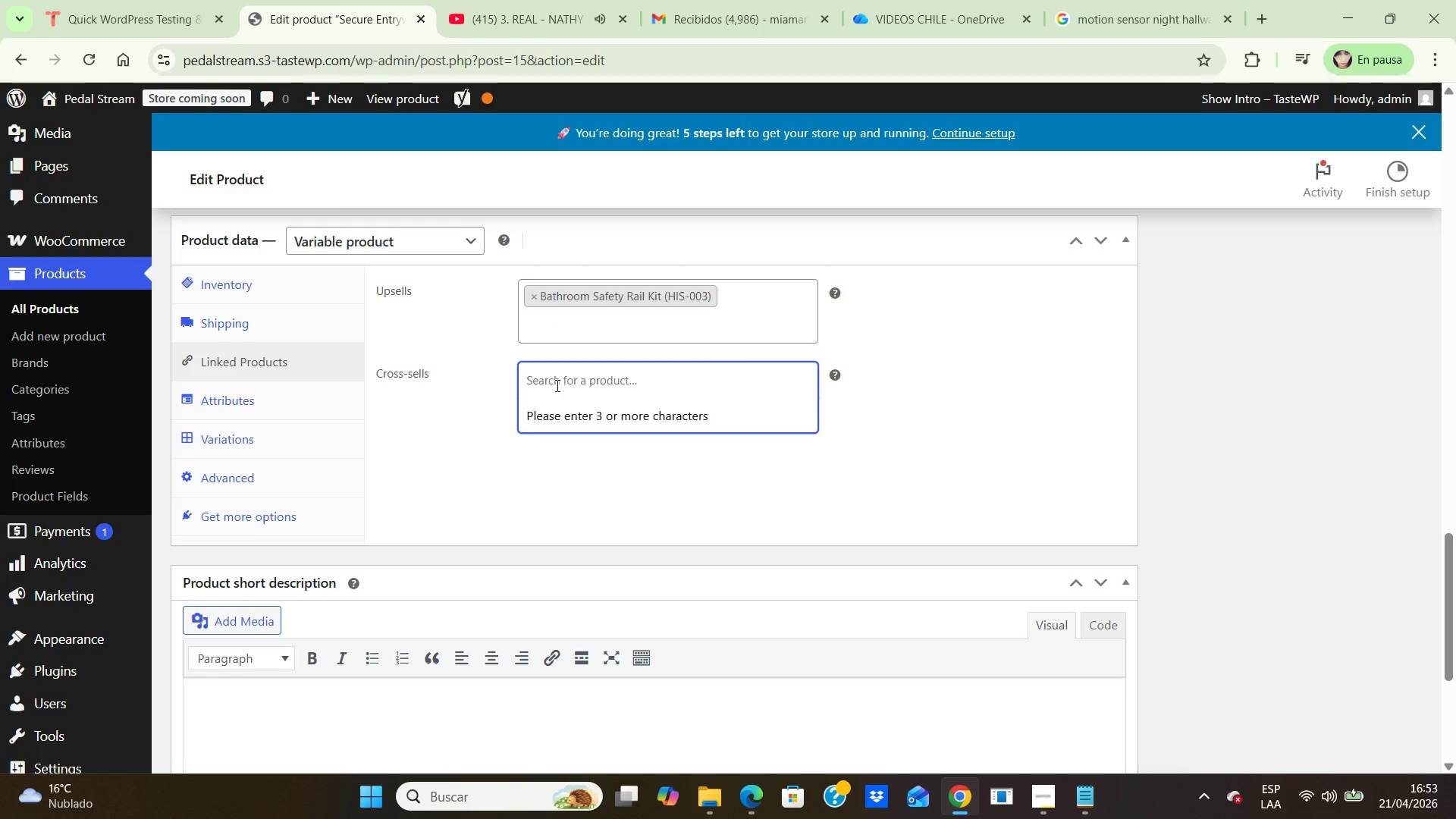 
type(Non)
 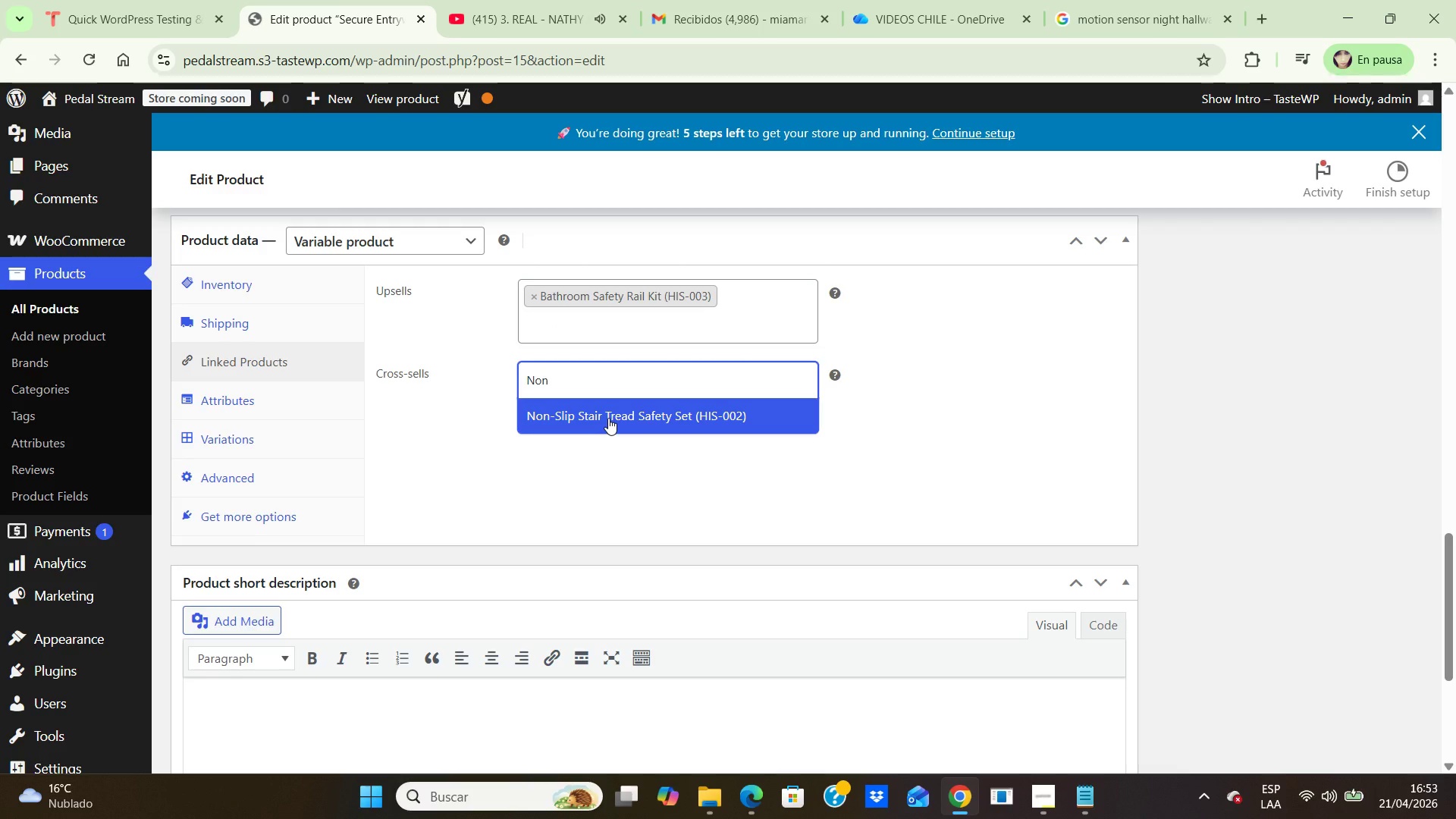 
left_click([608, 418])
 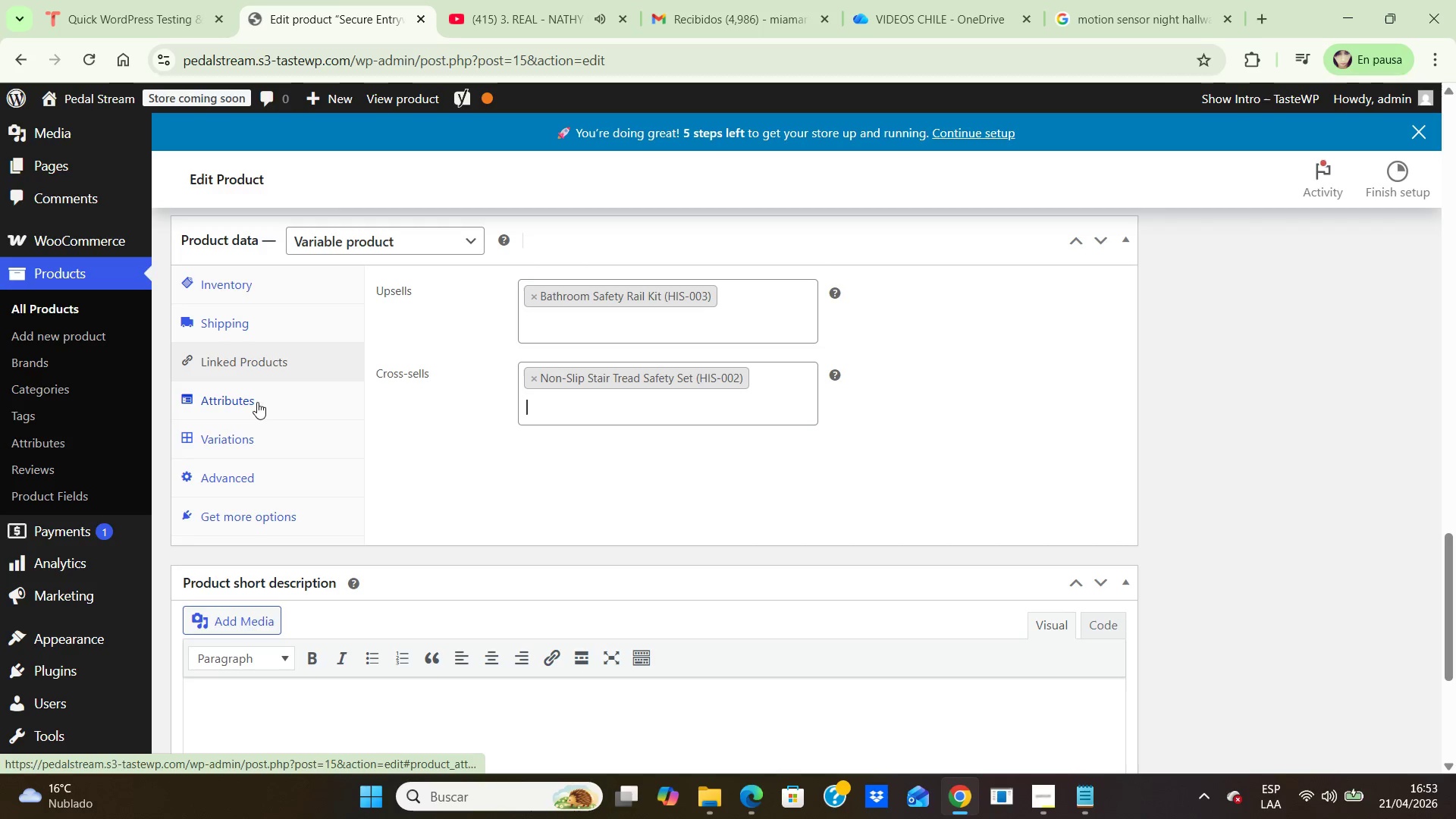 
left_click([253, 402])
 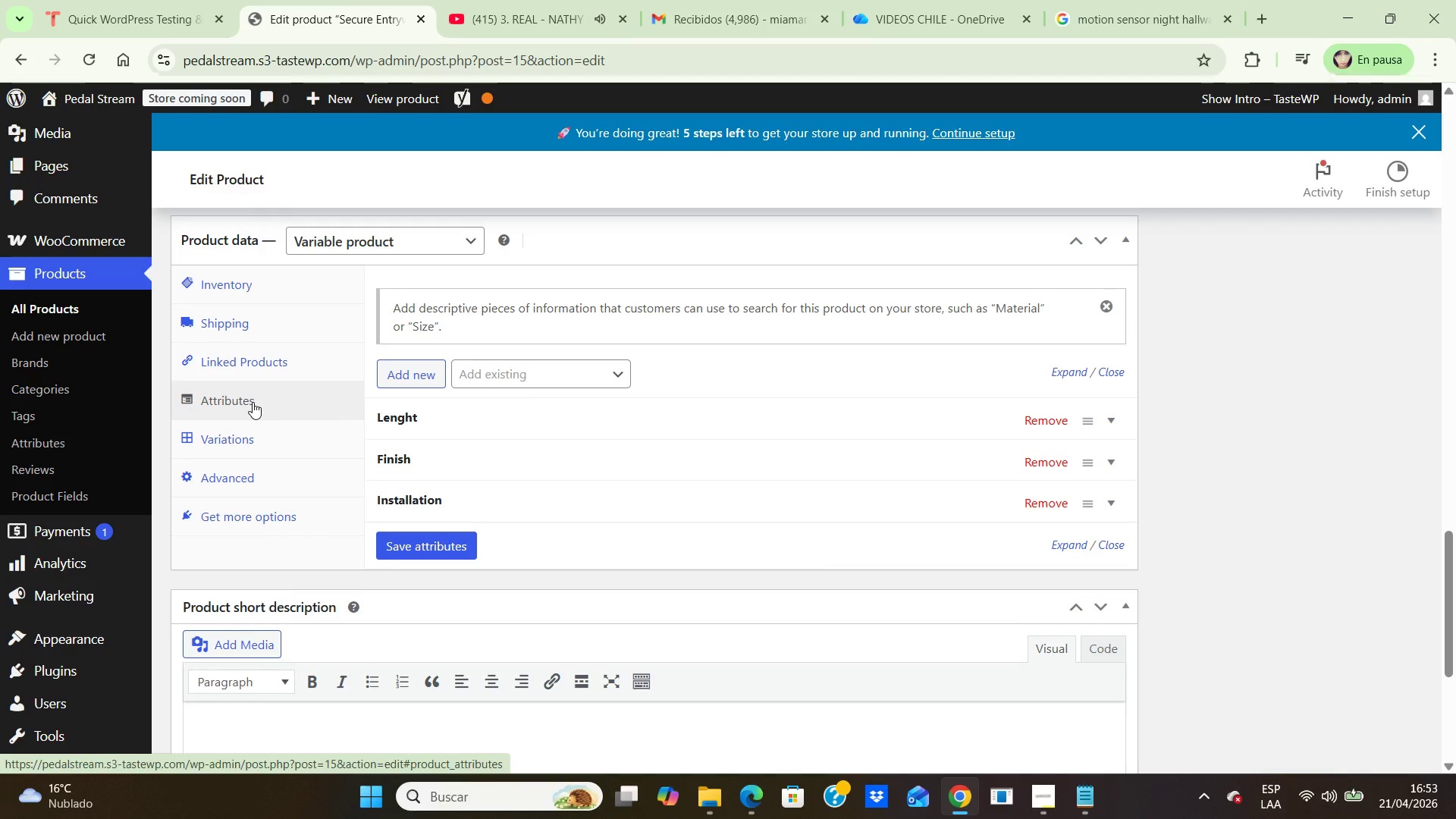 
wait(10.53)
 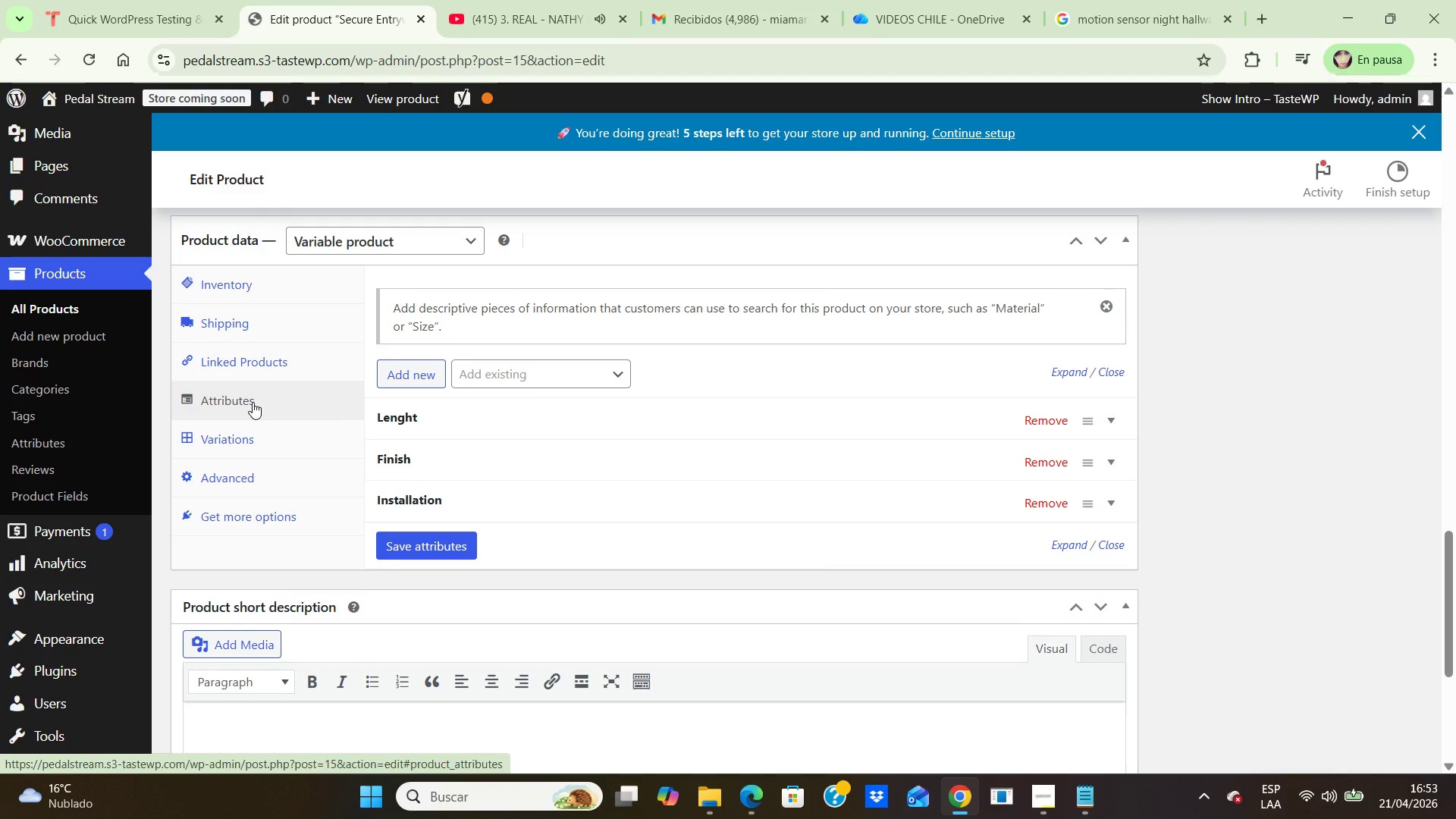 
left_click([1114, 420])
 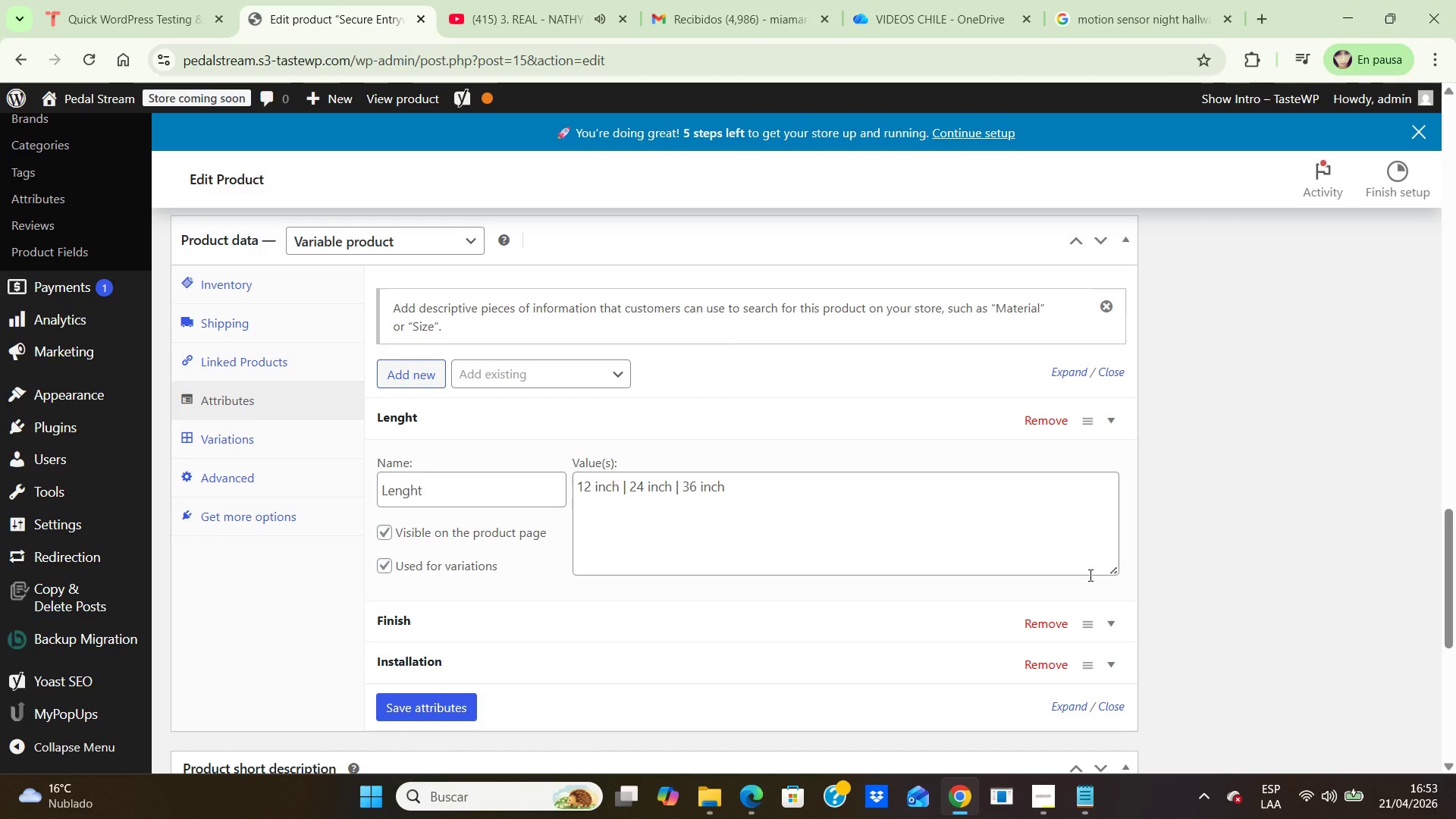 
wait(18.47)
 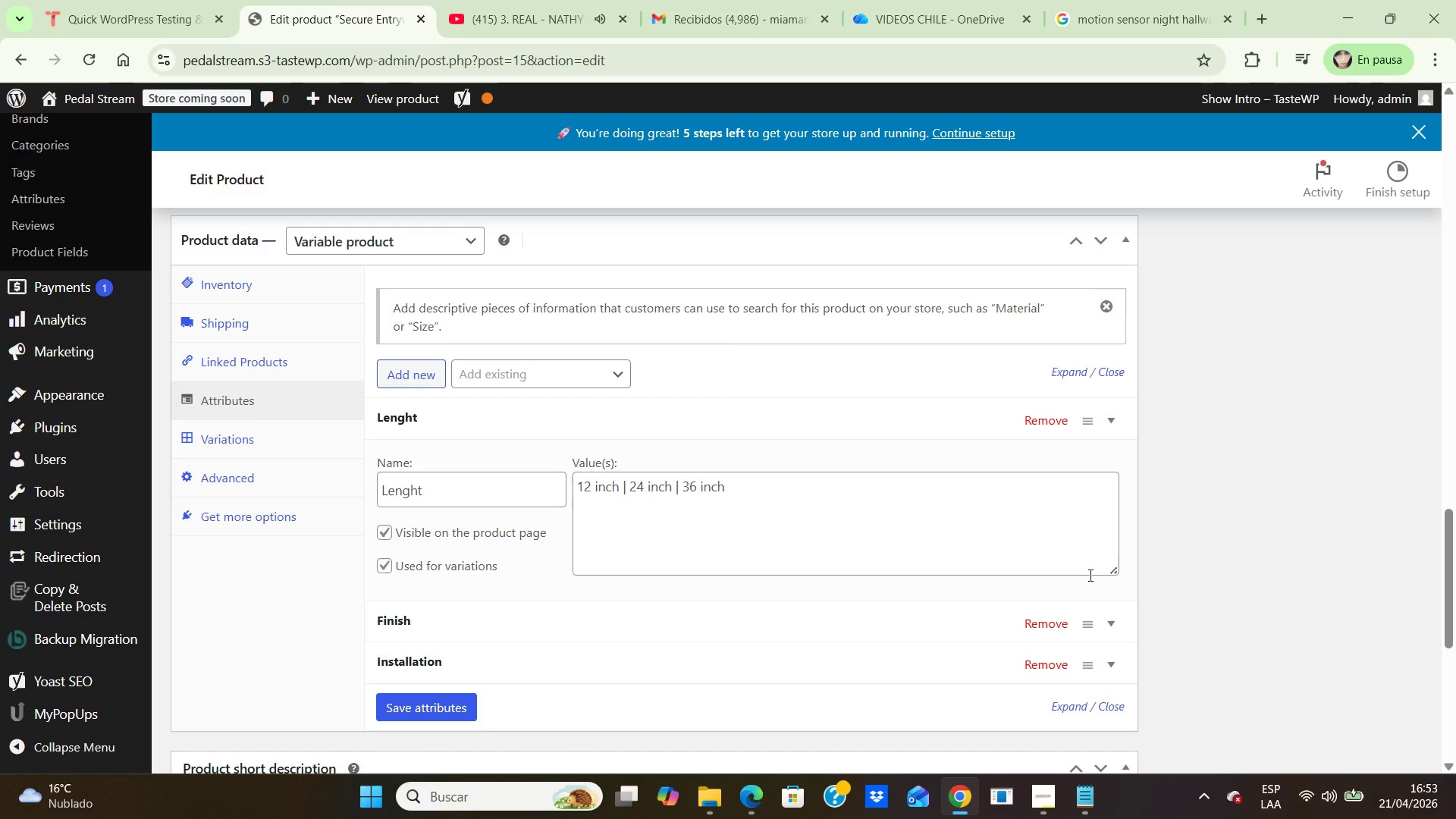 
left_click([1111, 661])
 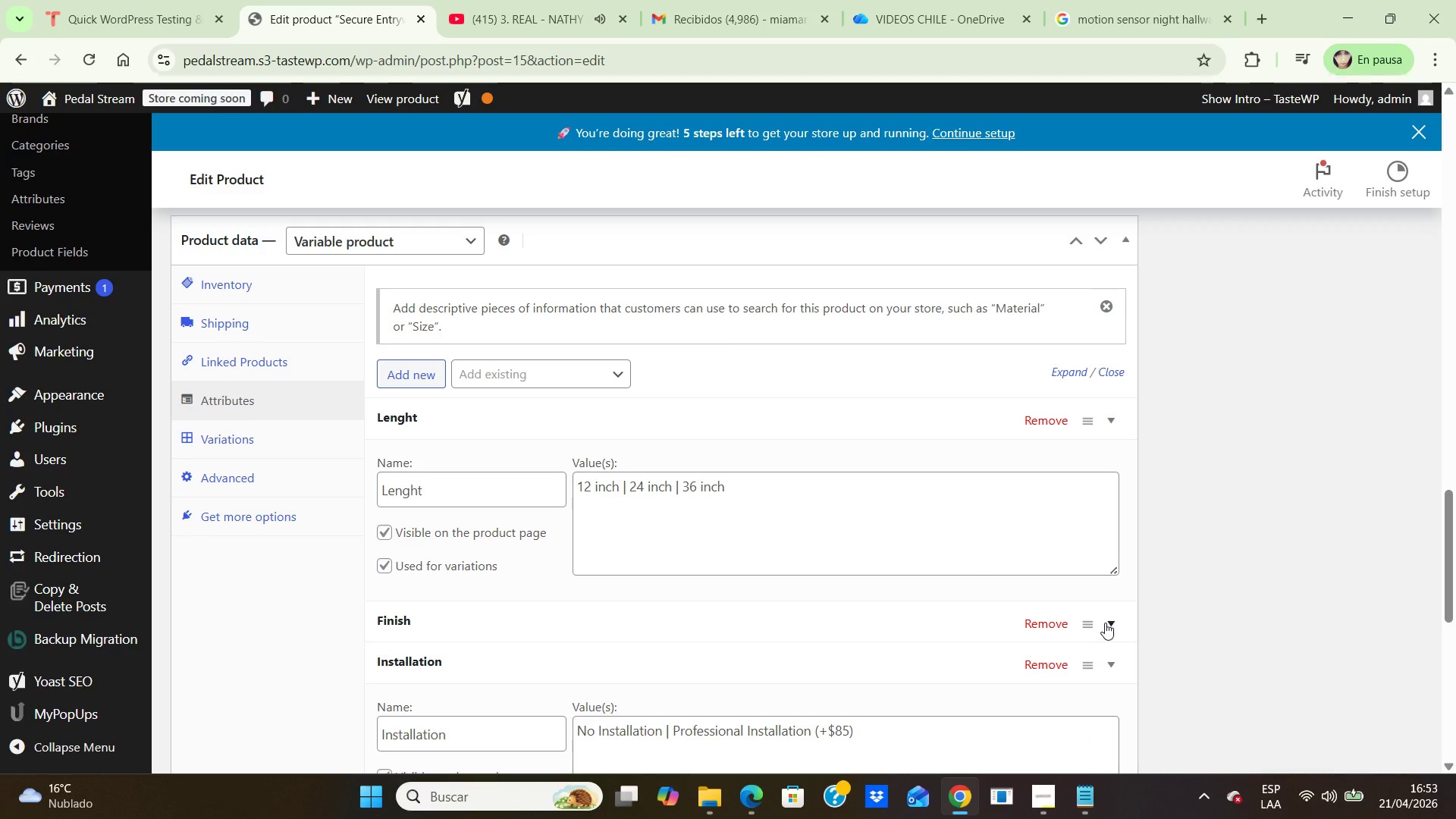 
left_click([1105, 623])
 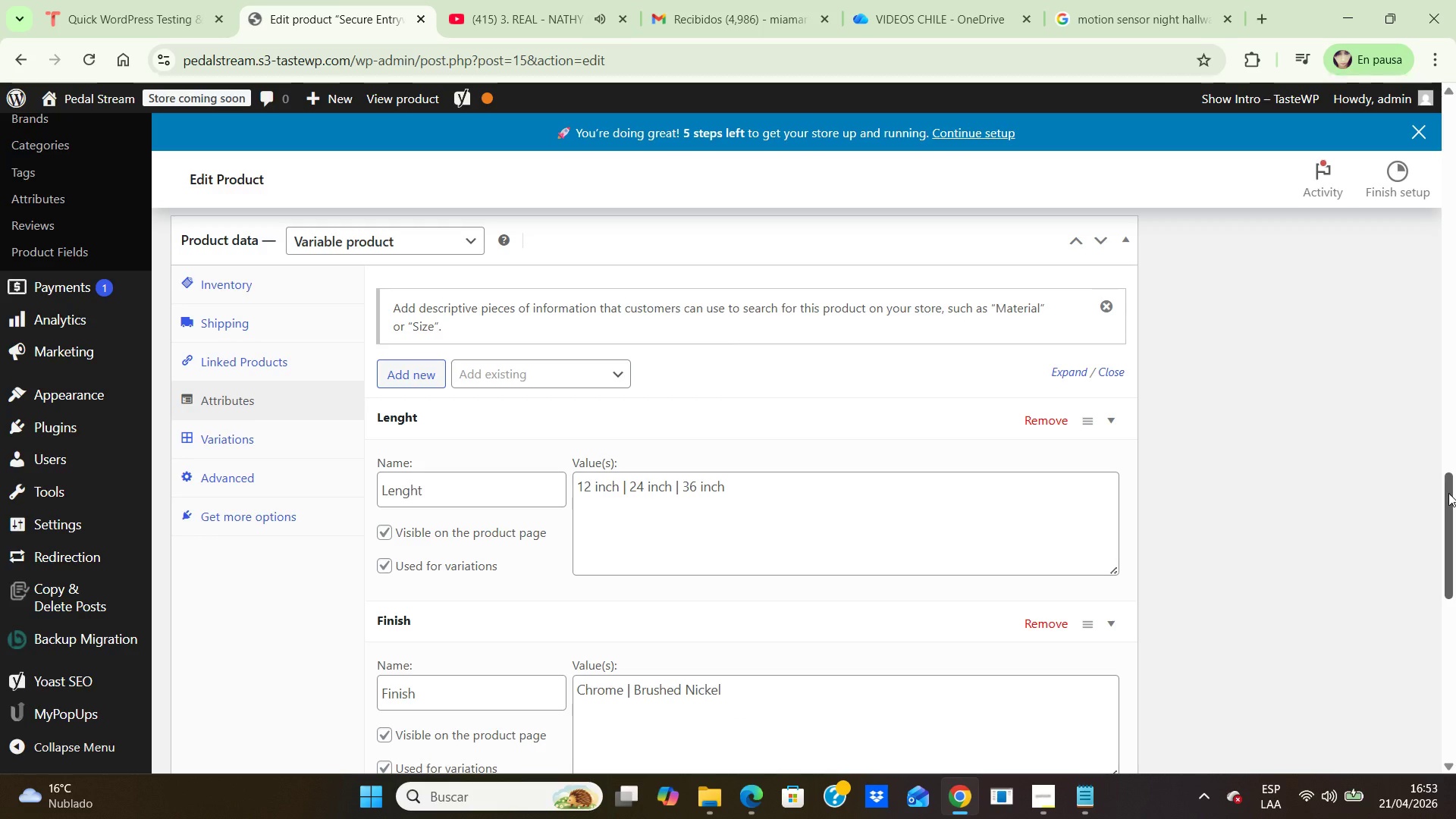 
left_click_drag(start_coordinate=[1448, 493], to_coordinate=[1445, 510])
 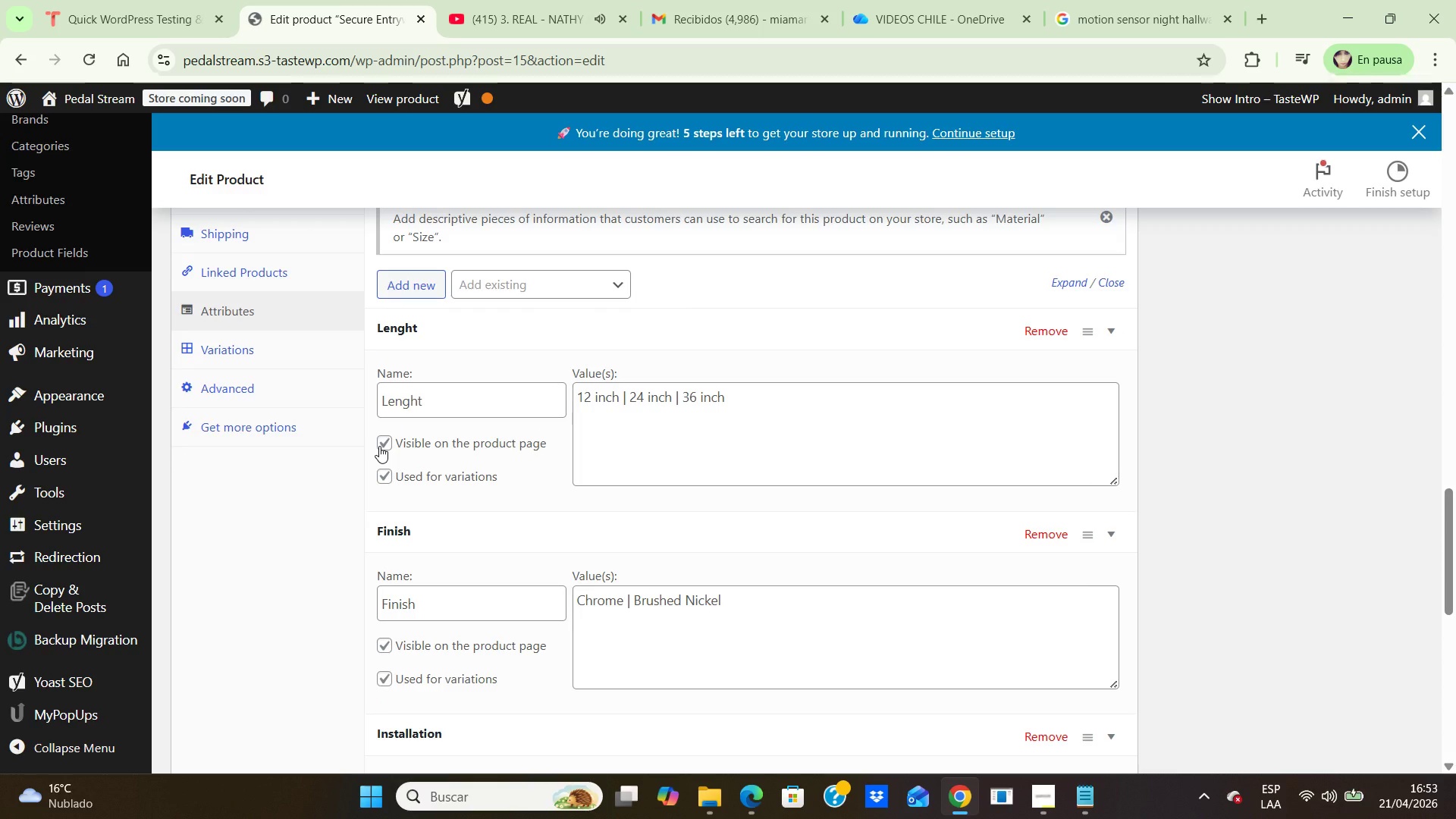 
left_click([379, 446])
 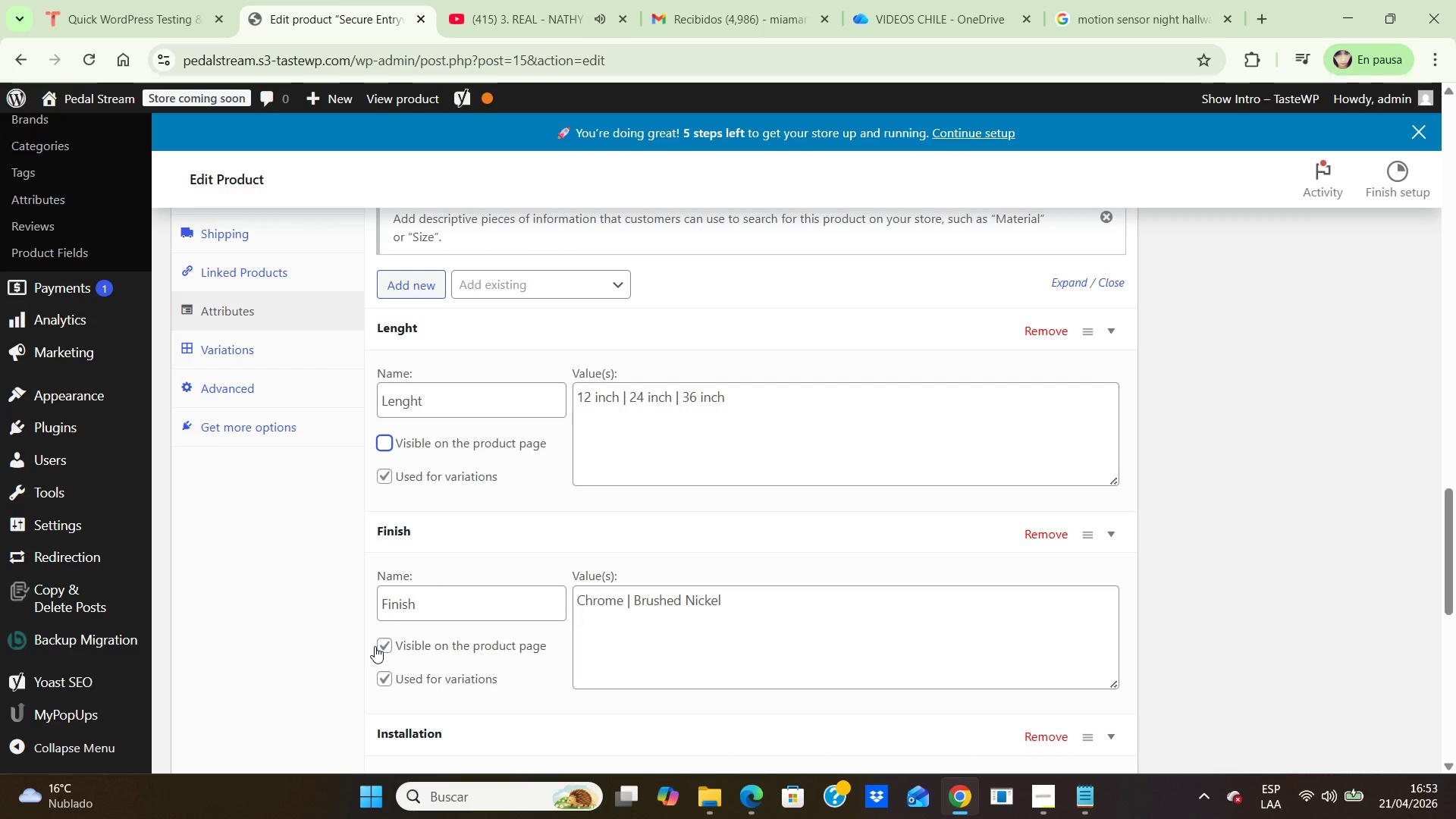 
left_click([379, 645])
 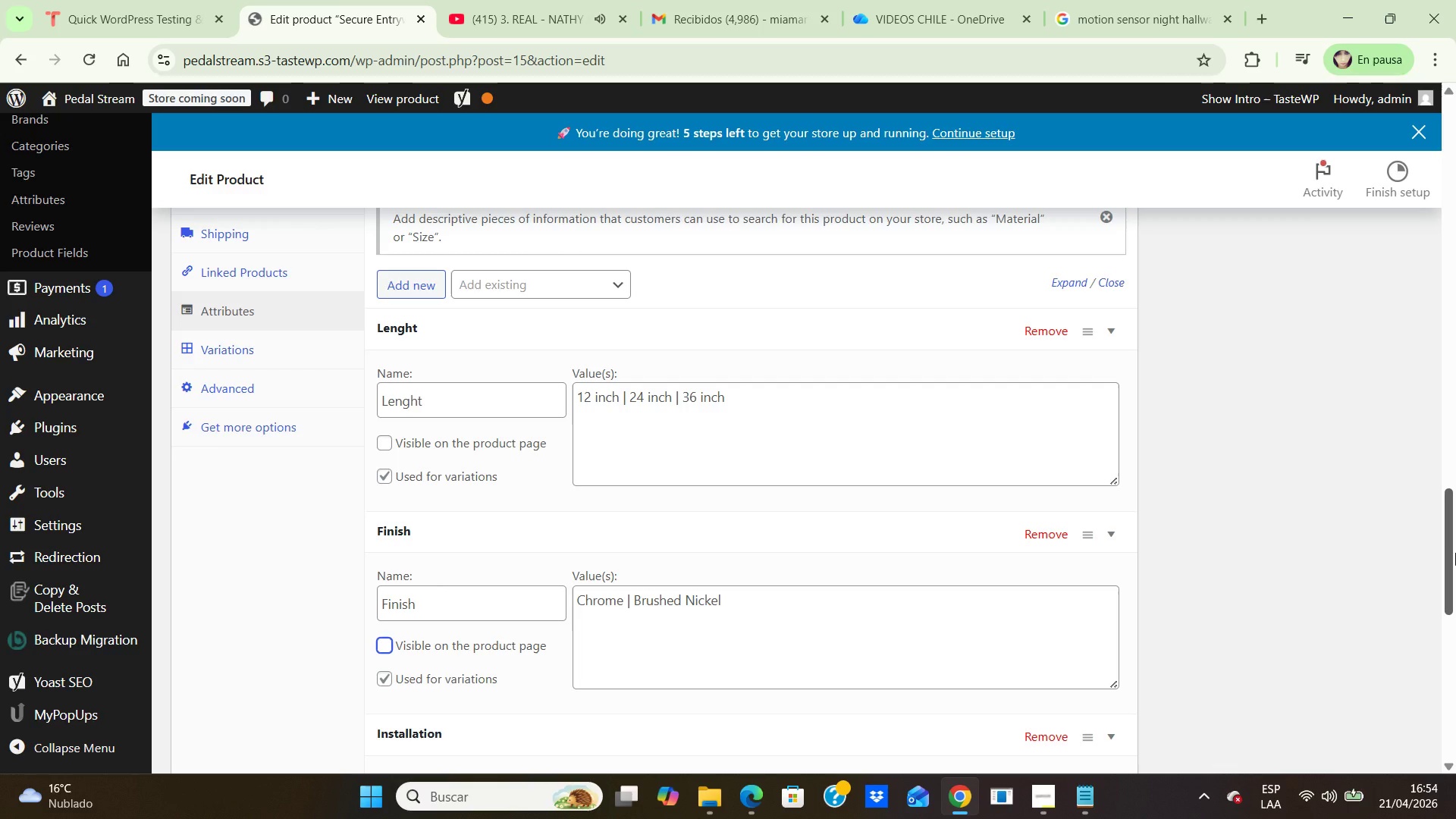 
left_click_drag(start_coordinate=[1455, 553], to_coordinate=[1454, 591])
 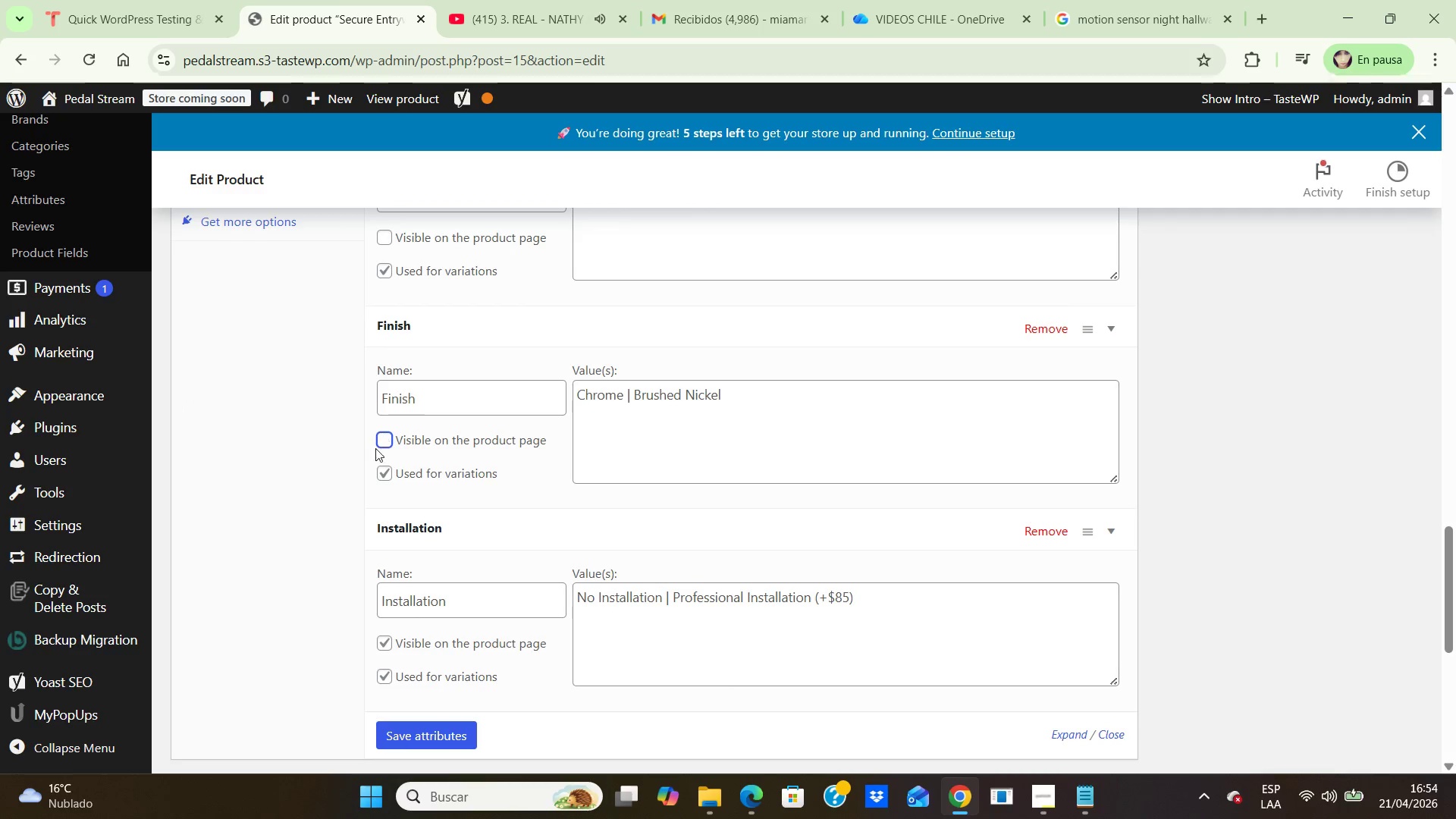 
left_click([380, 438])
 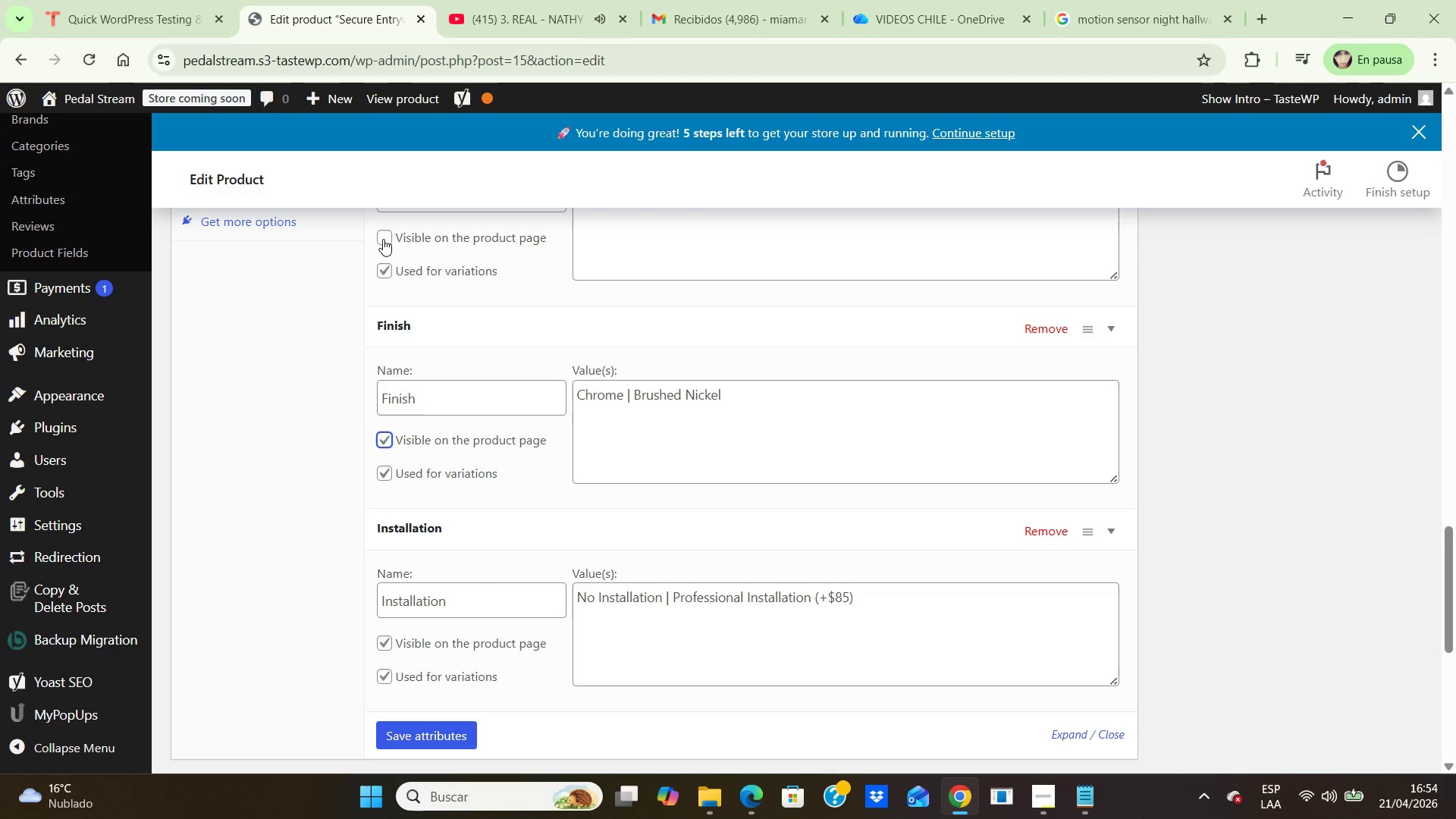 
left_click([384, 236])
 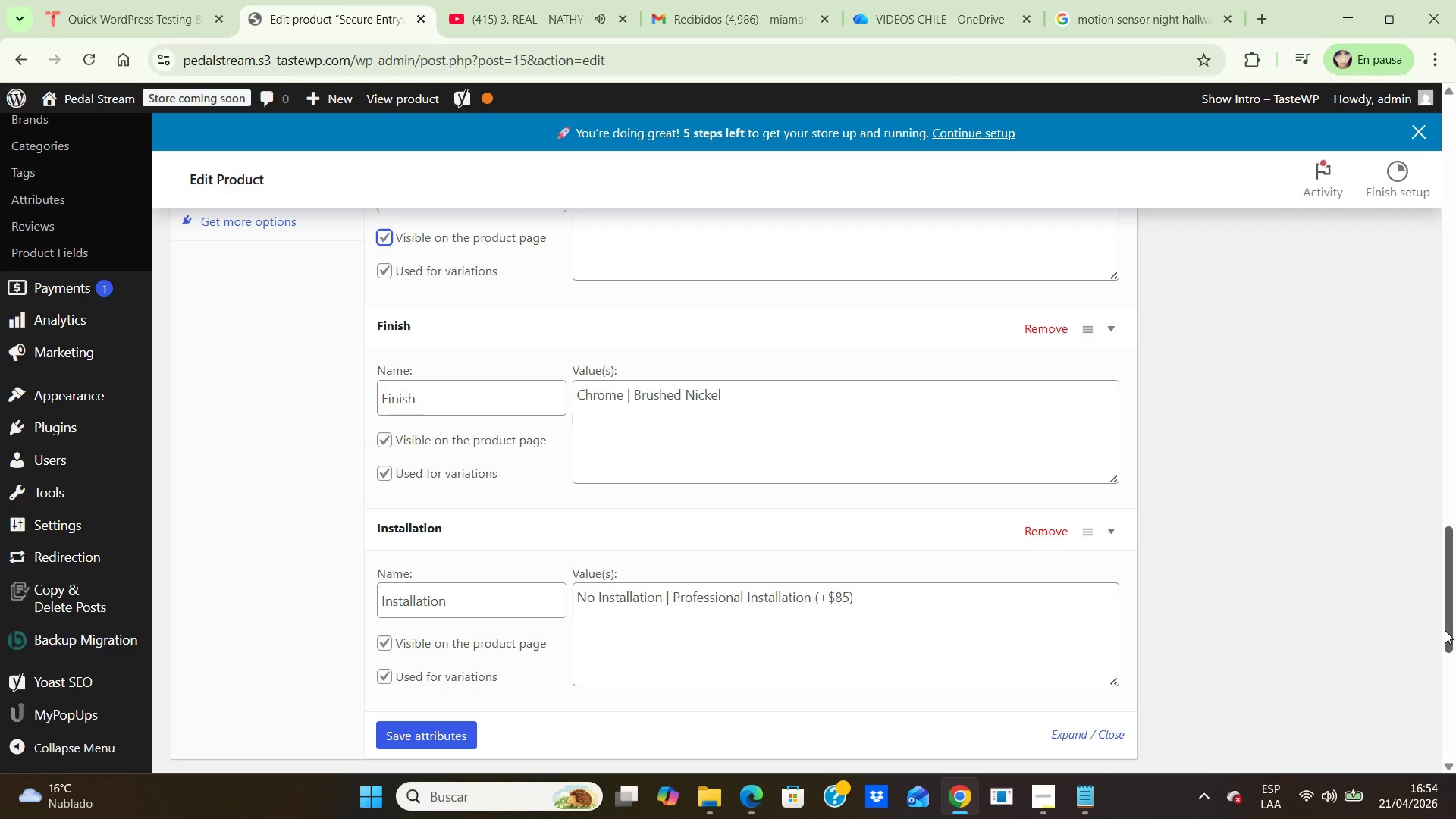 
left_click_drag(start_coordinate=[1445, 630], to_coordinate=[1430, 682])
 